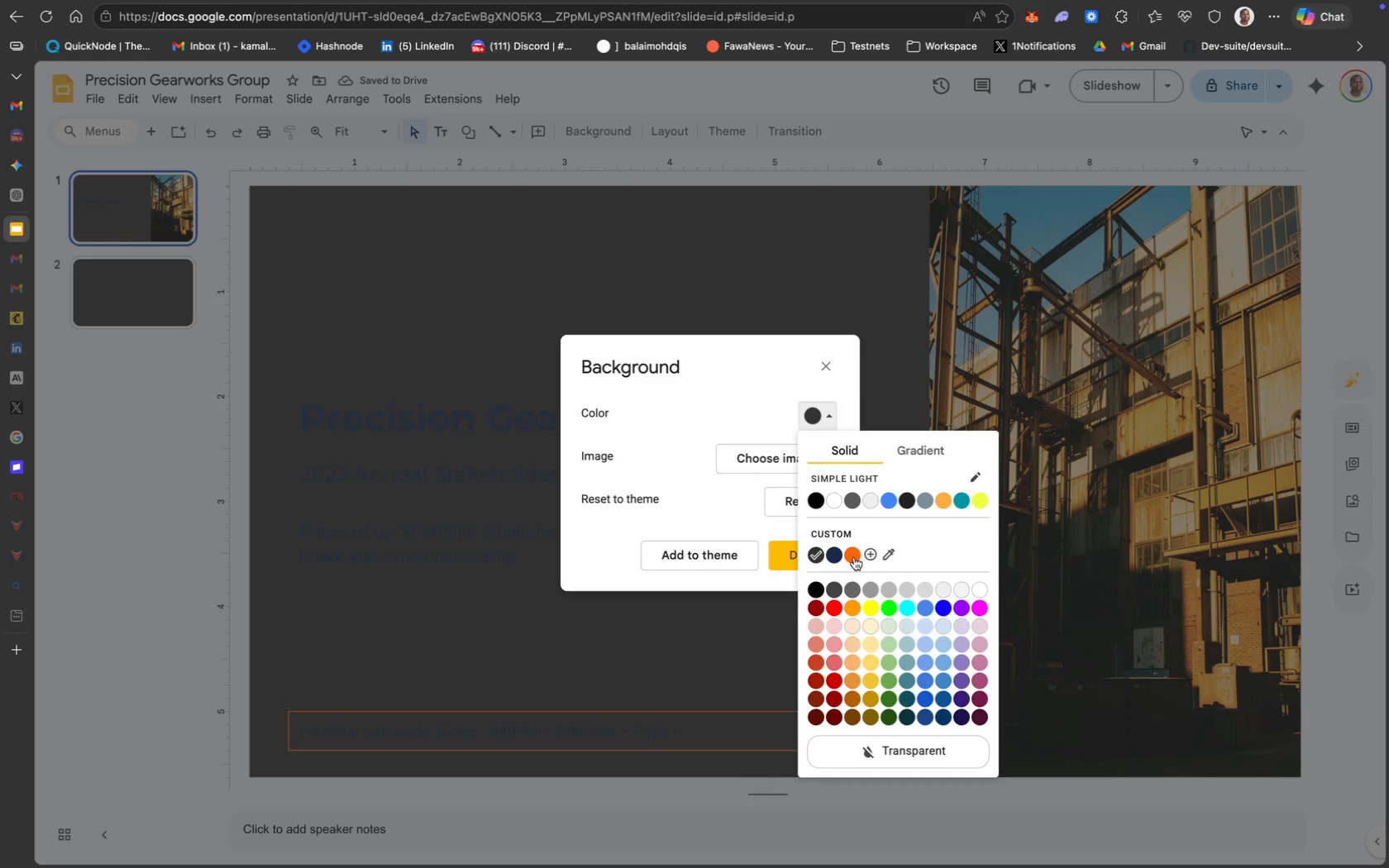 
left_click([815, 579])
 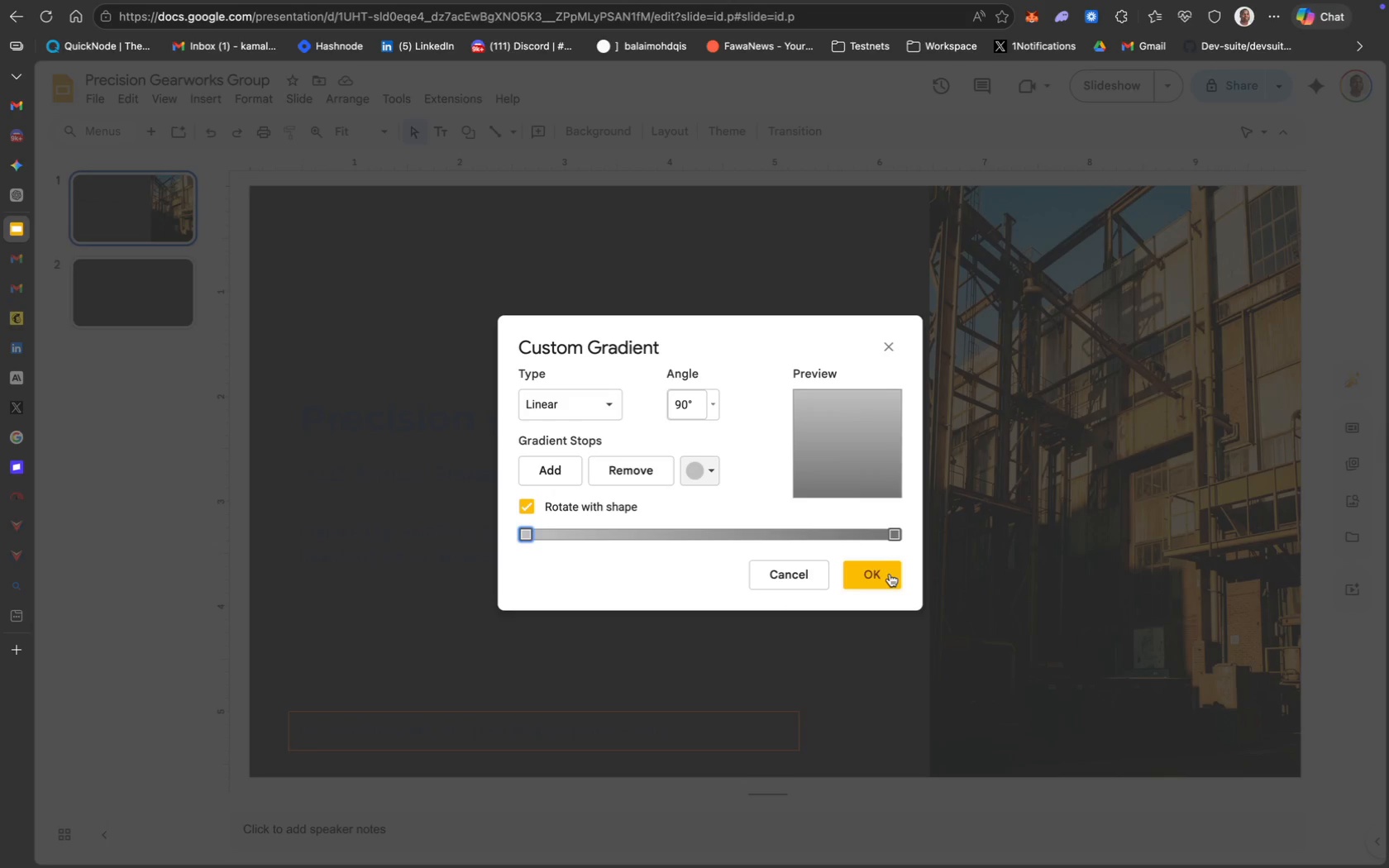 
left_click([888, 575])
 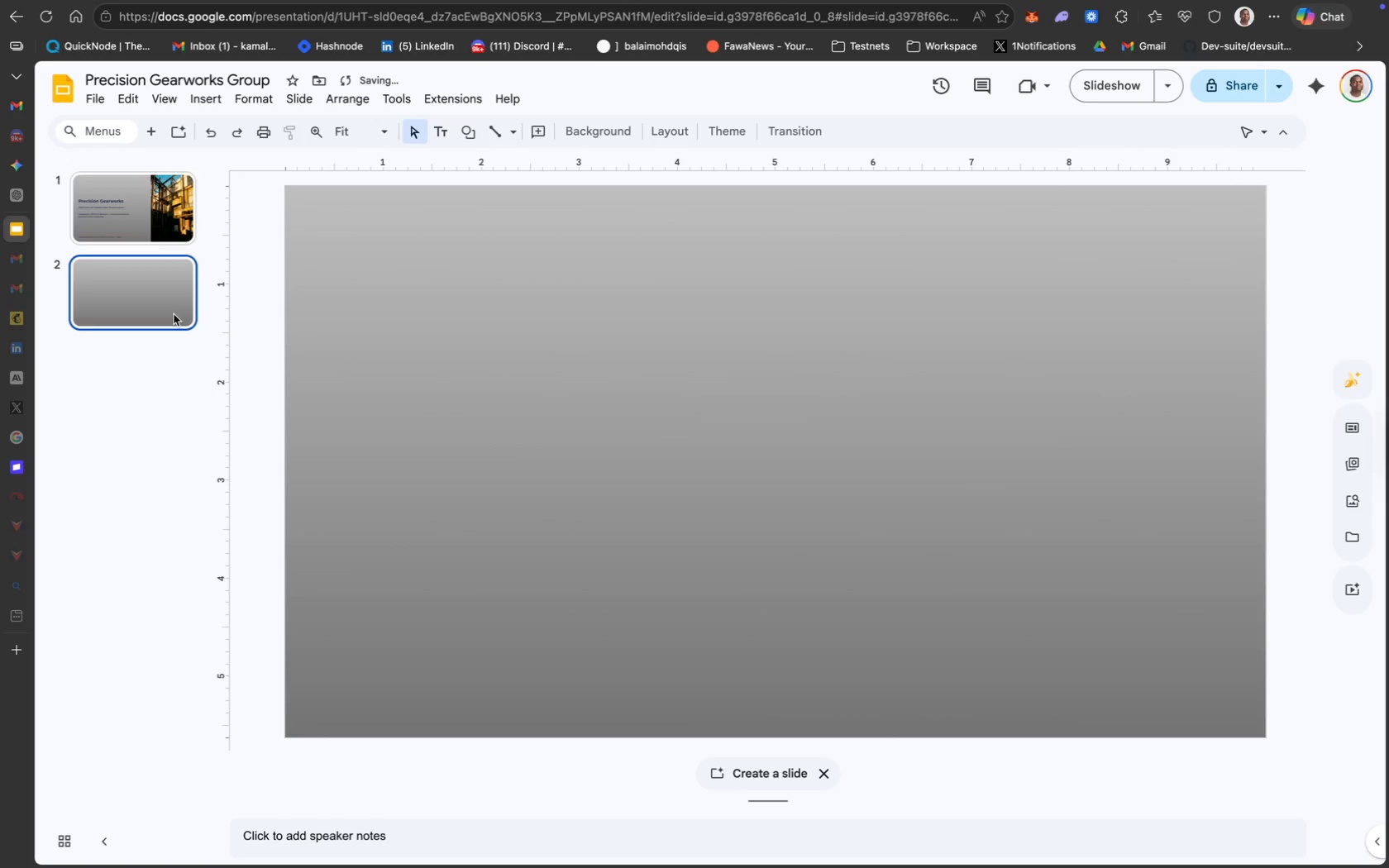 
wait(9.27)
 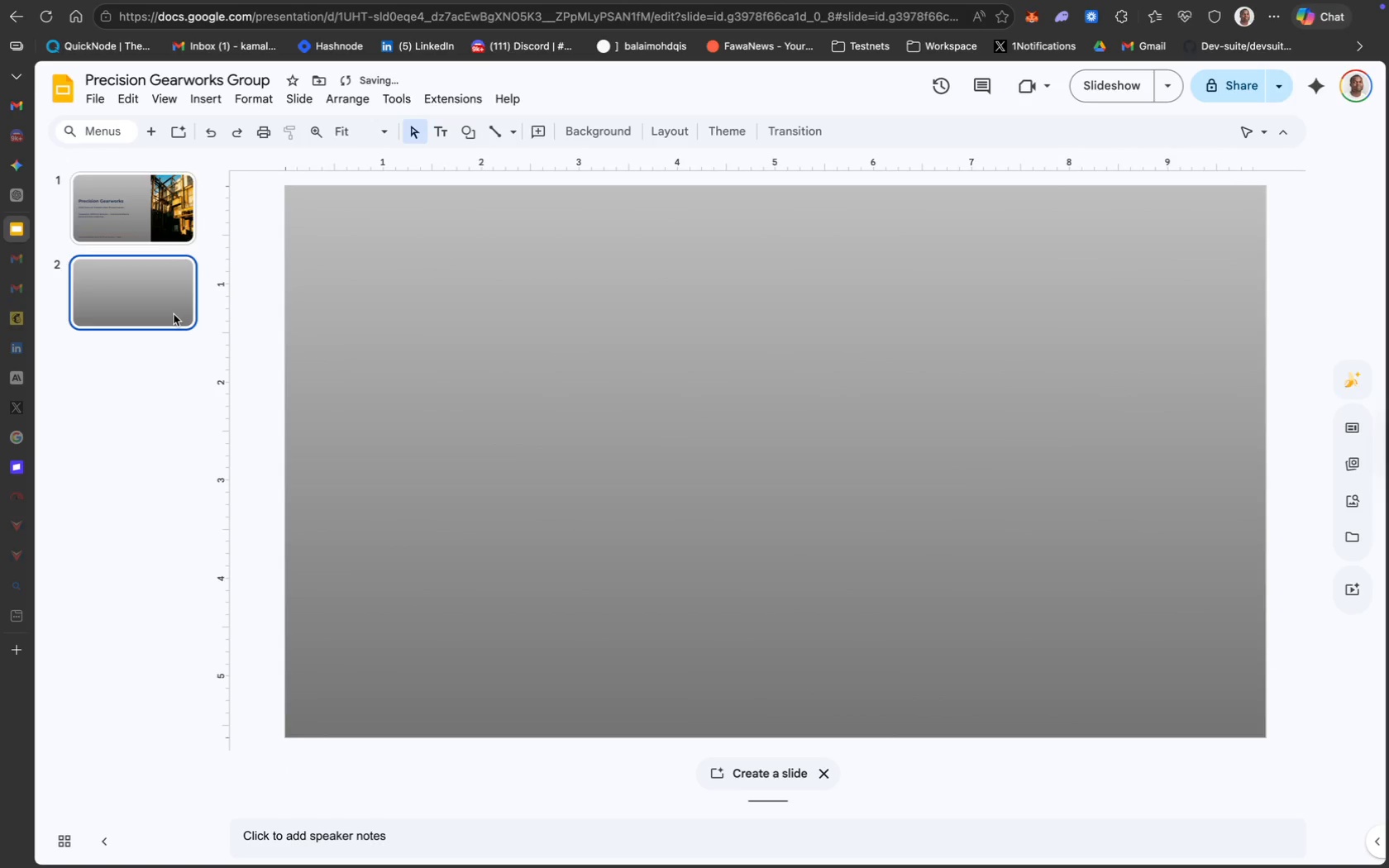 
left_click([523, 214])
 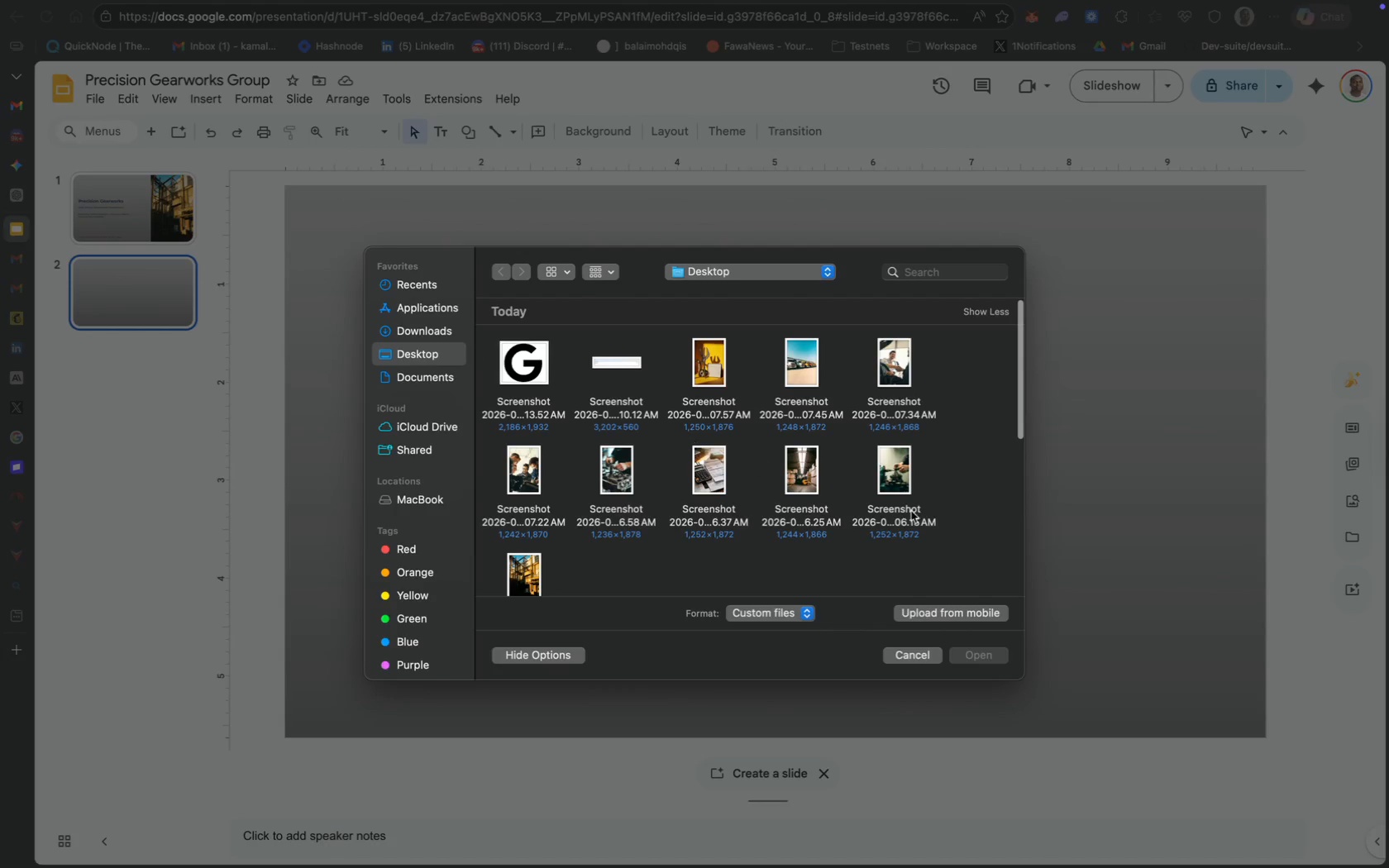 
left_click([900, 486])
 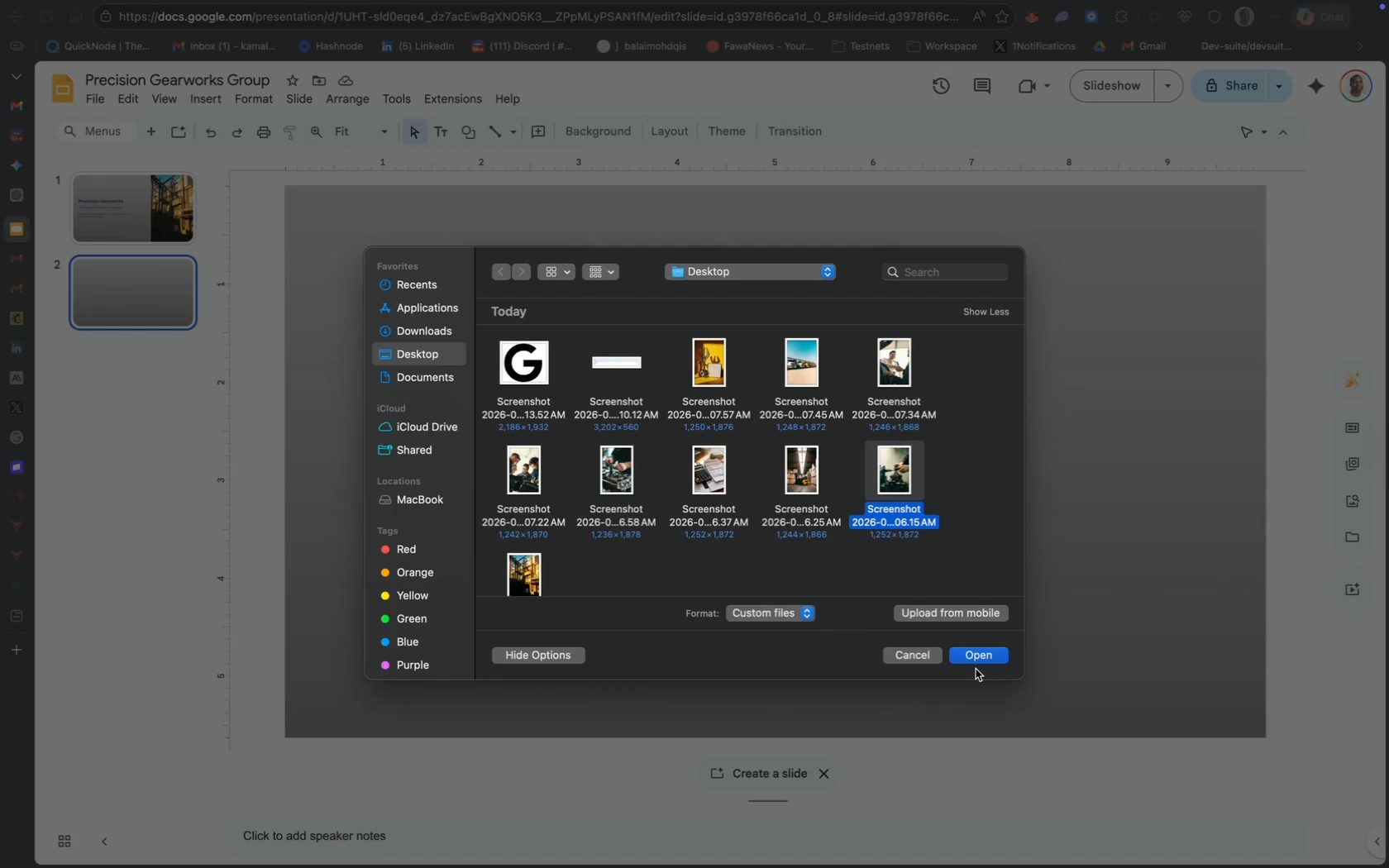 
left_click([962, 659])
 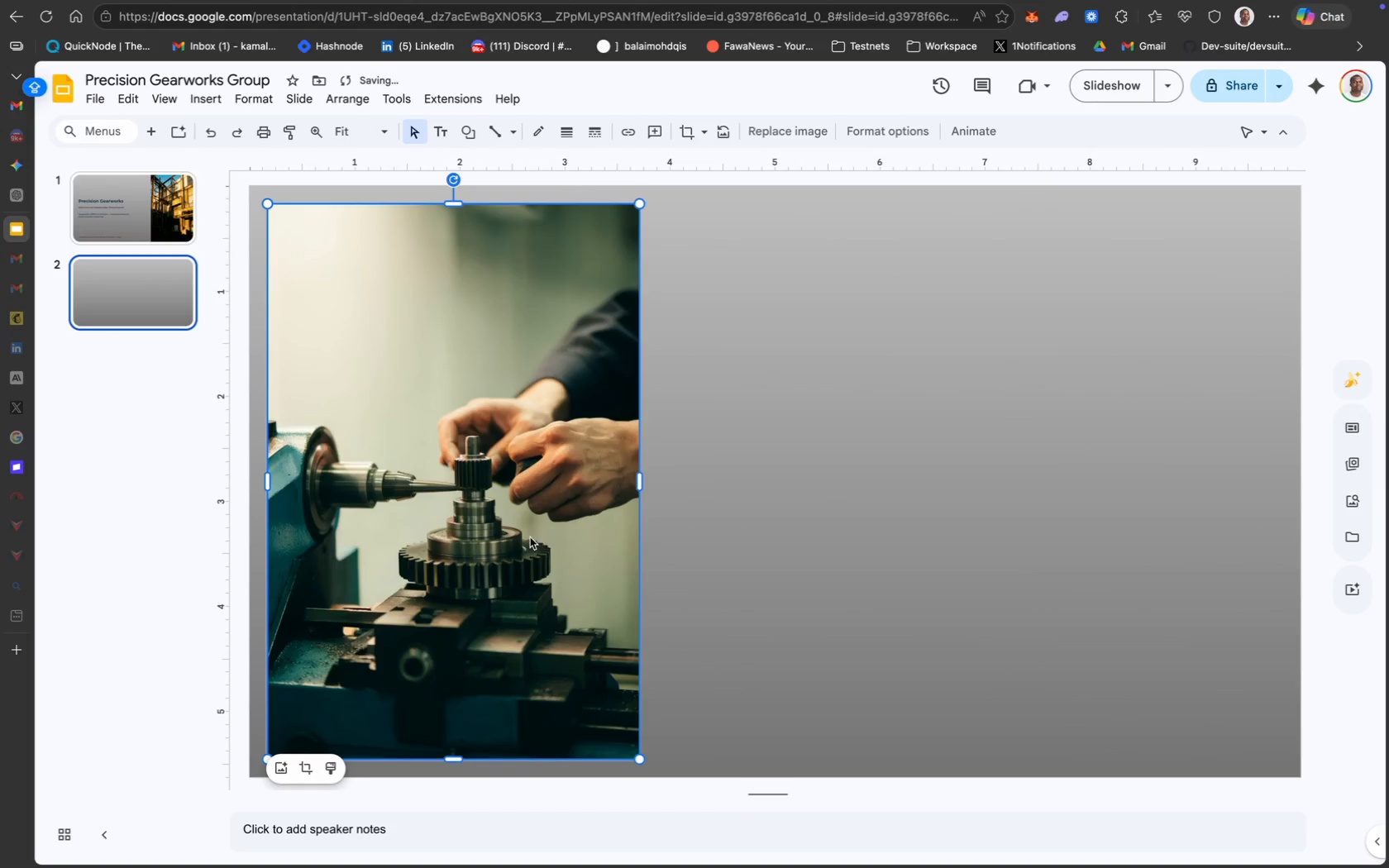 
left_click_drag(start_coordinate=[466, 517], to_coordinate=[1130, 499])
 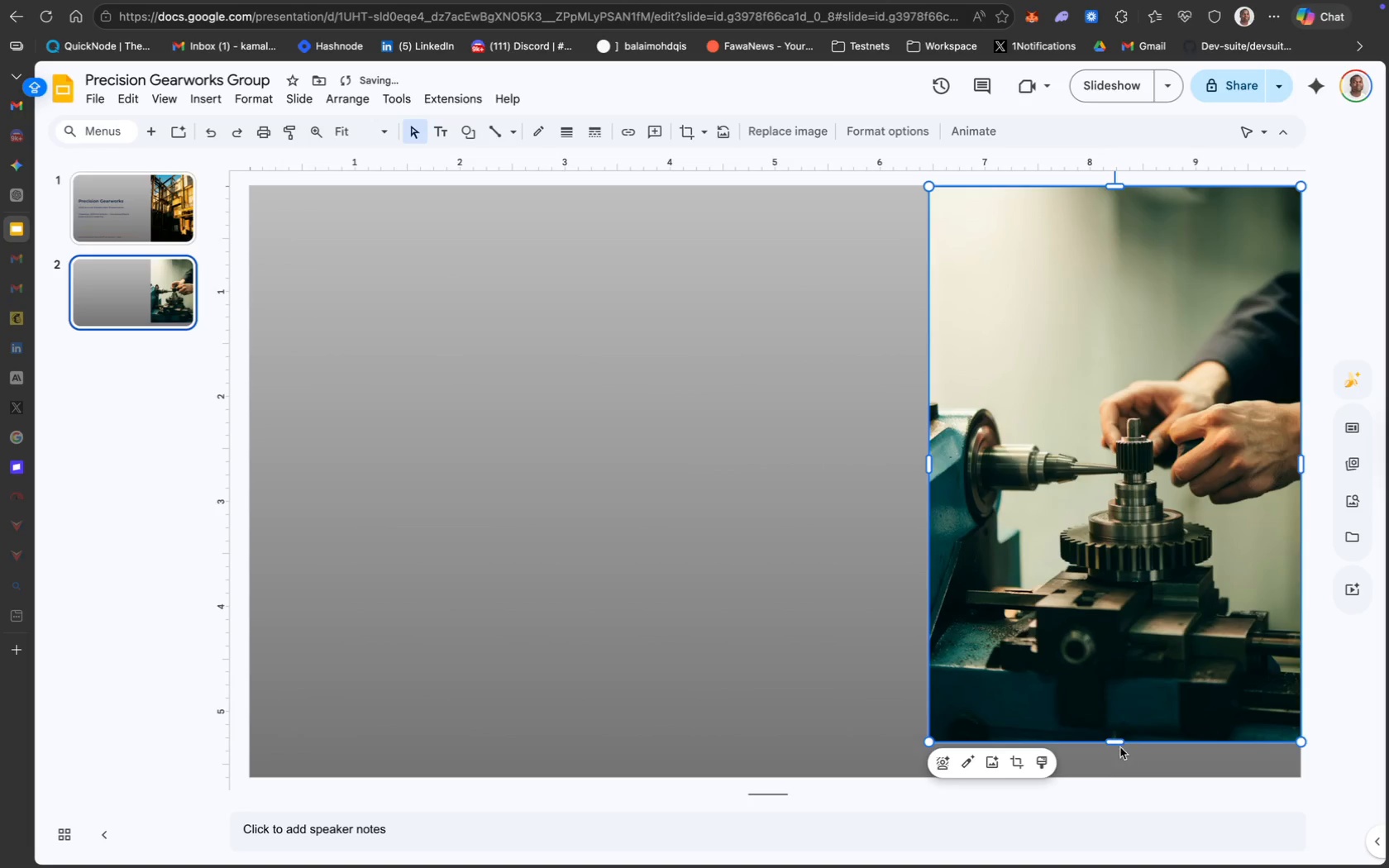 
left_click_drag(start_coordinate=[1119, 742], to_coordinate=[1121, 775])
 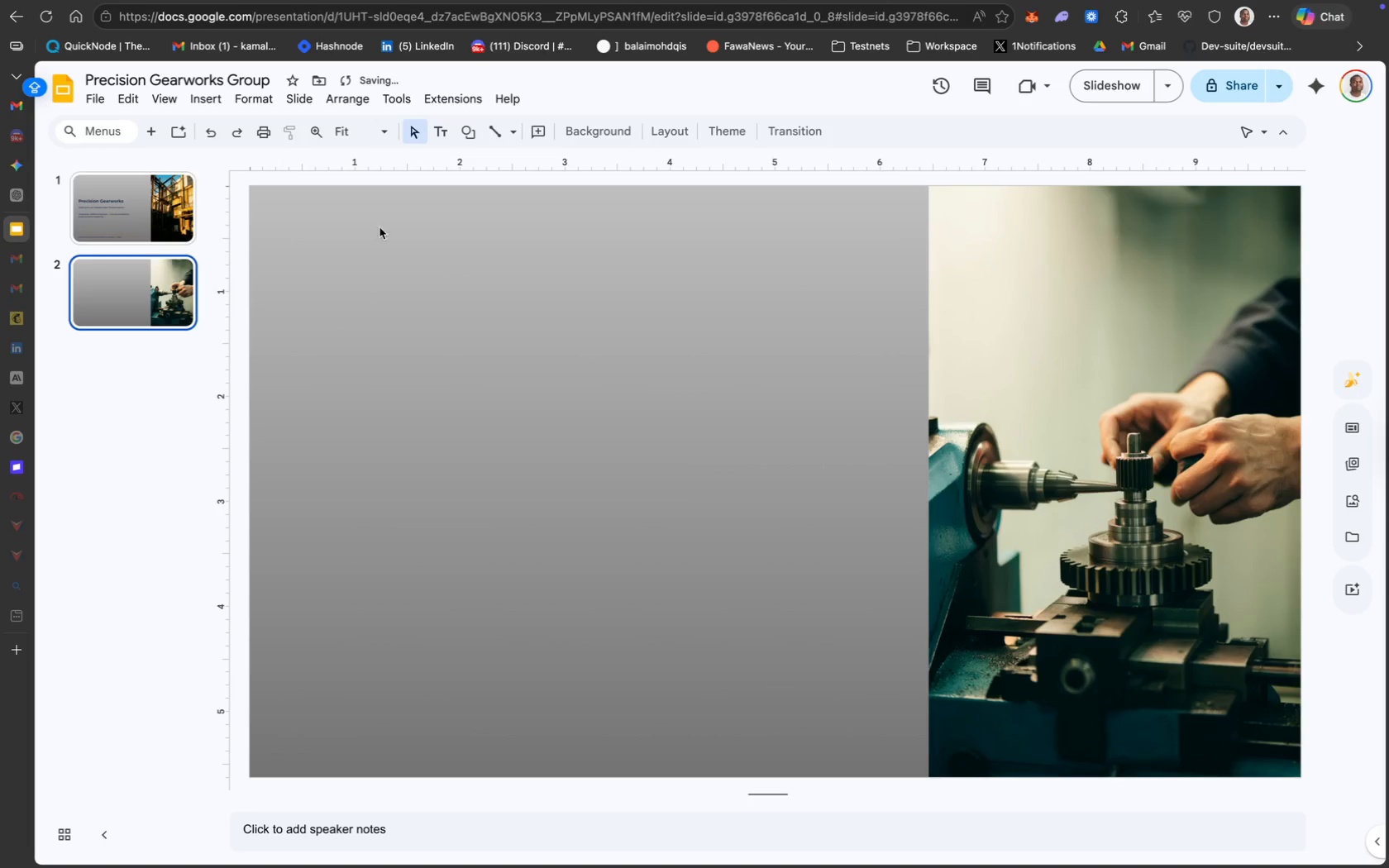 
left_click([435, 129])
 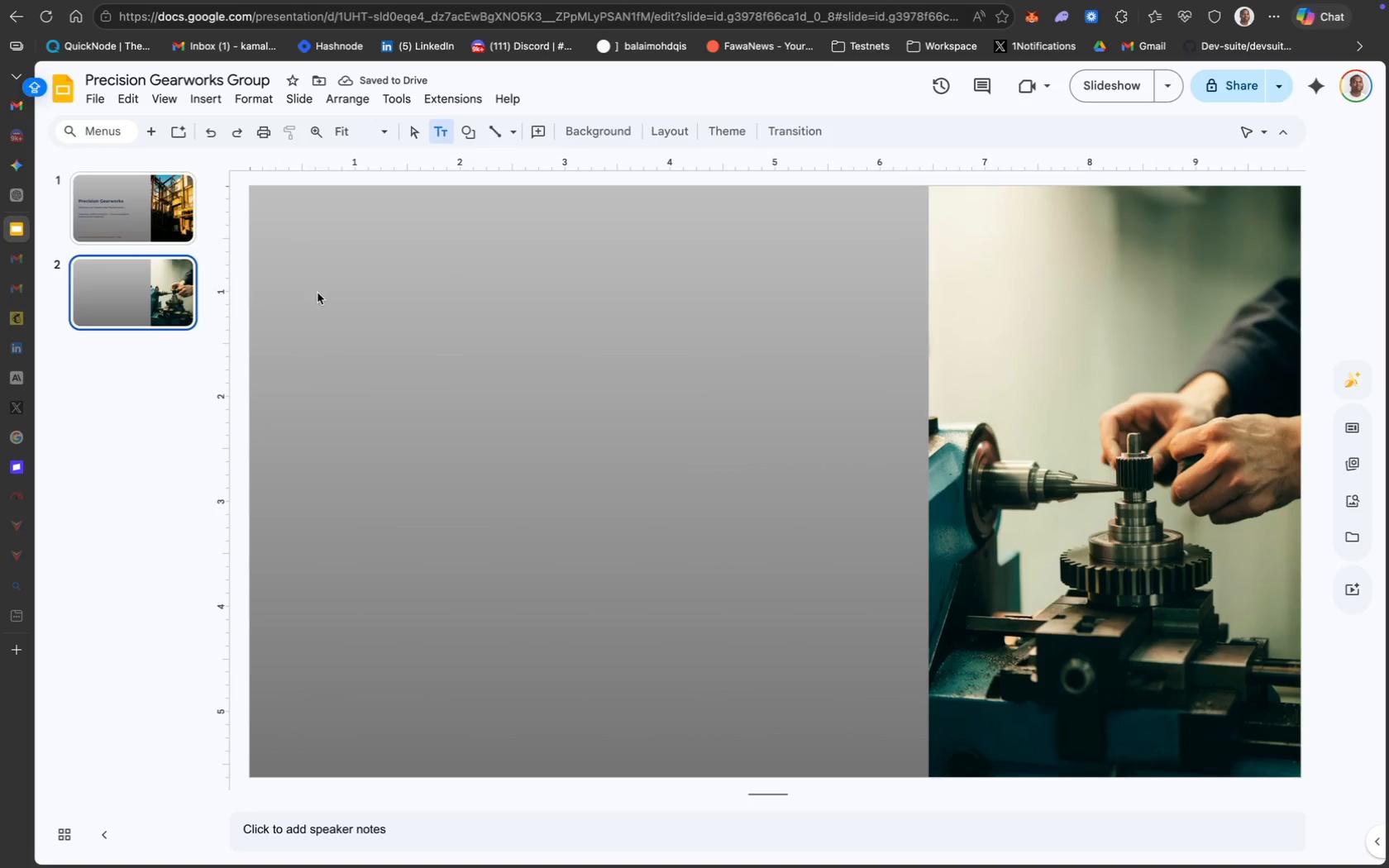 
left_click([313, 295])
 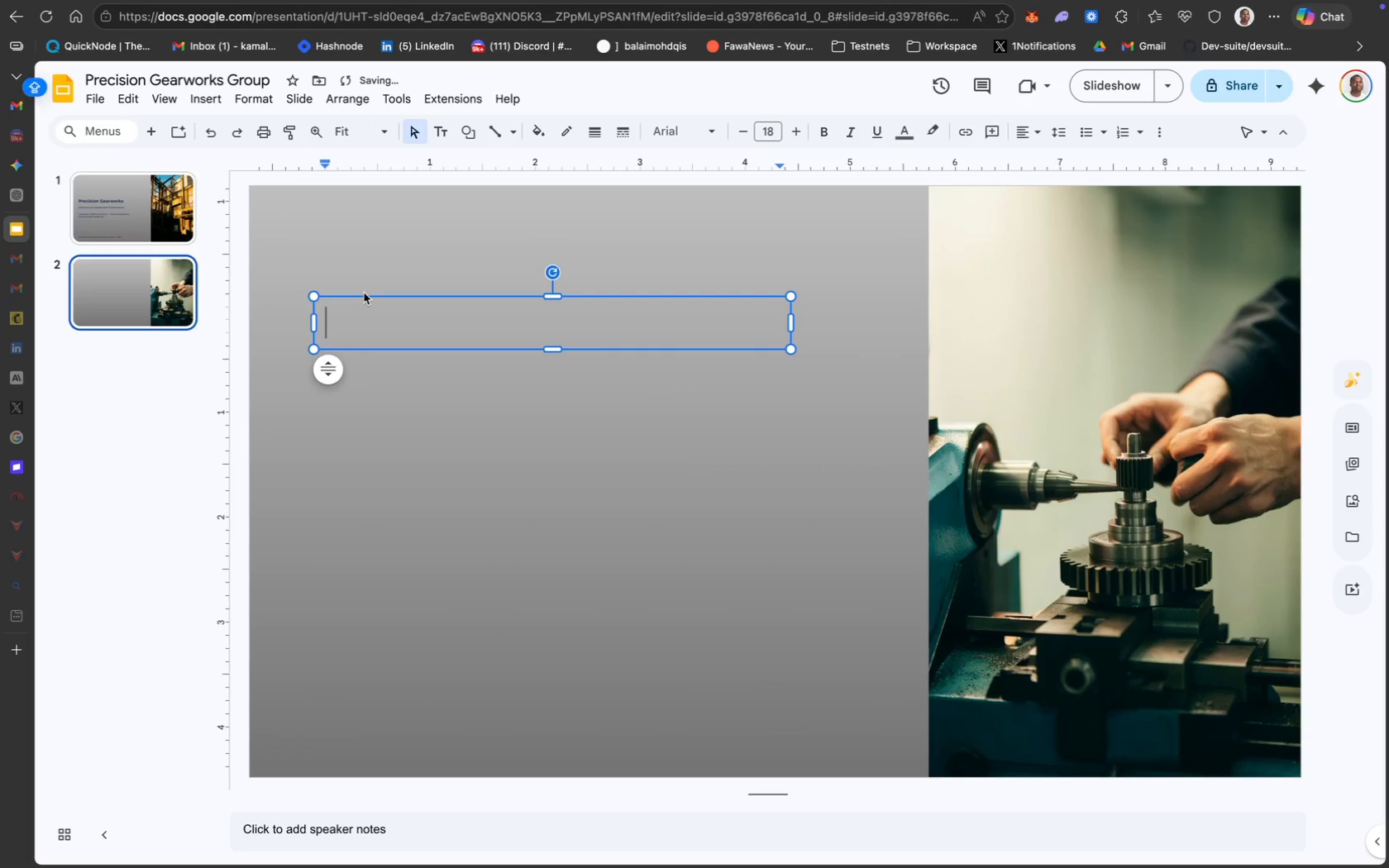 
left_click_drag(start_coordinate=[364, 297], to_coordinate=[352, 275])
 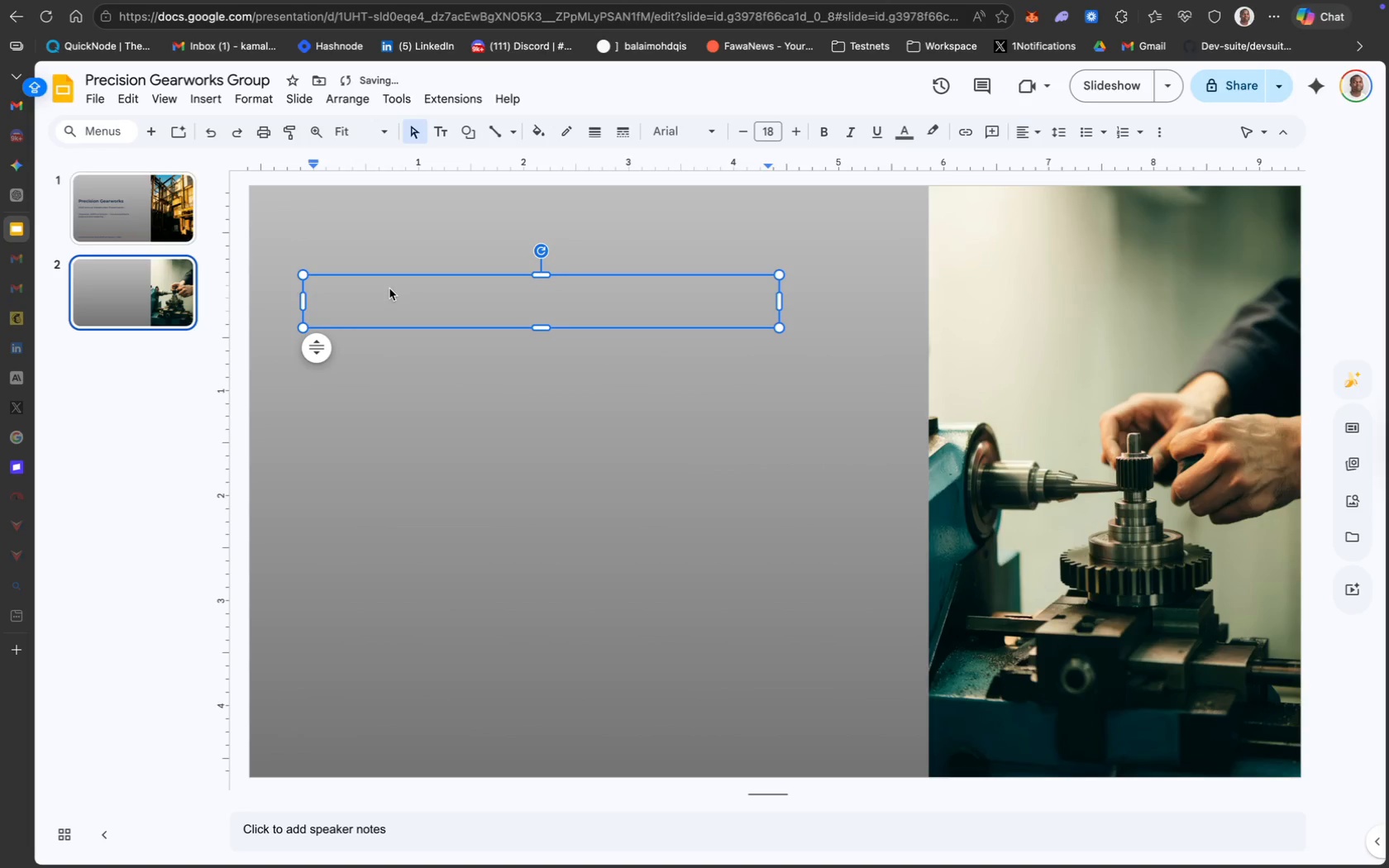 
type(Executive Summary)
 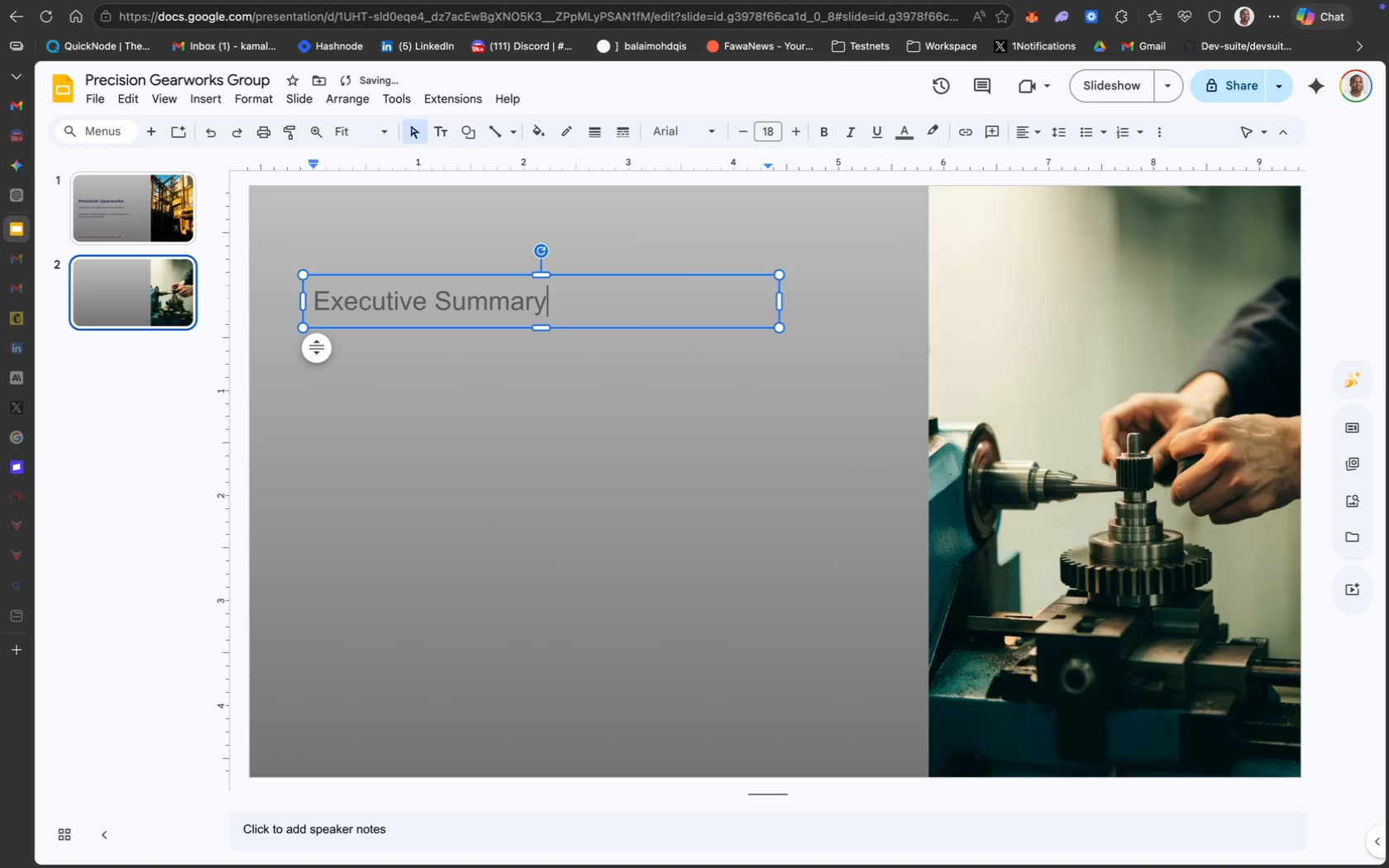 
key(Meta+A)
 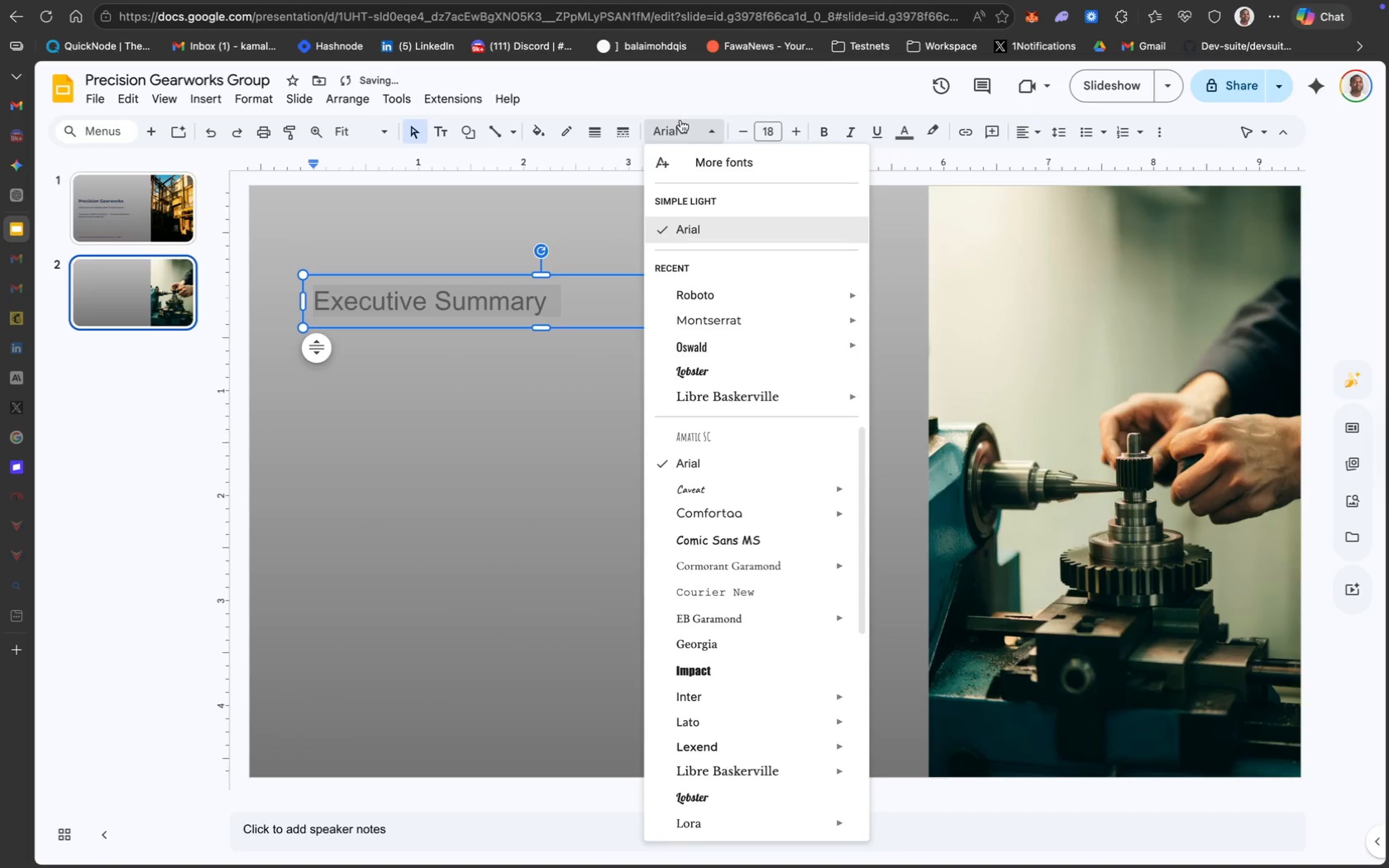 
mouse_move([766, 298])
 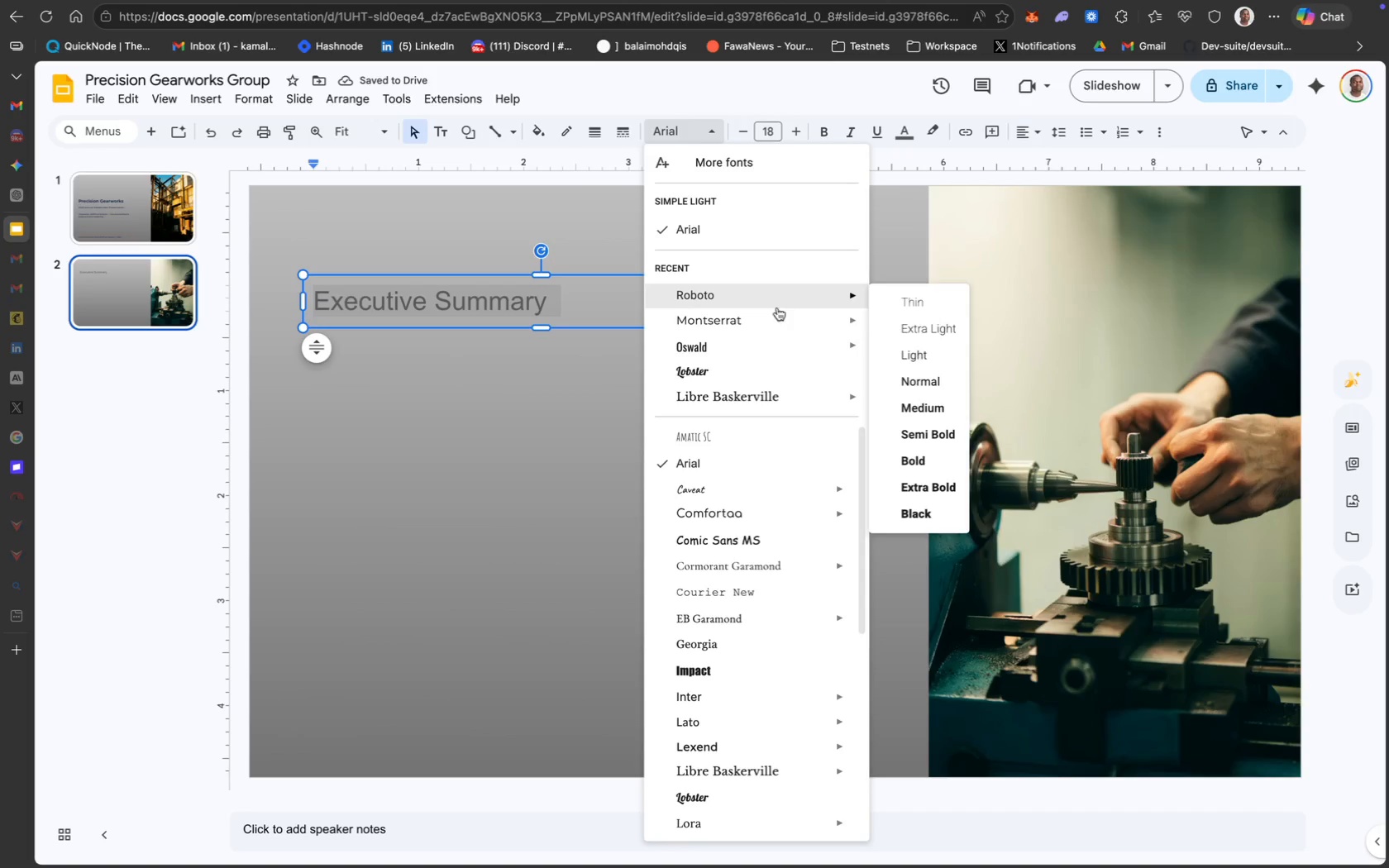 
mouse_move([802, 316])
 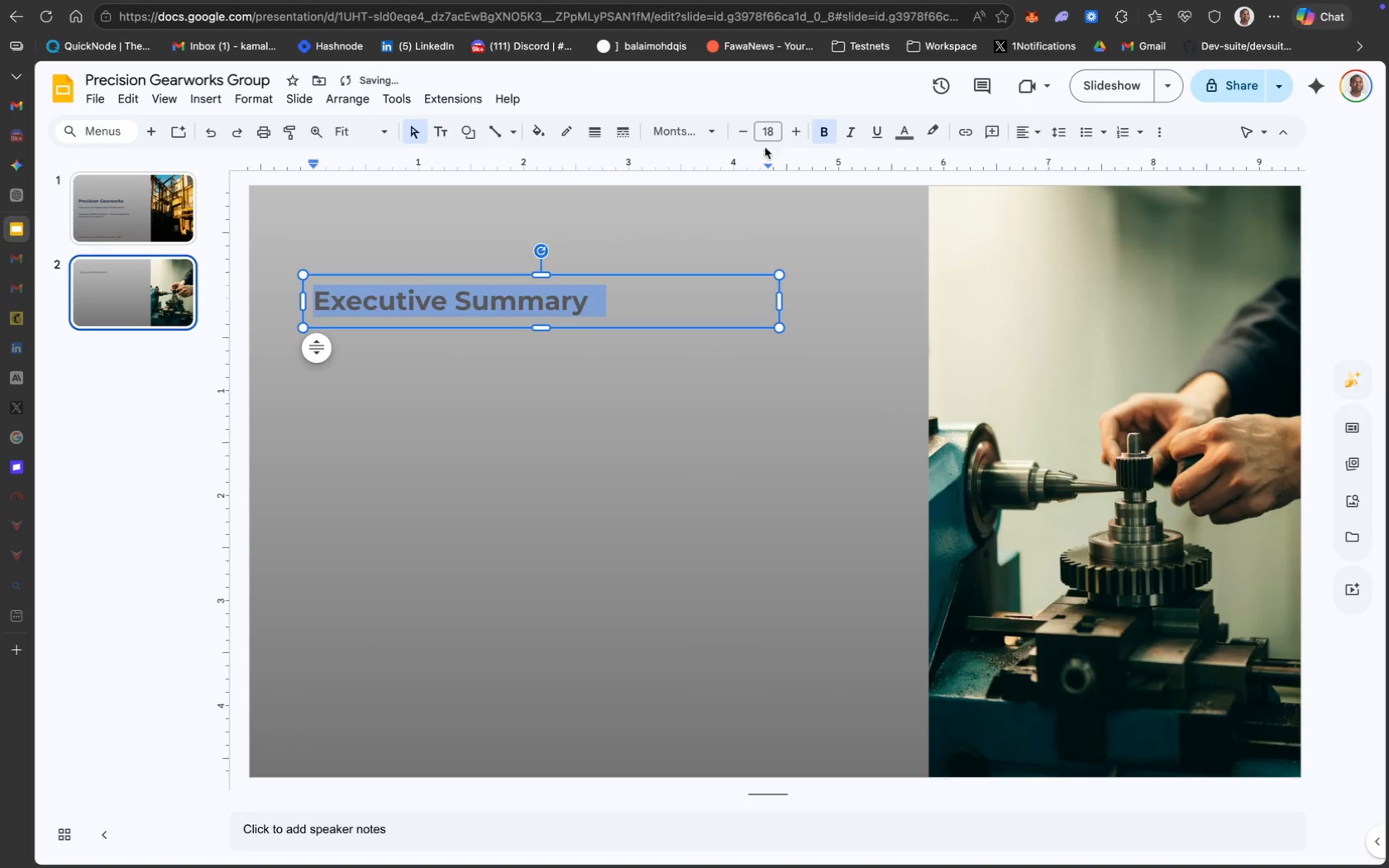 
type(25)
 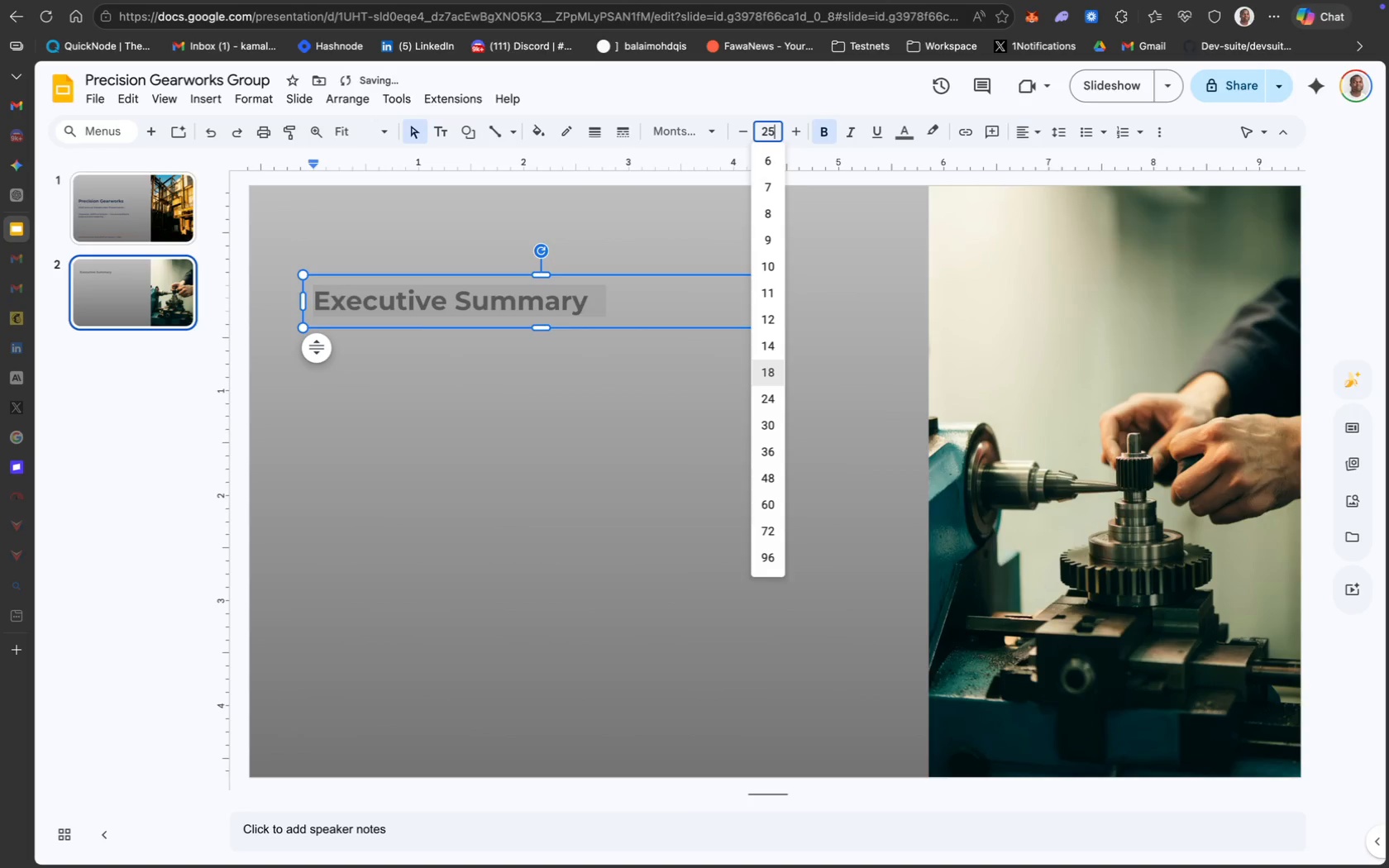 
key(Enter)
 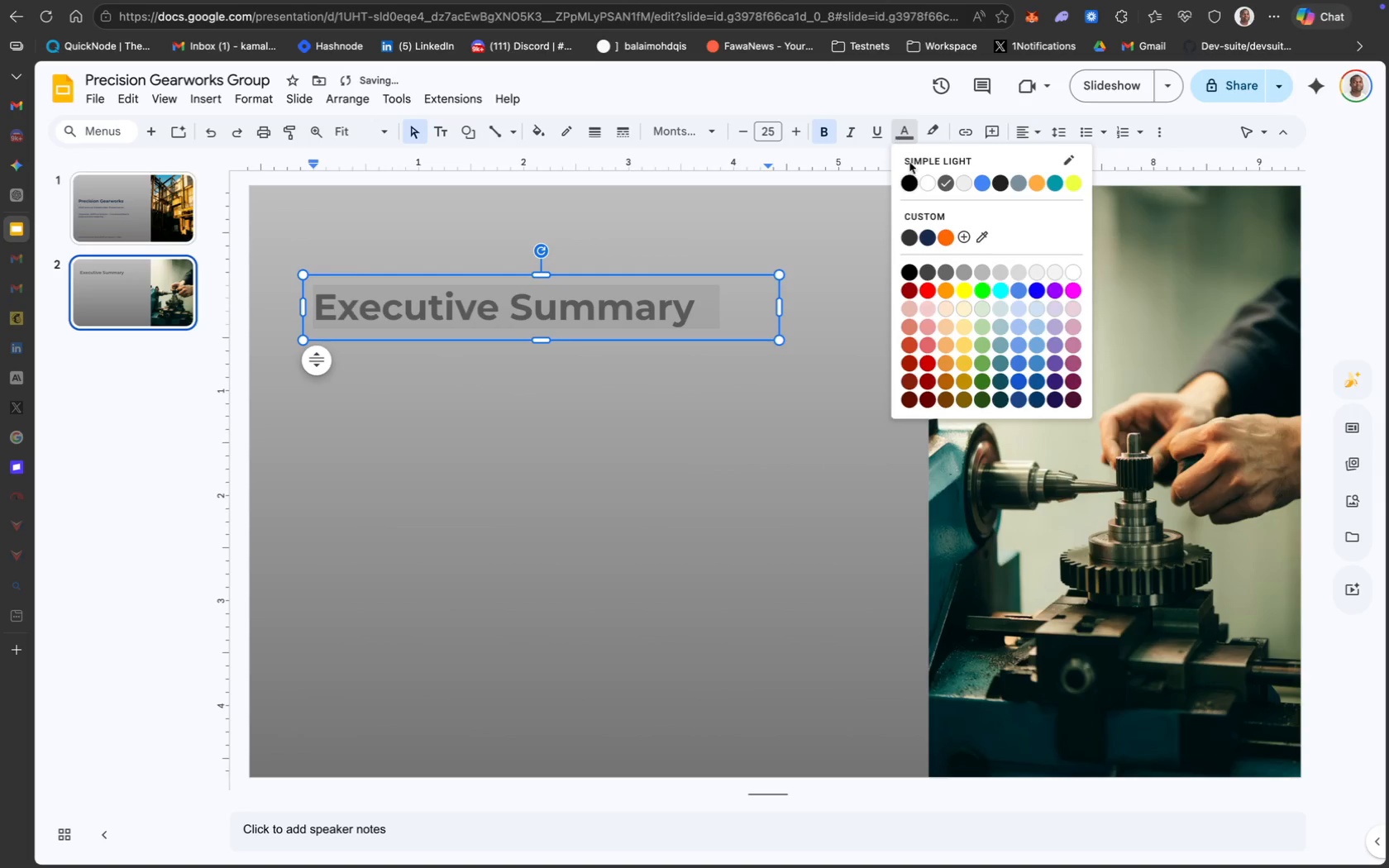 
left_click([926, 239])
 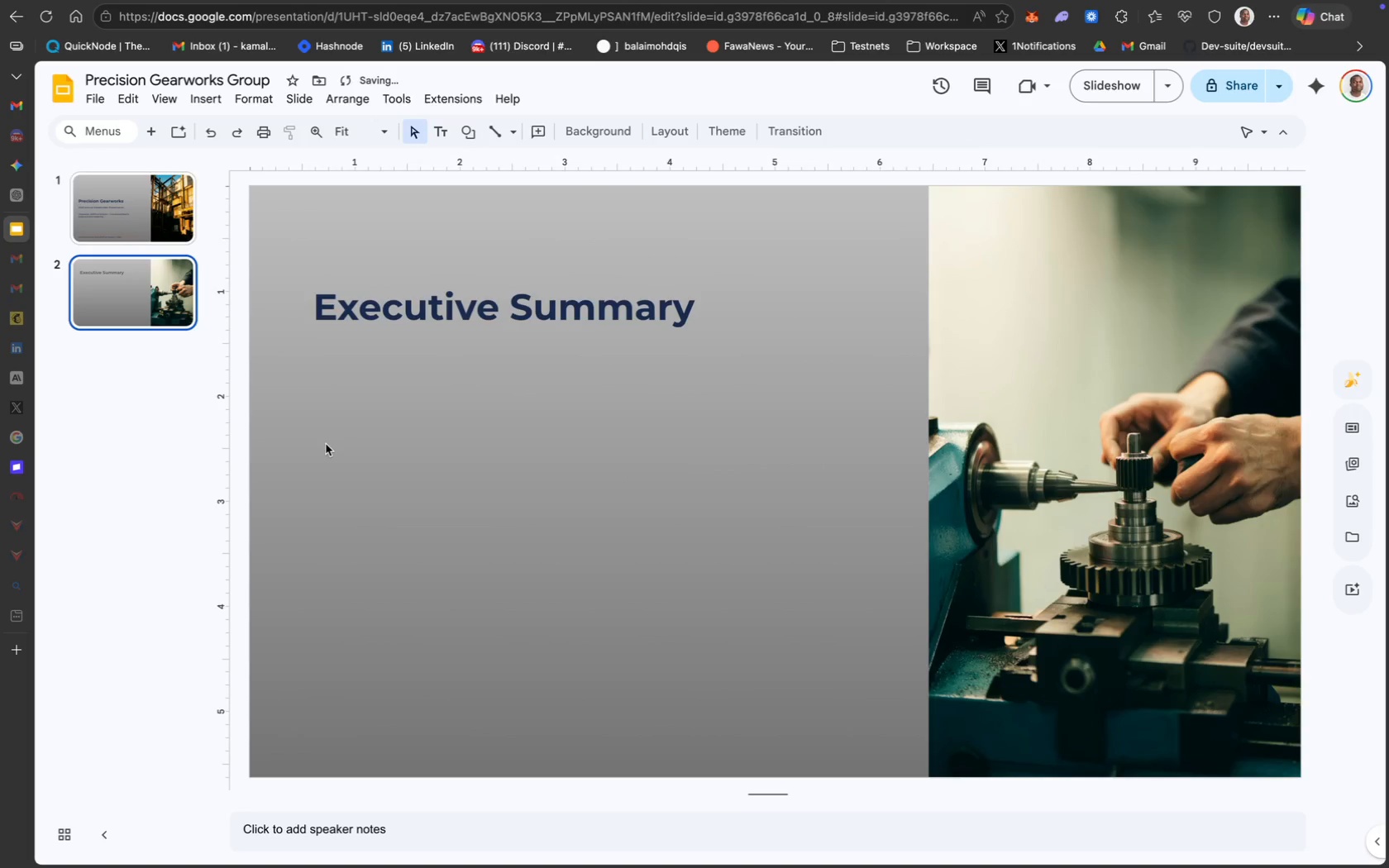 
left_click([150, 231])
 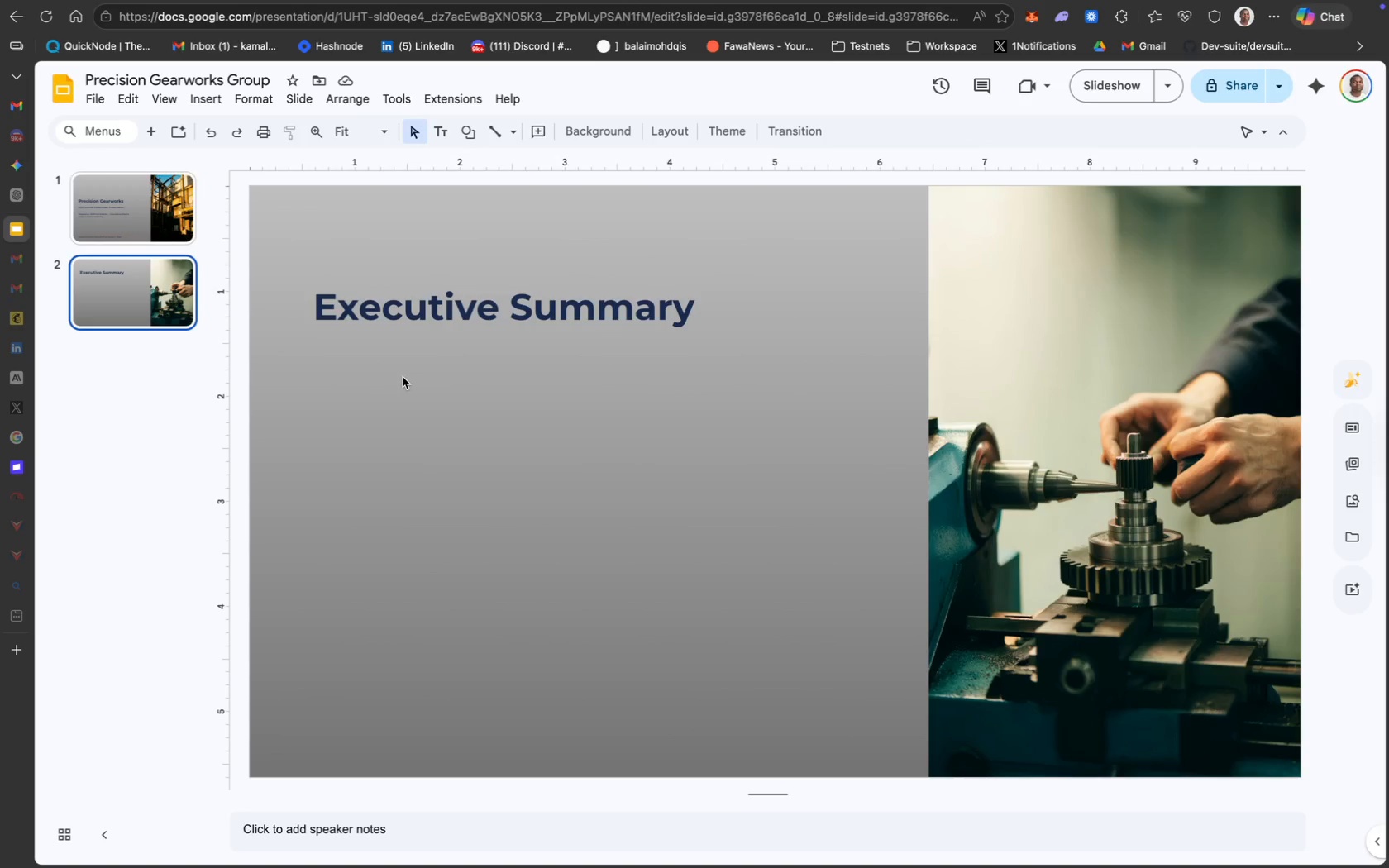 
wait(8.92)
 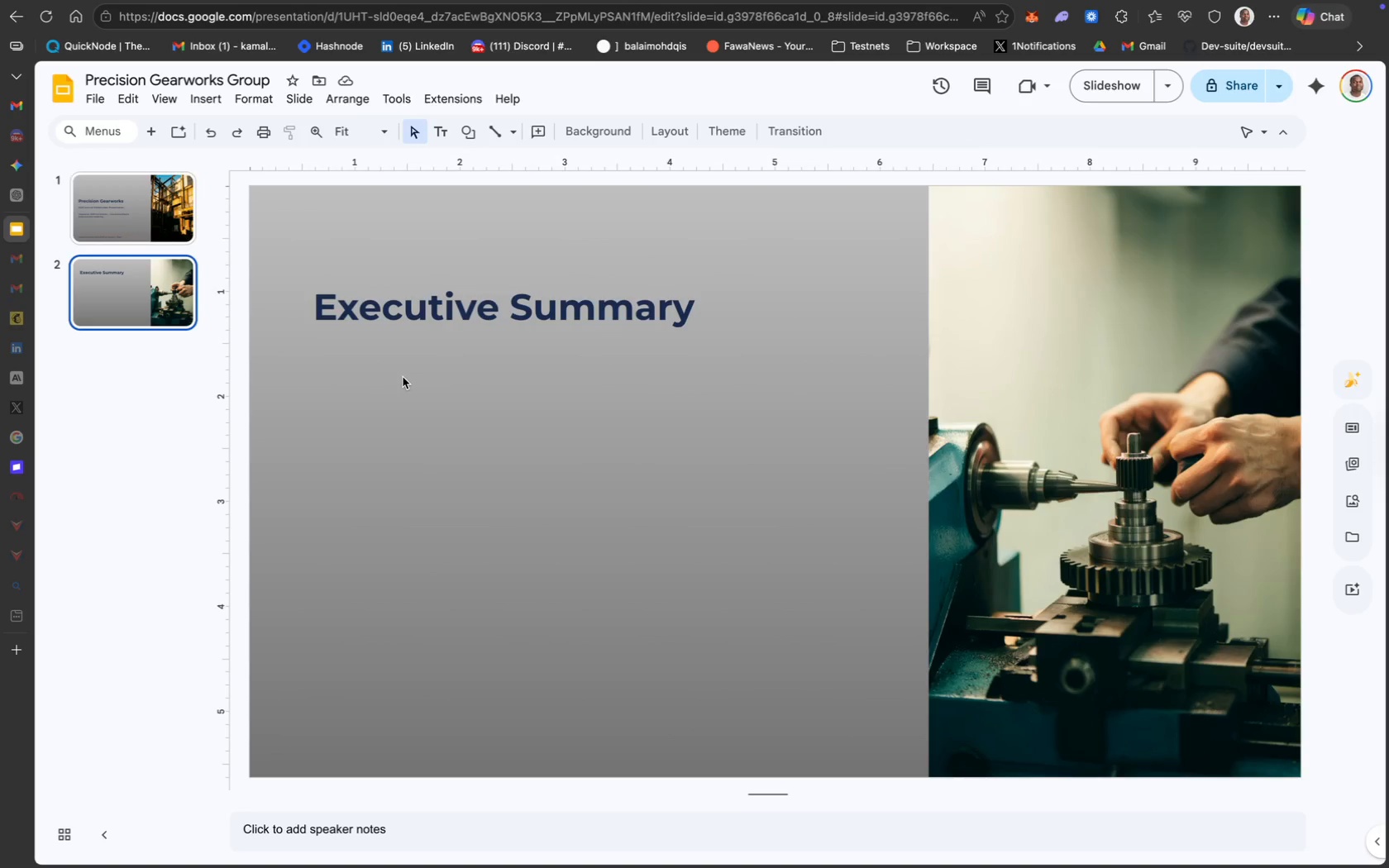 
left_click_drag(start_coordinate=[394, 357], to_coordinate=[383, 358])
 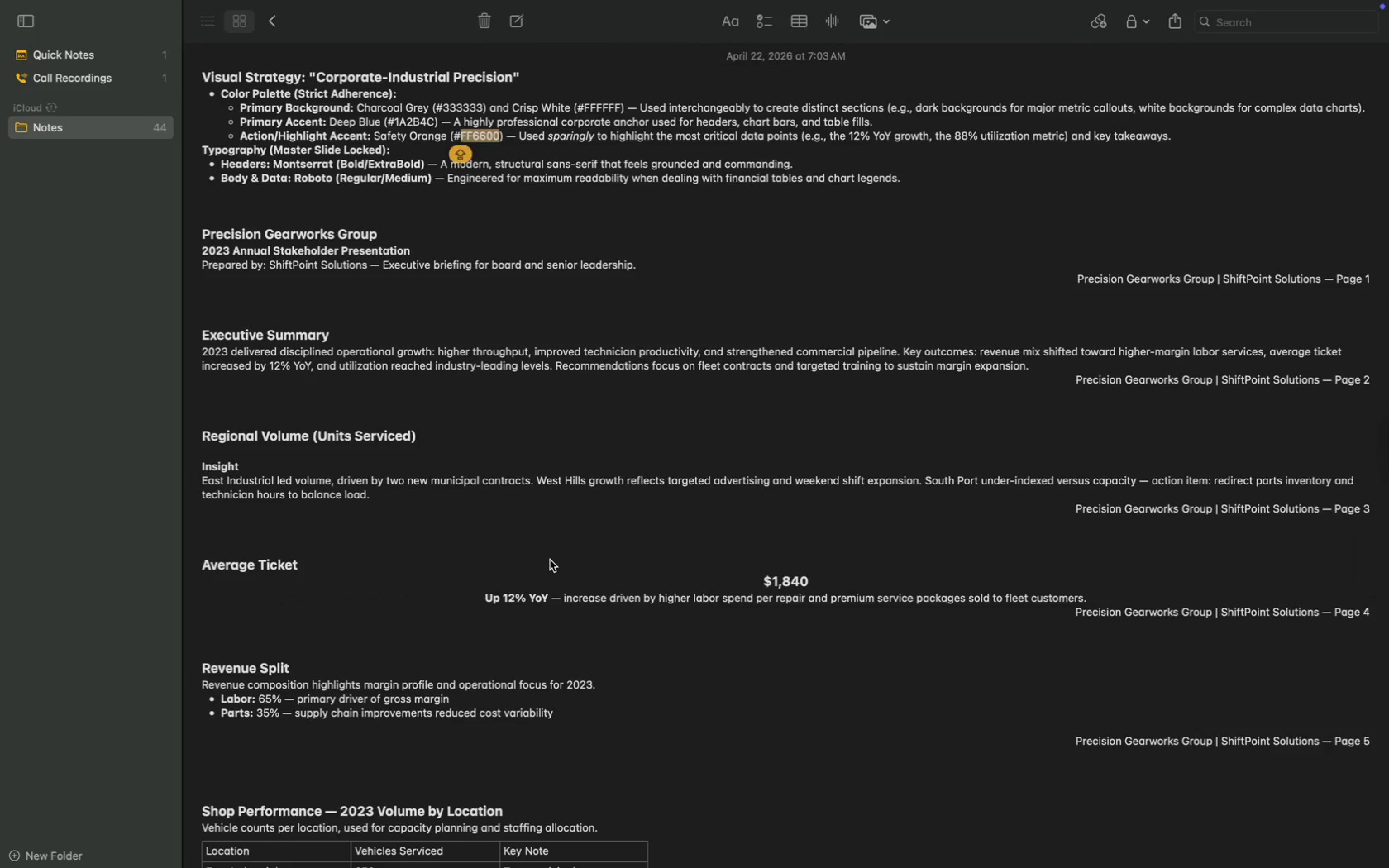 
scroll: coordinate [660, 450], scroll_direction: down, amount: 8.0
 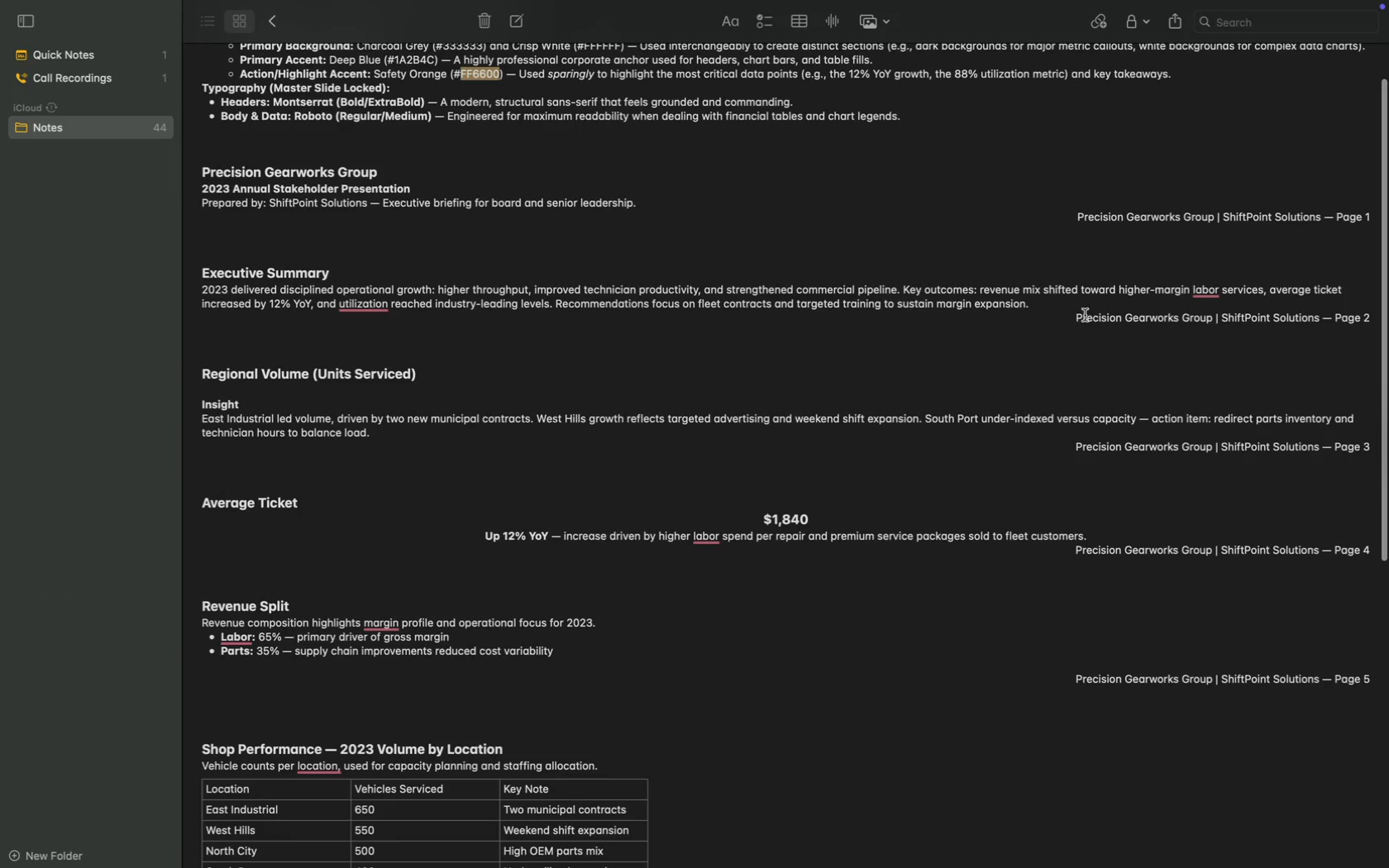 
left_click_drag(start_coordinate=[1037, 303], to_coordinate=[146, 286])
 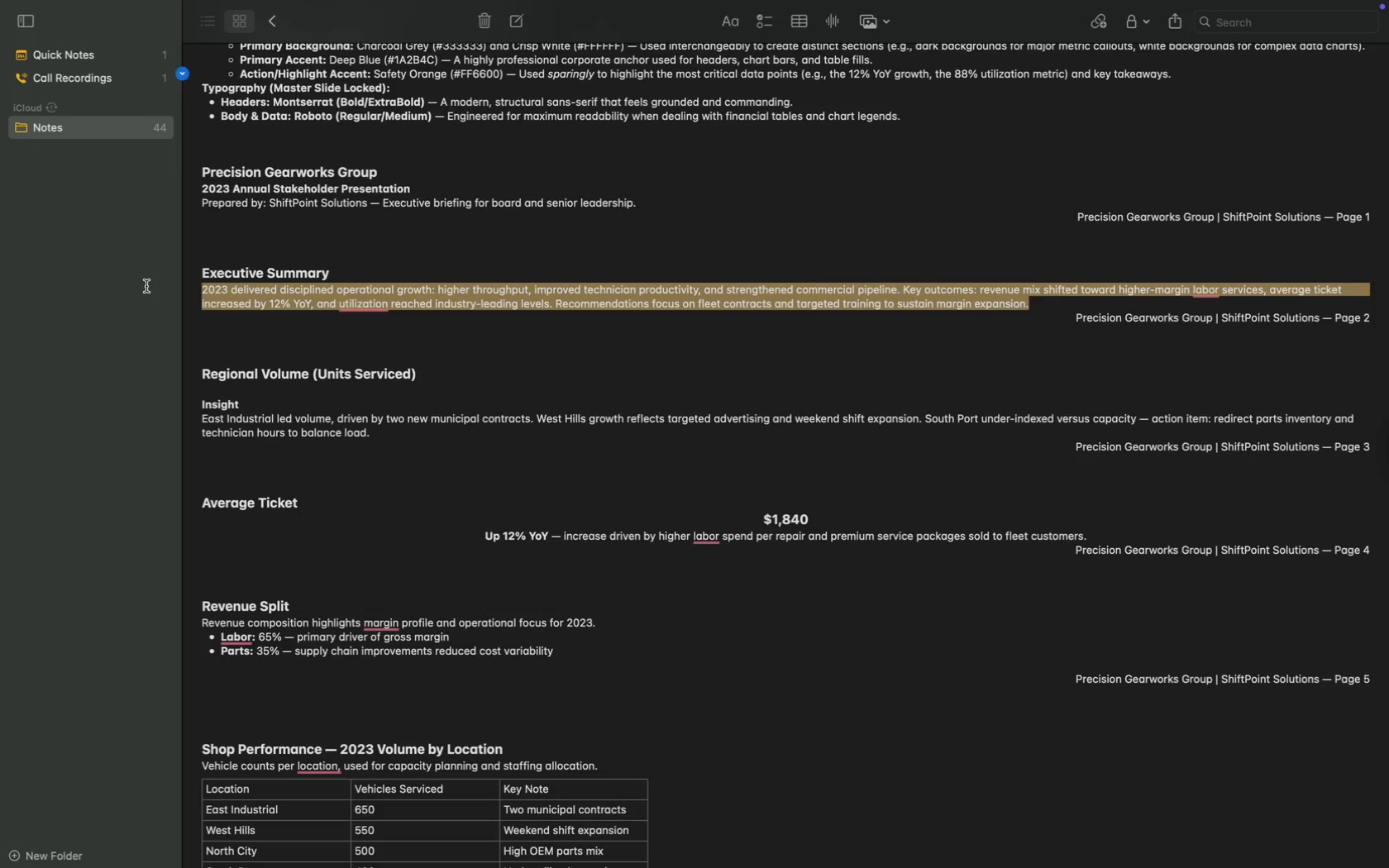 
key(Meta+C)
 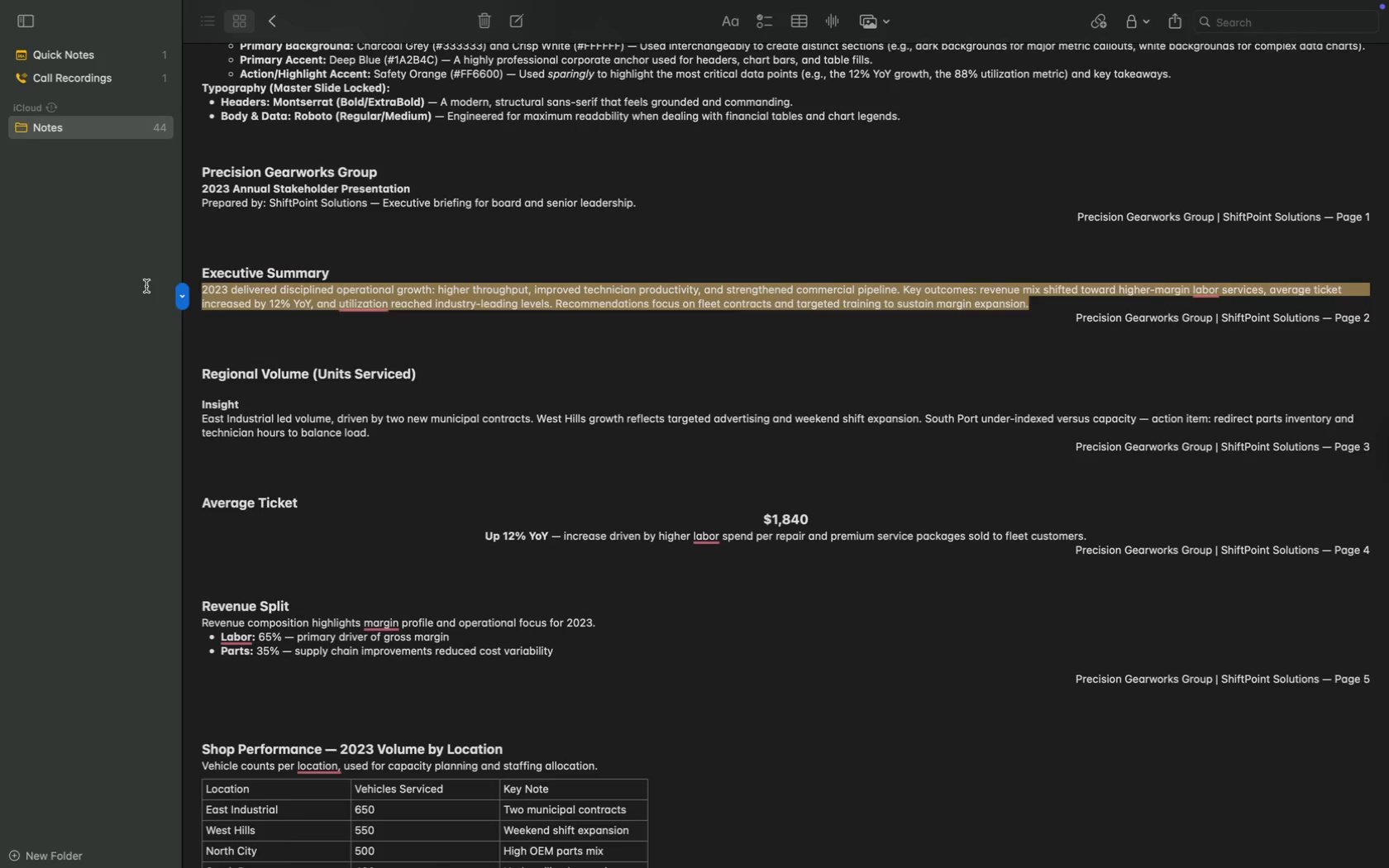 
key(Meta+C)
 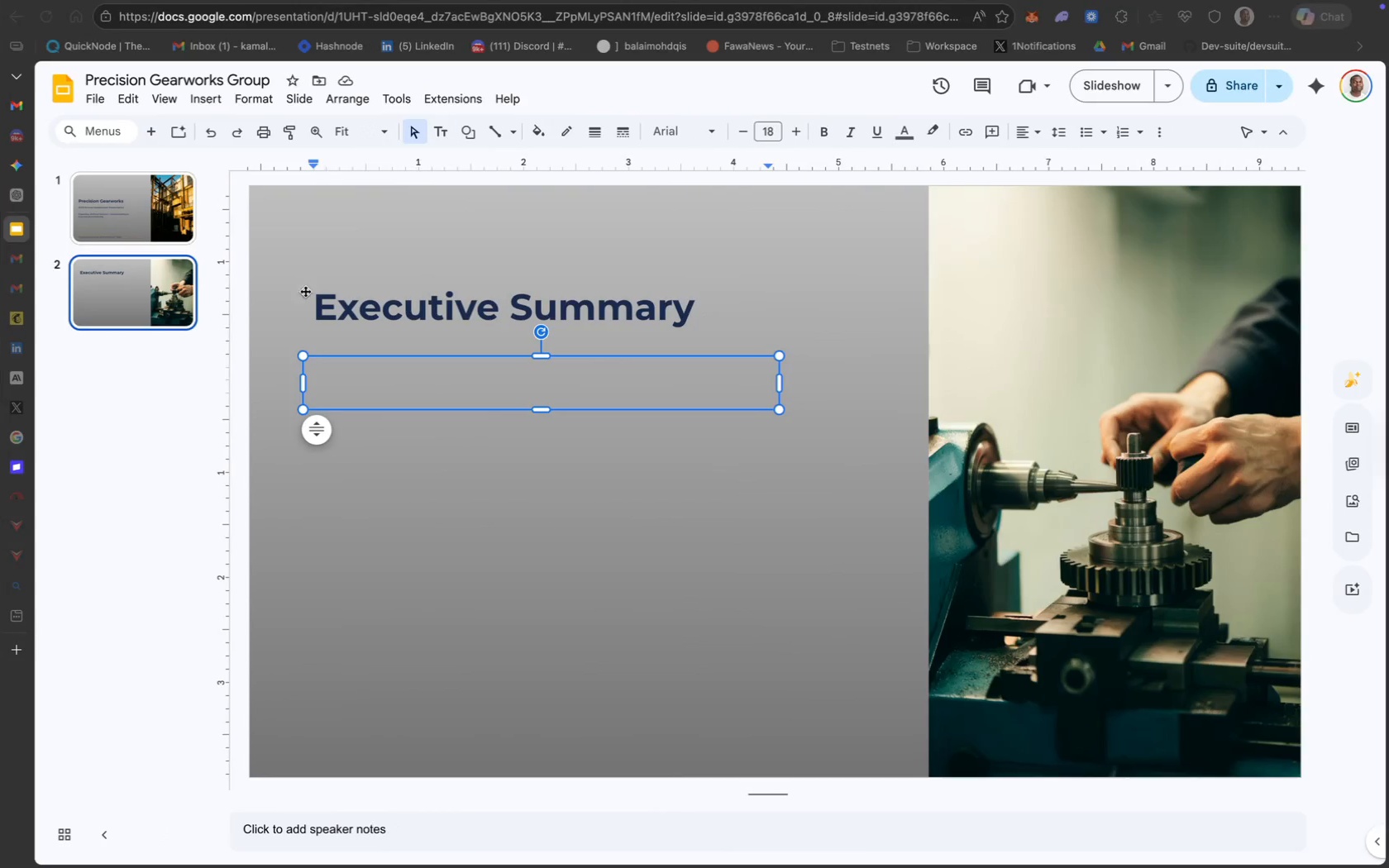 
key(Meta+CommandLeft)
 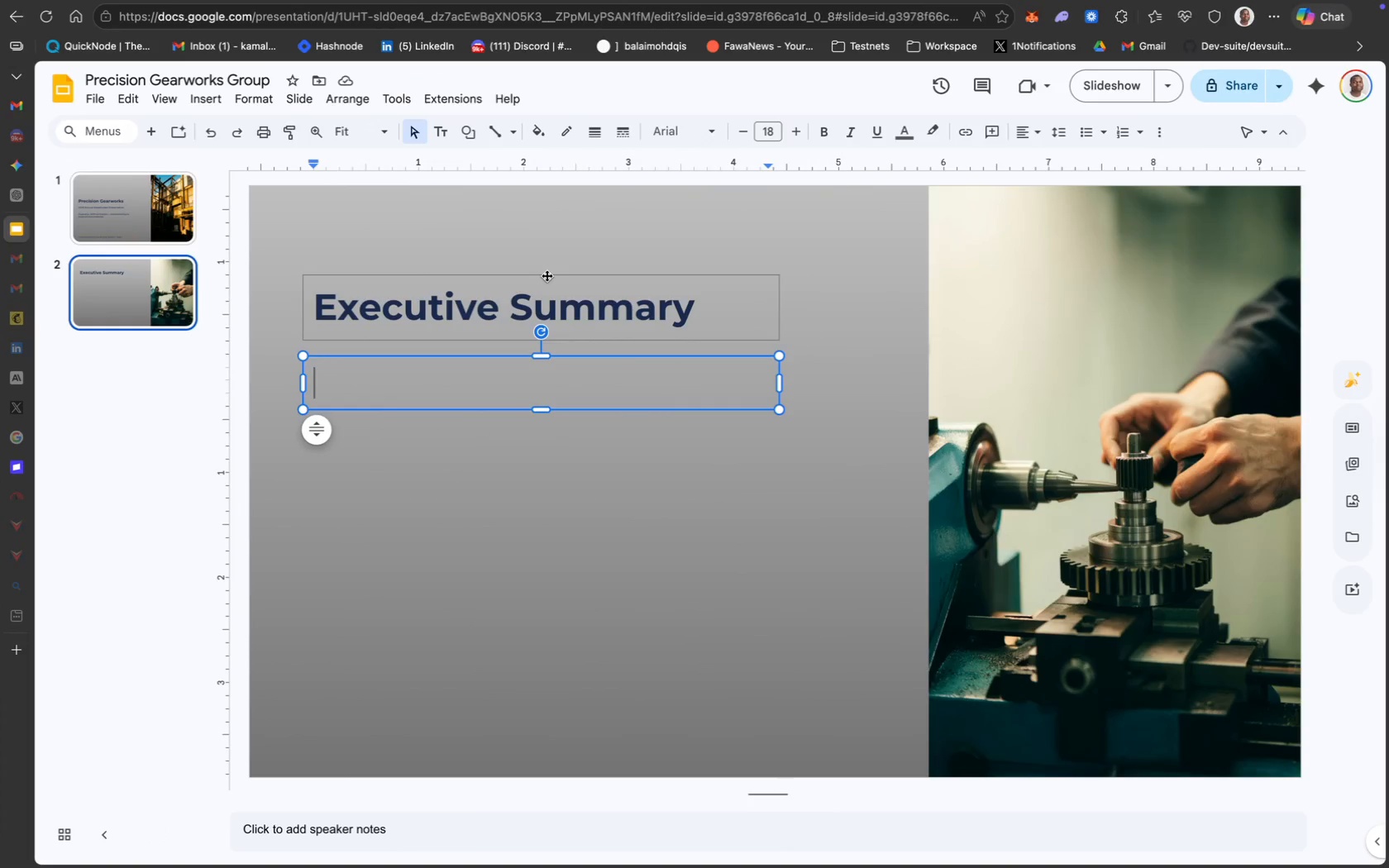 
key(Meta+V)
 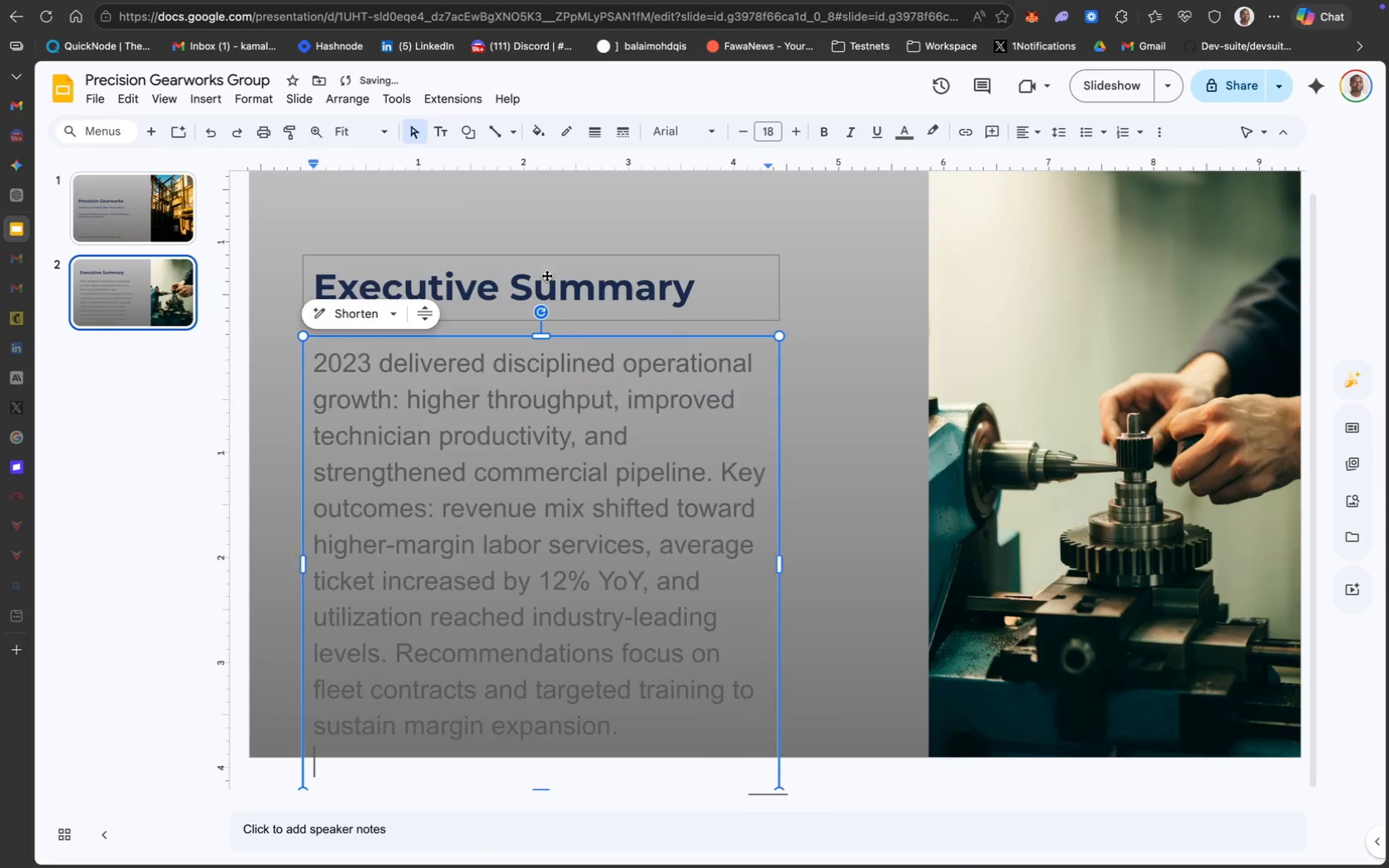 
key(Backspace)
 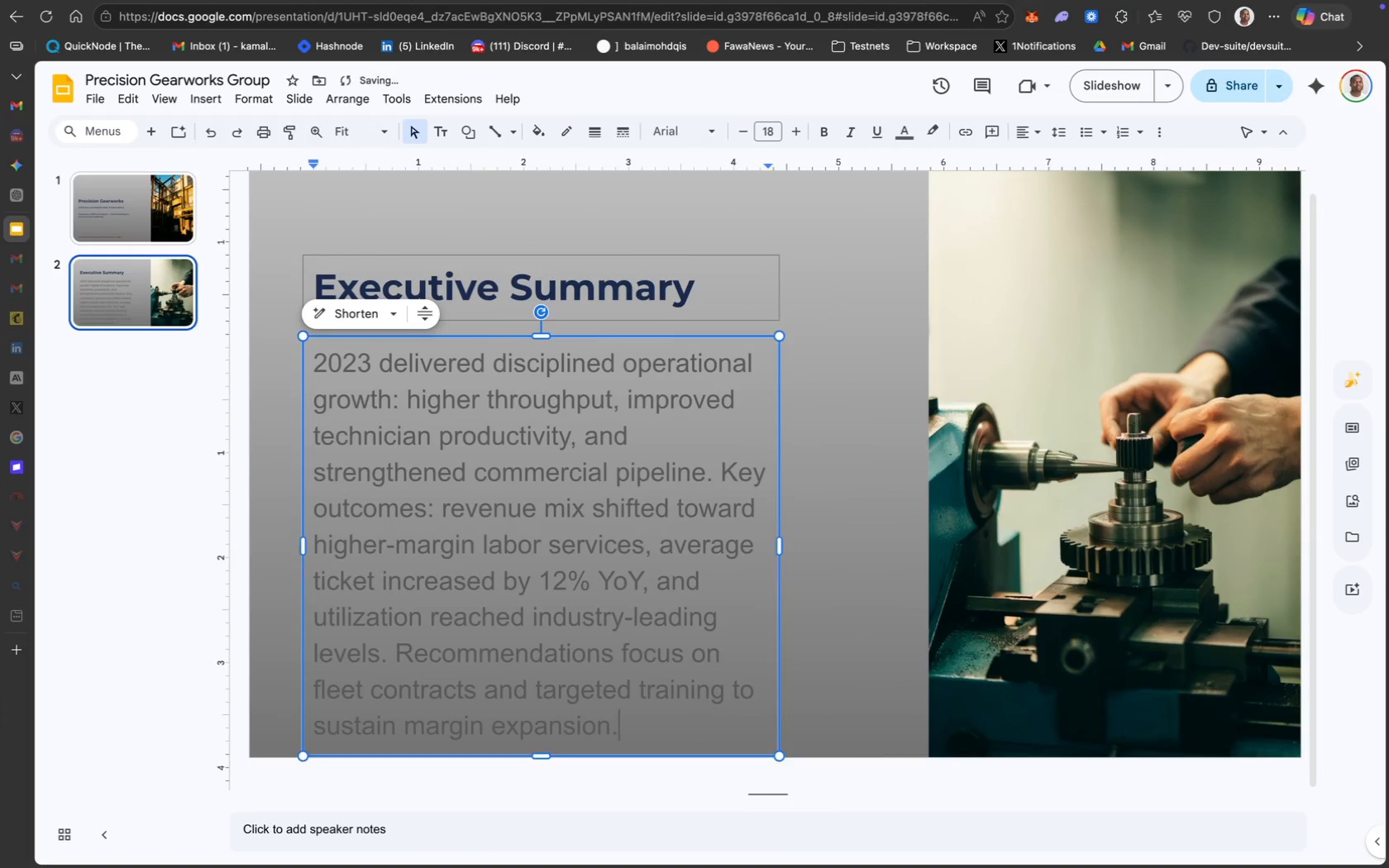 
key(Meta+CommandLeft)
 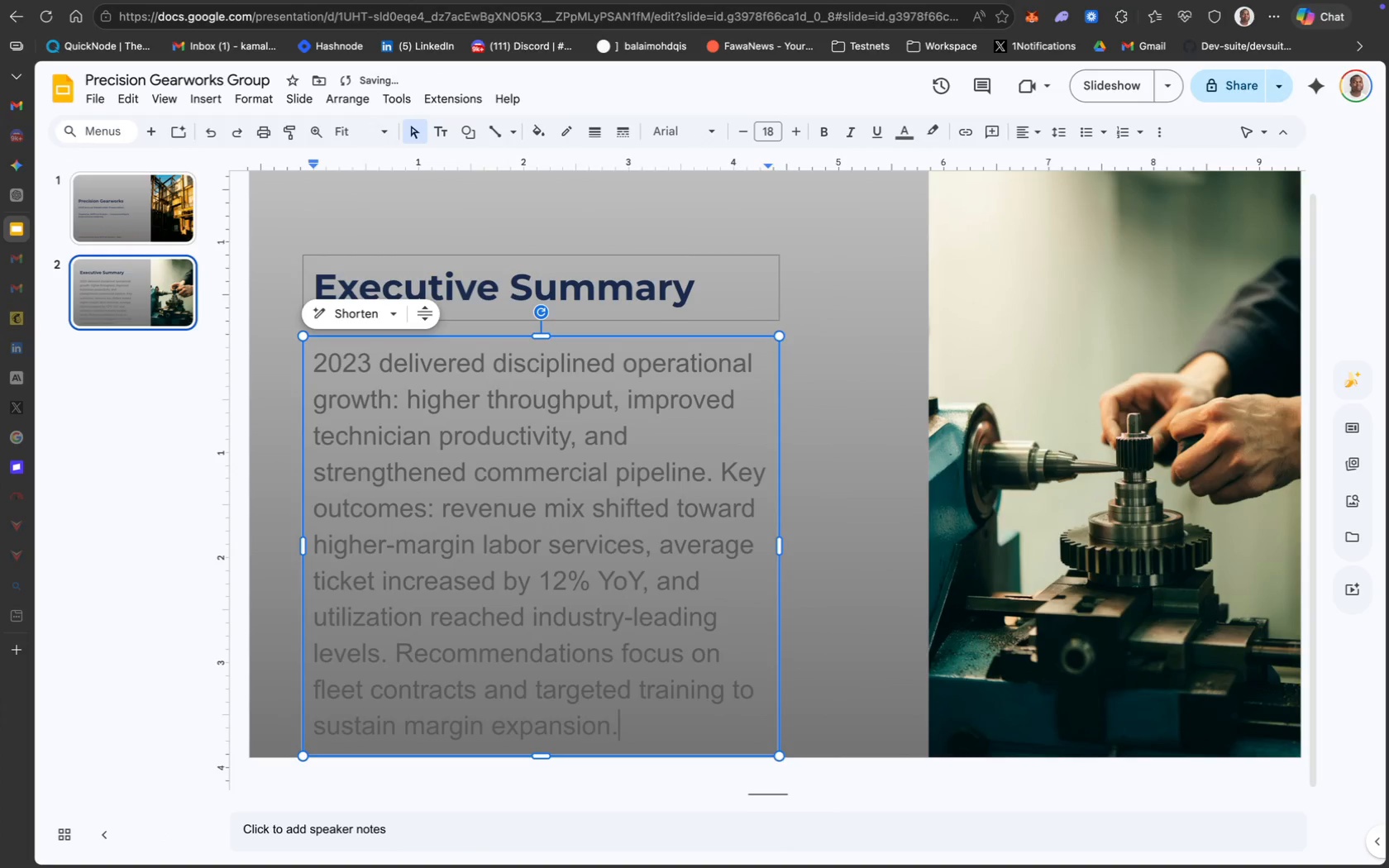 
key(Meta+A)
 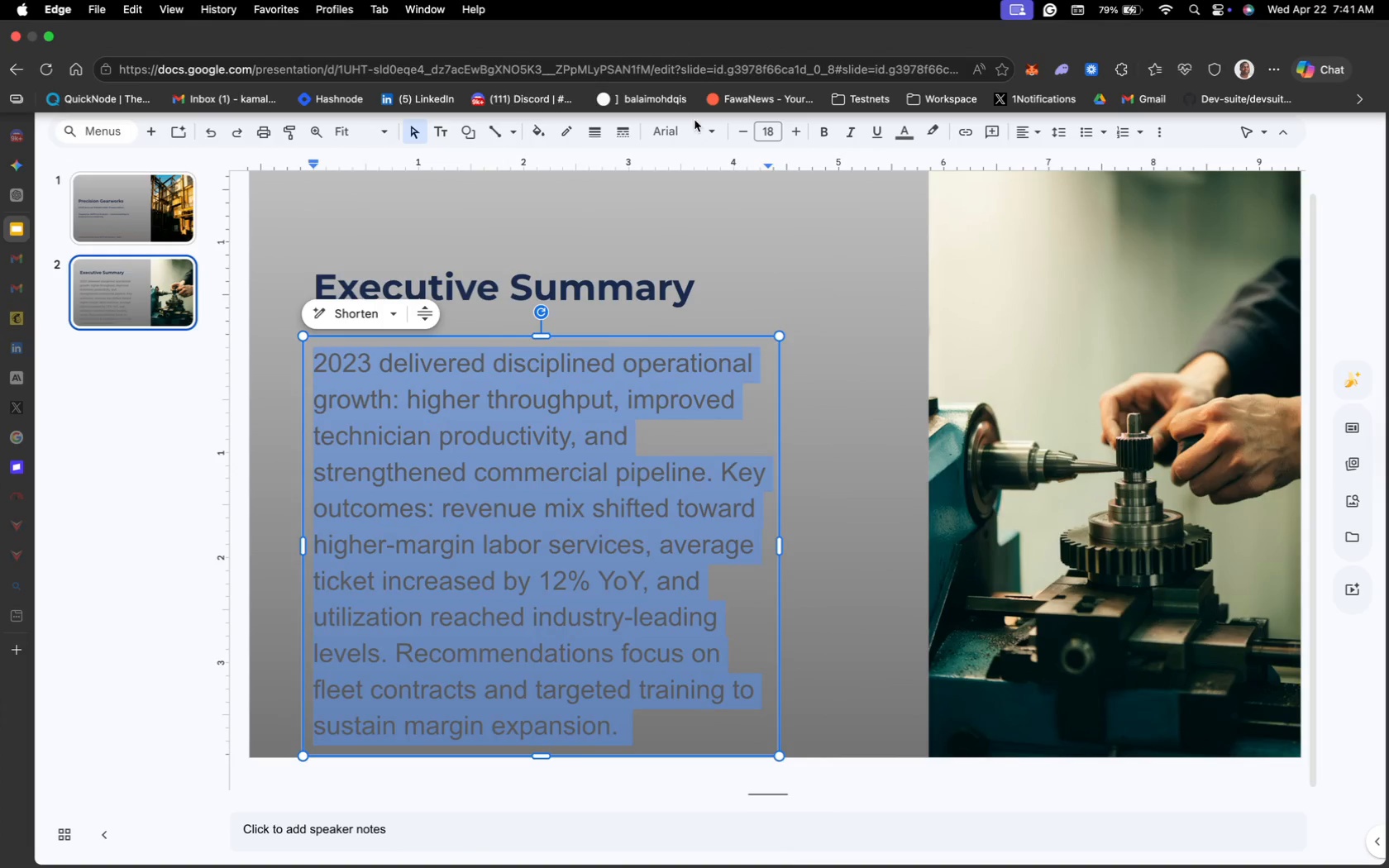 
left_click([703, 140])
 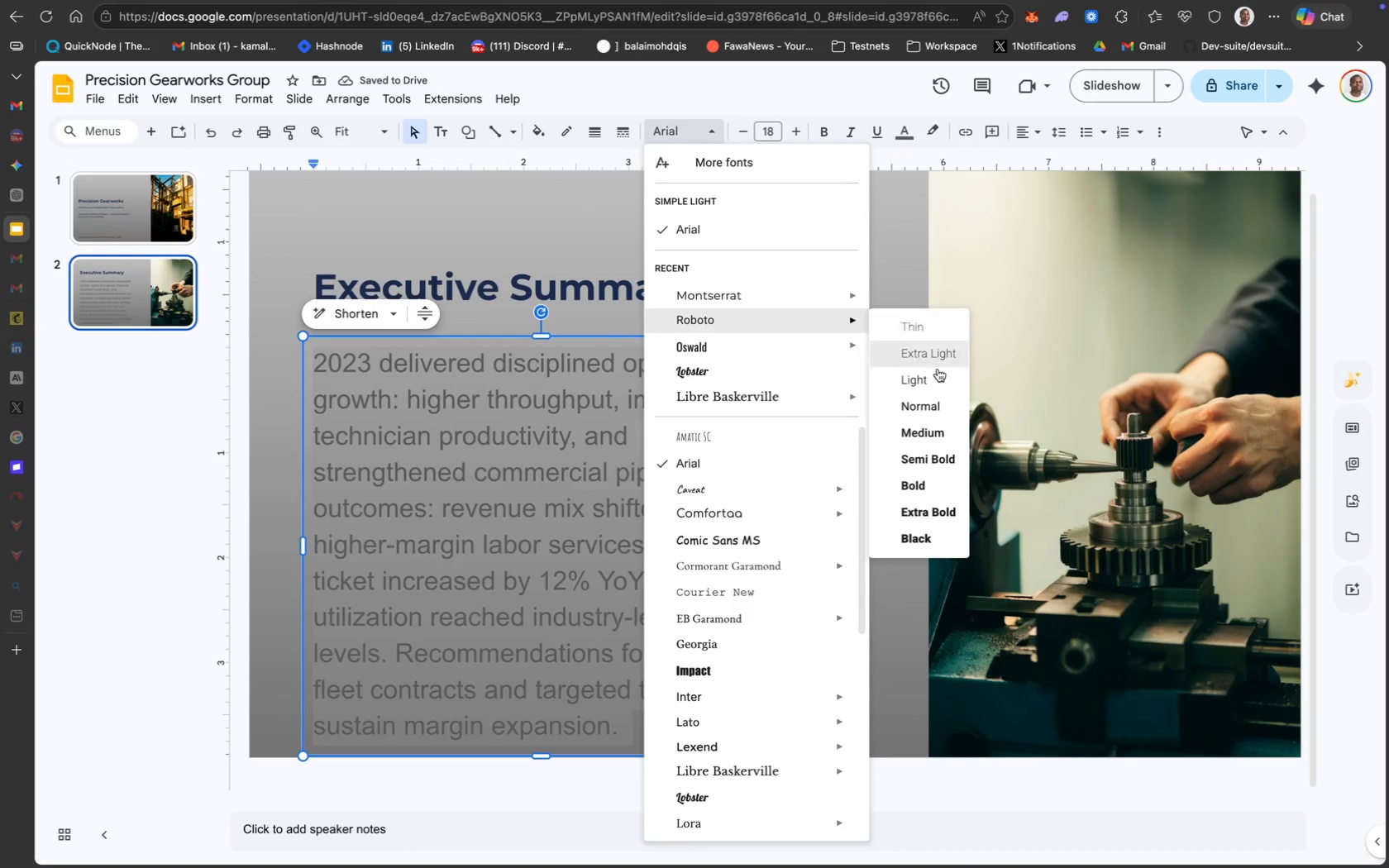 
left_click([942, 409])
 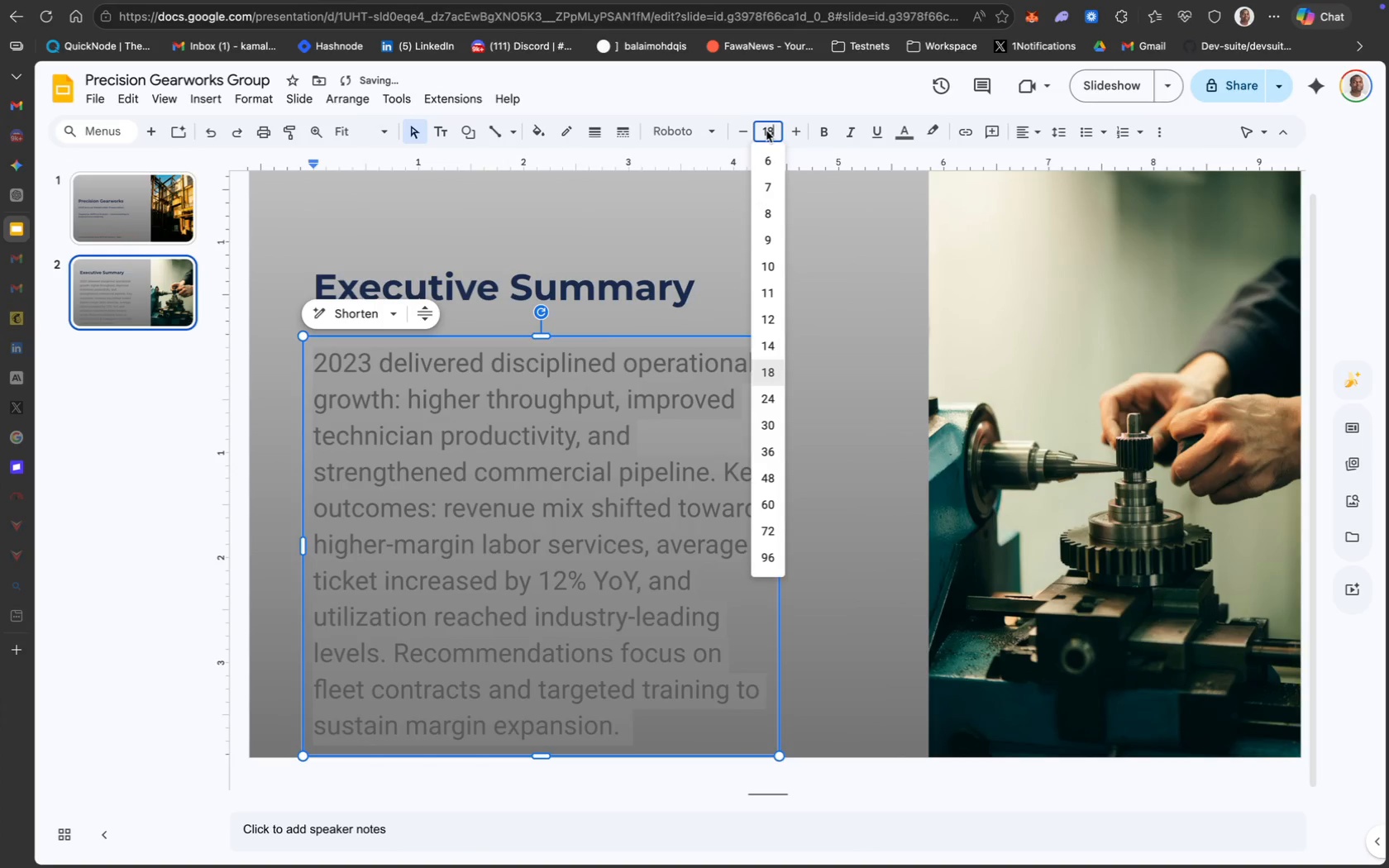 
type(12)
 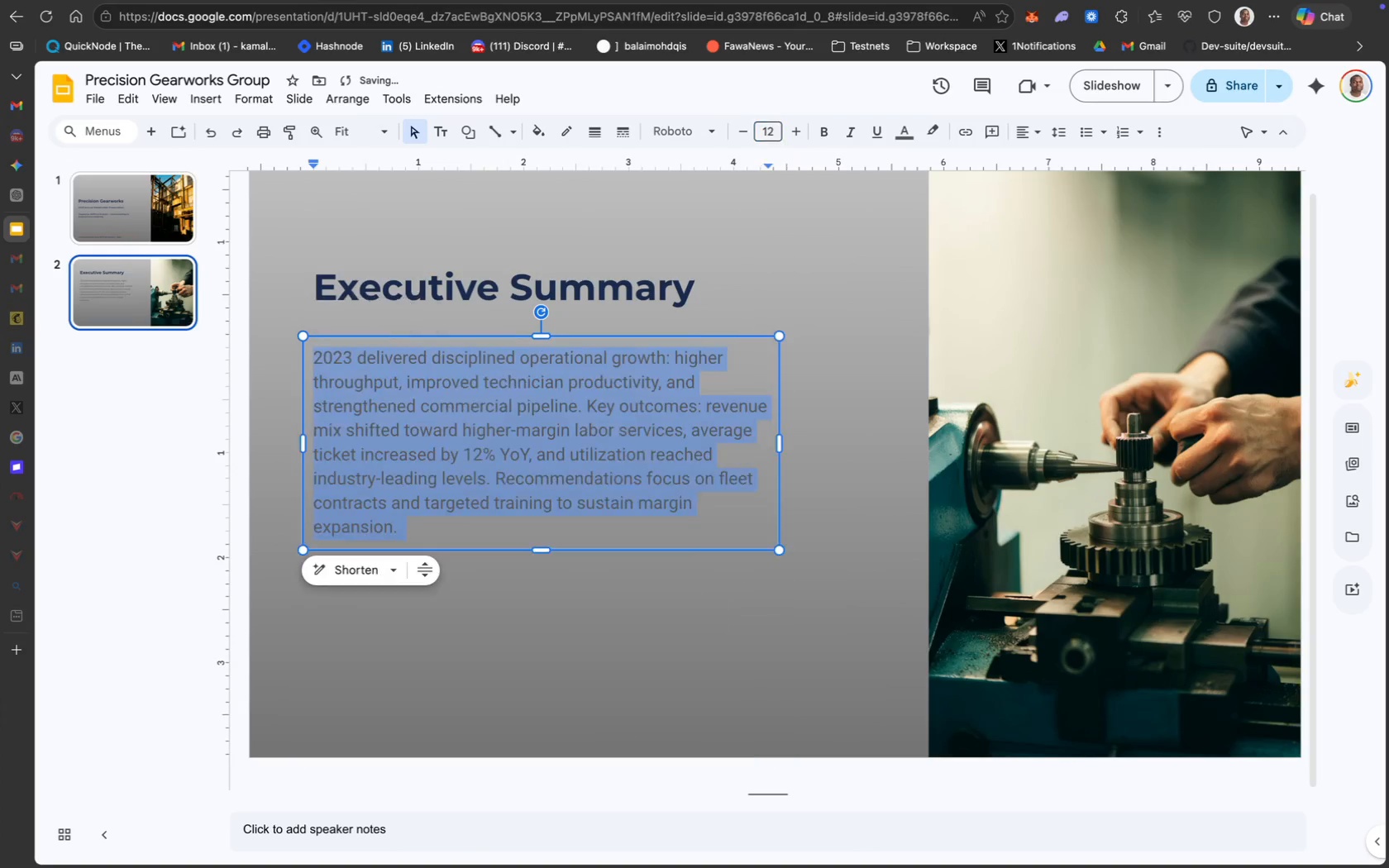 
key(Enter)
 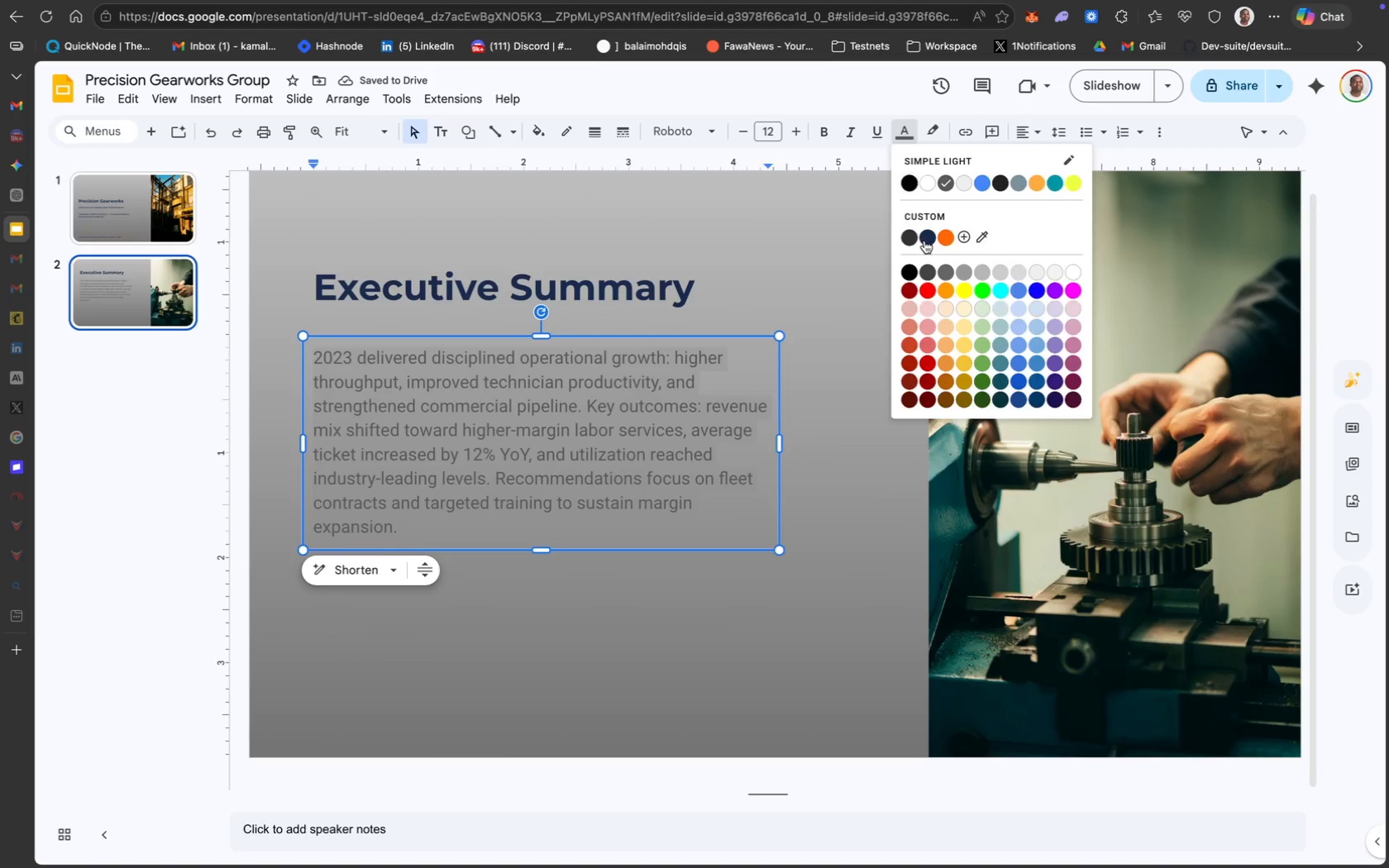 
left_click_drag(start_coordinate=[778, 441], to_coordinate=[880, 448])
 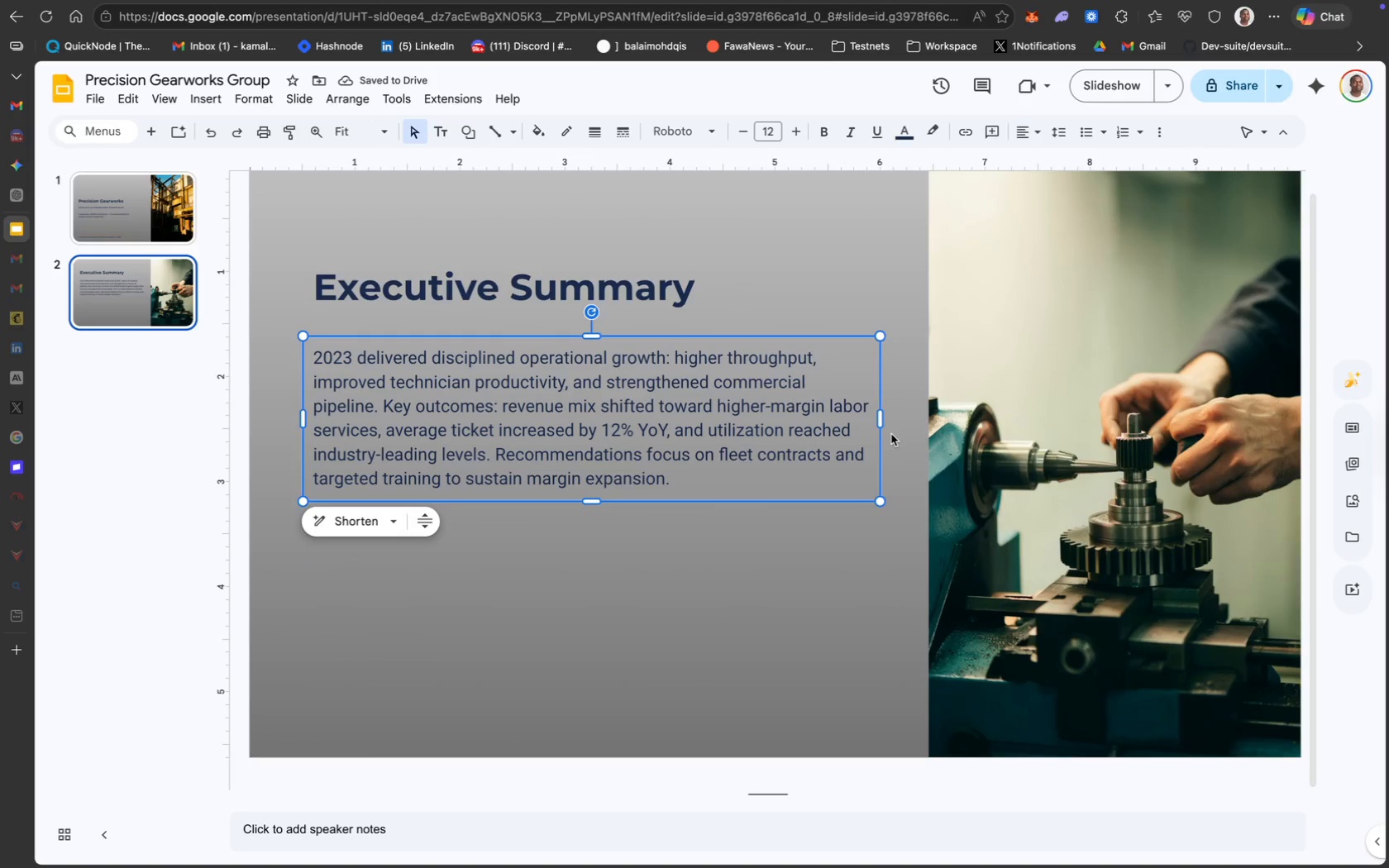 
left_click_drag(start_coordinate=[881, 423], to_coordinate=[866, 423])
 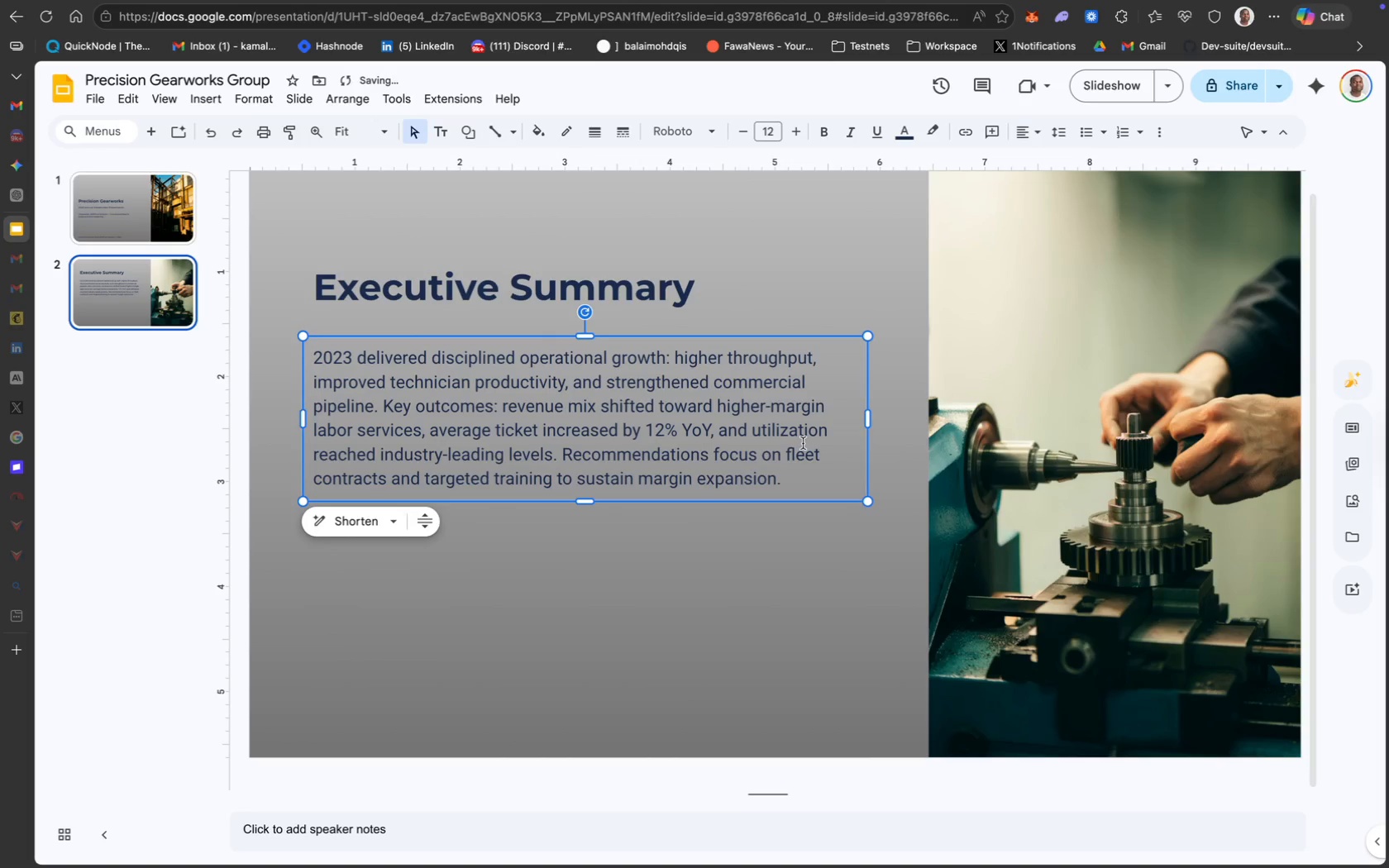 
left_click([723, 432])
 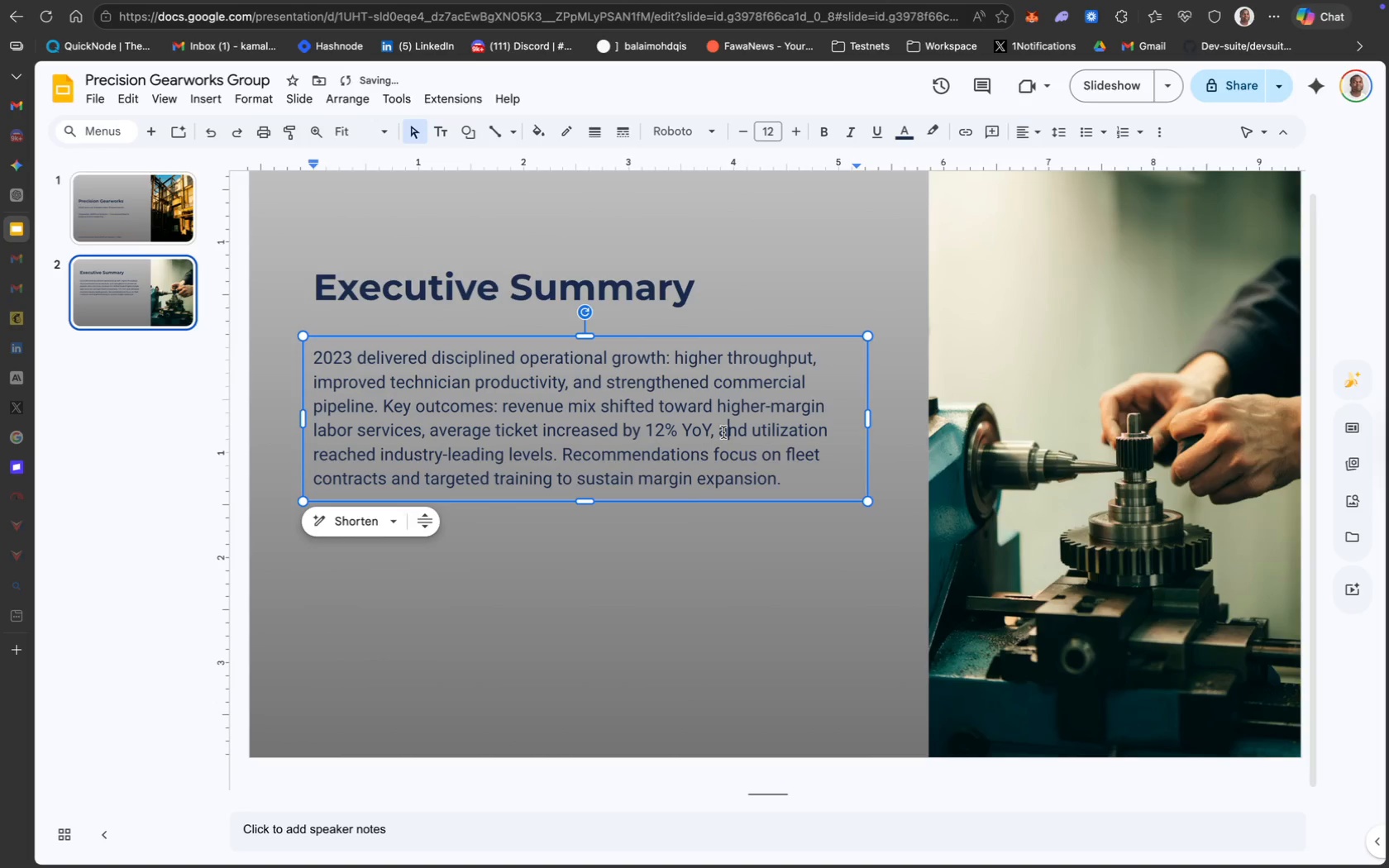 
key(Meta+A)
 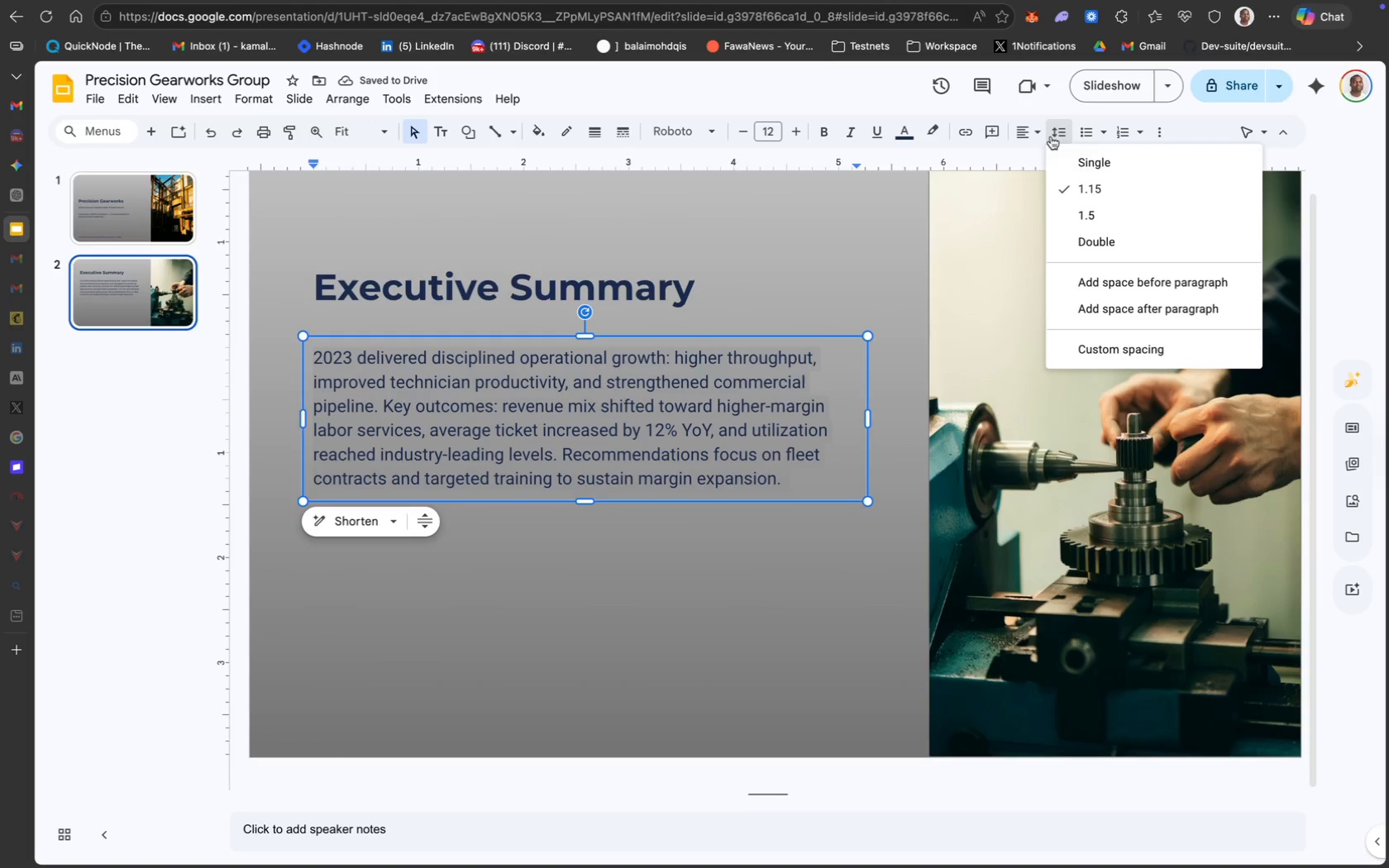 
left_click([1100, 215])
 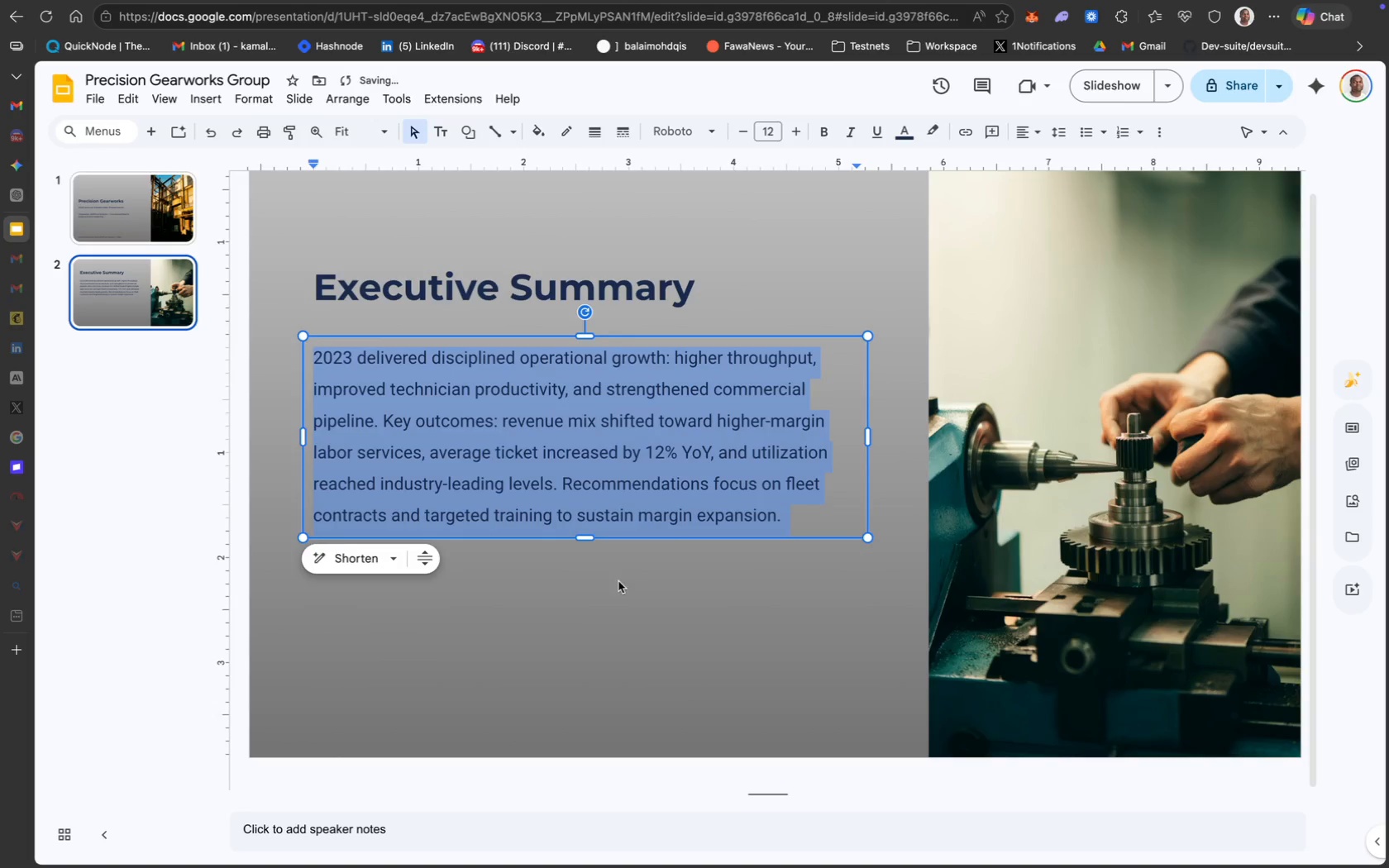 
left_click([589, 641])
 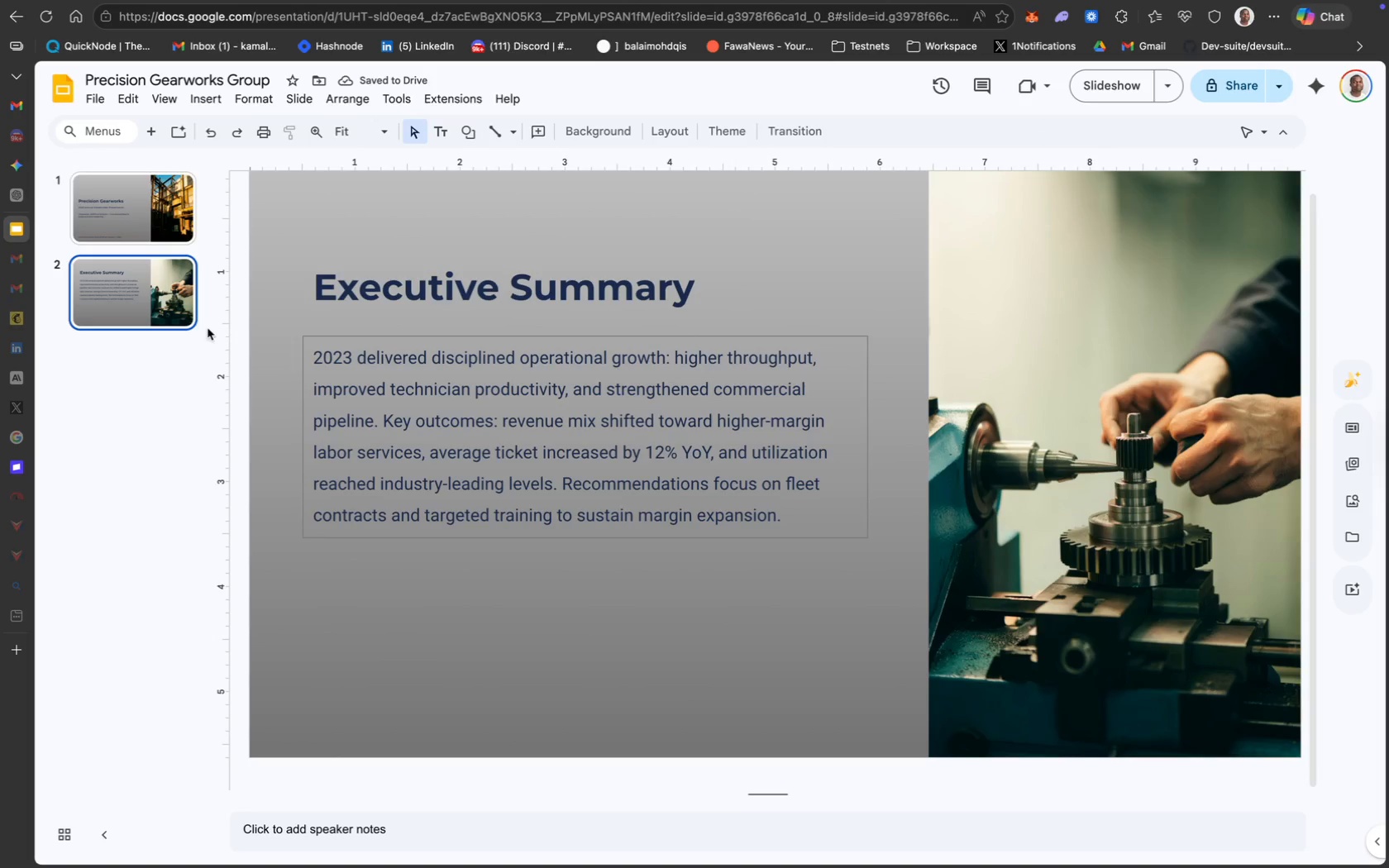 
left_click([140, 229])
 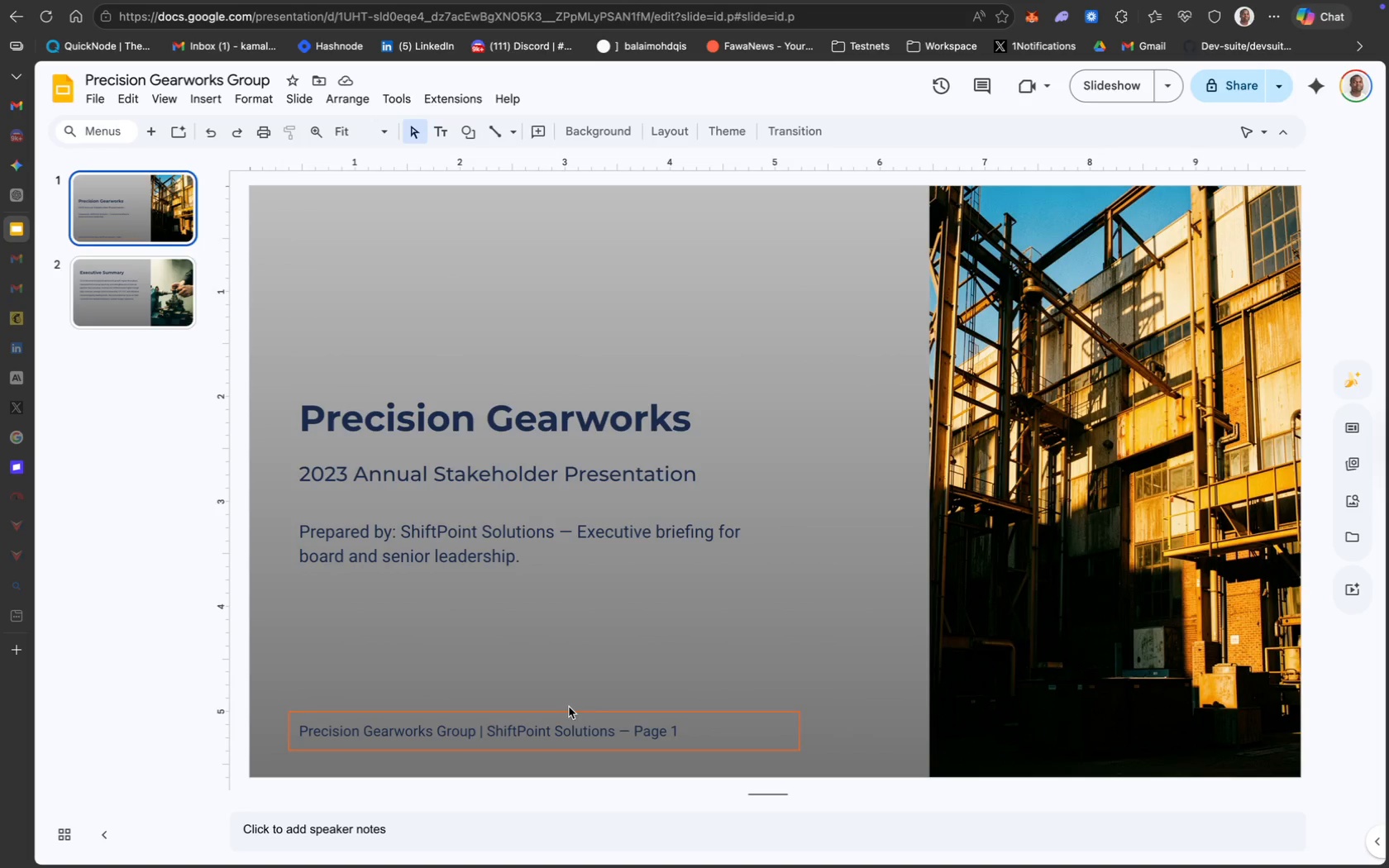 
key(Meta+C)
 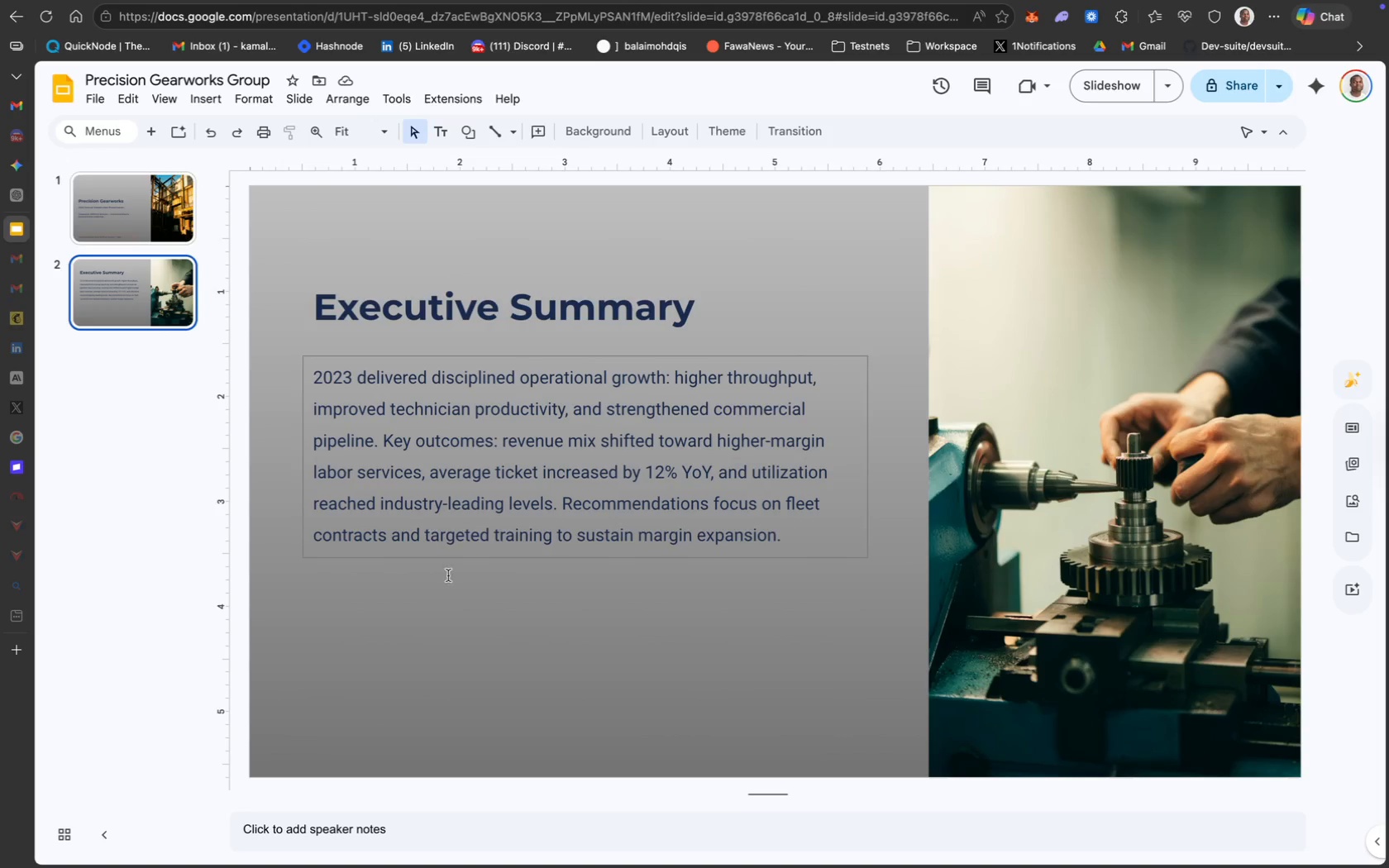 
key(Meta+CommandLeft)
 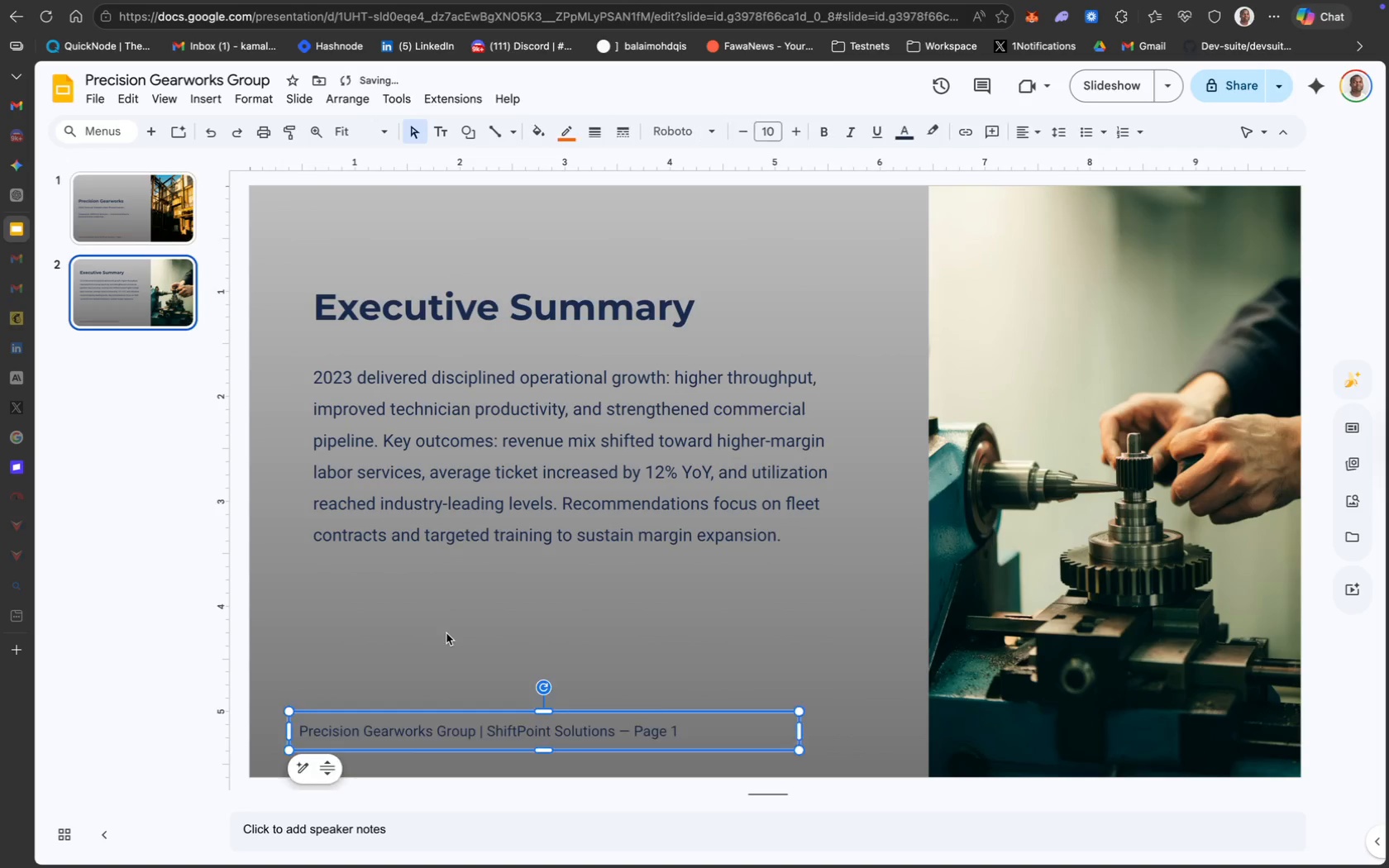 
key(Meta+V)
 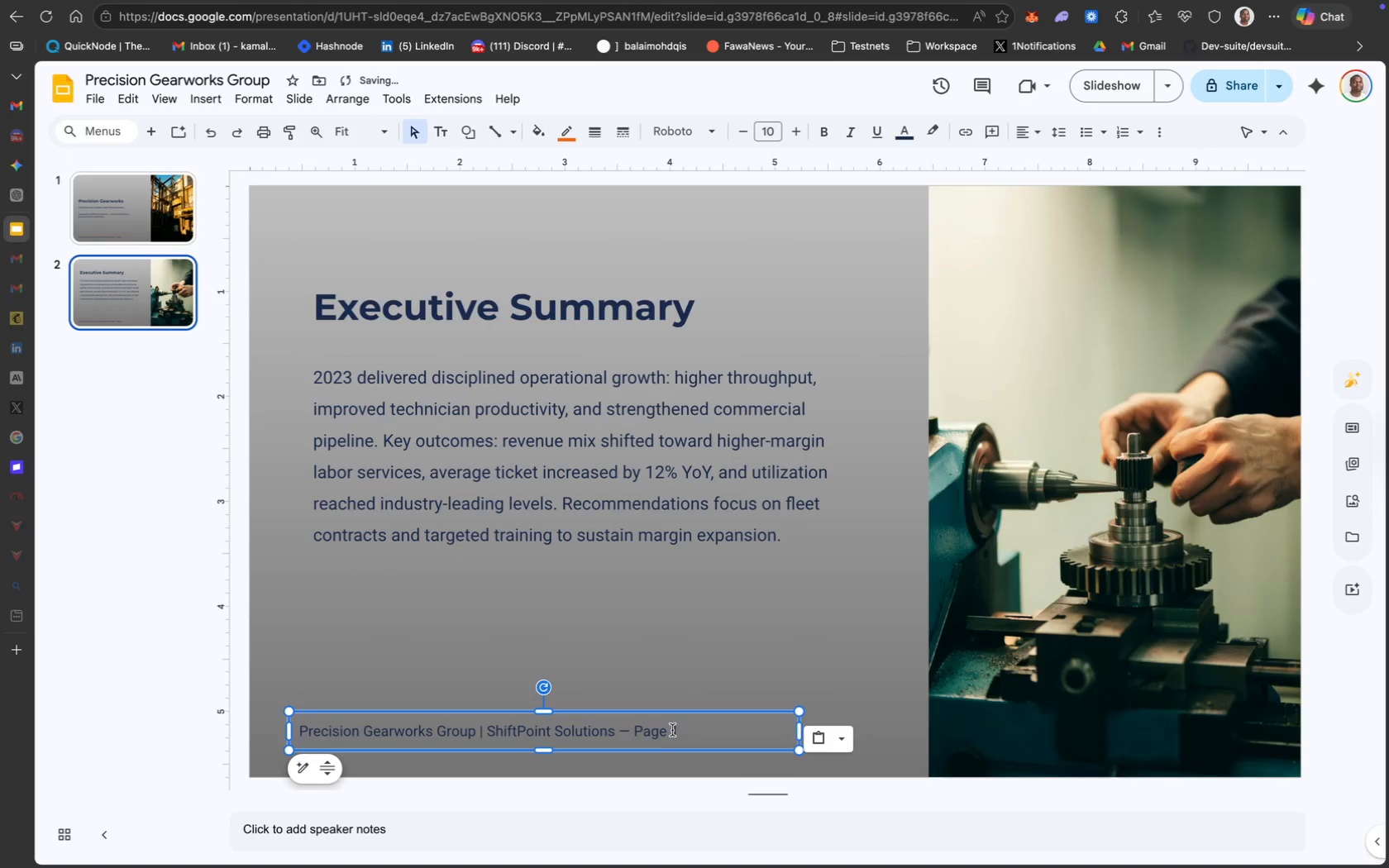 
key(ArrowRight)
 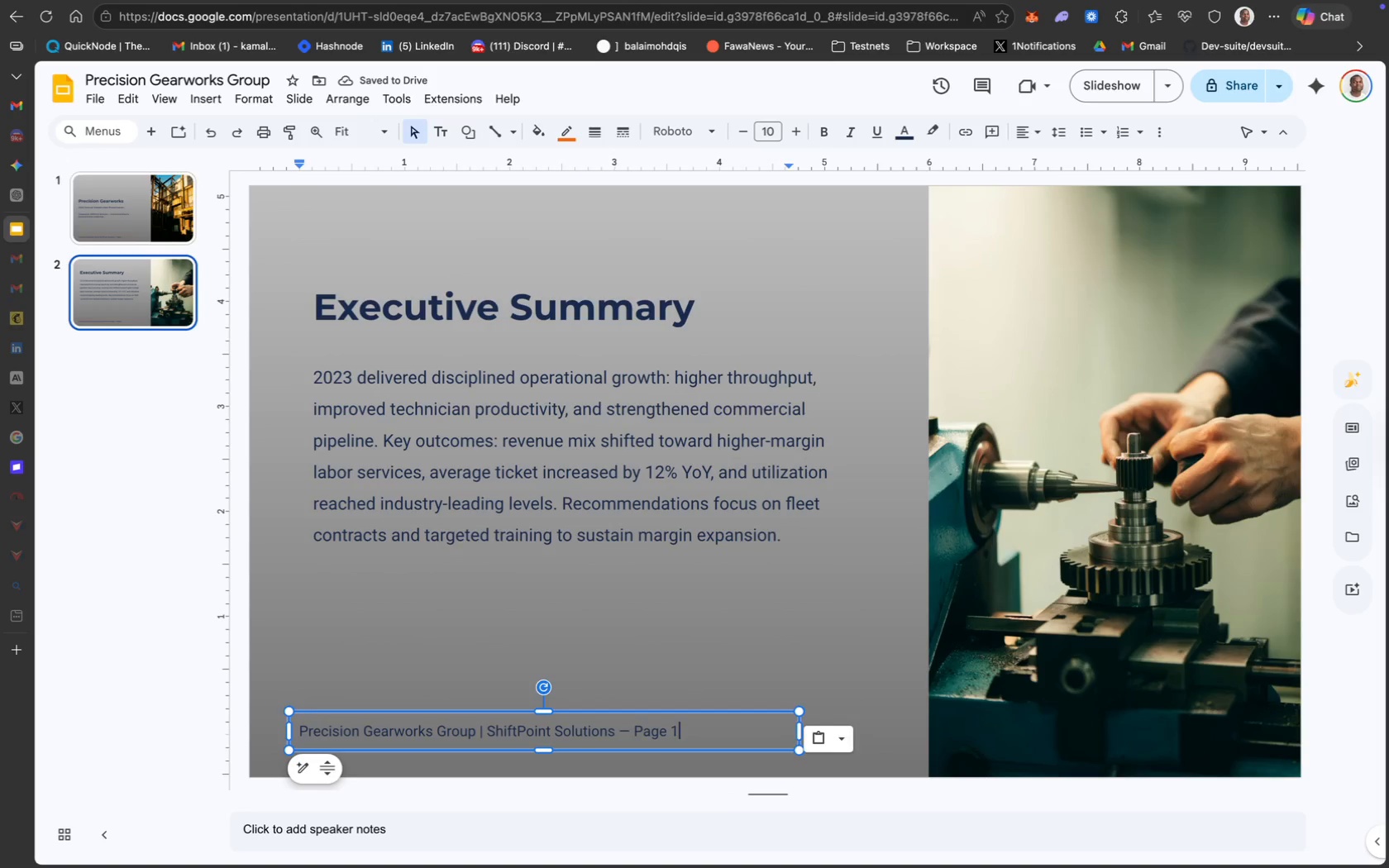 
key(Backspace)
 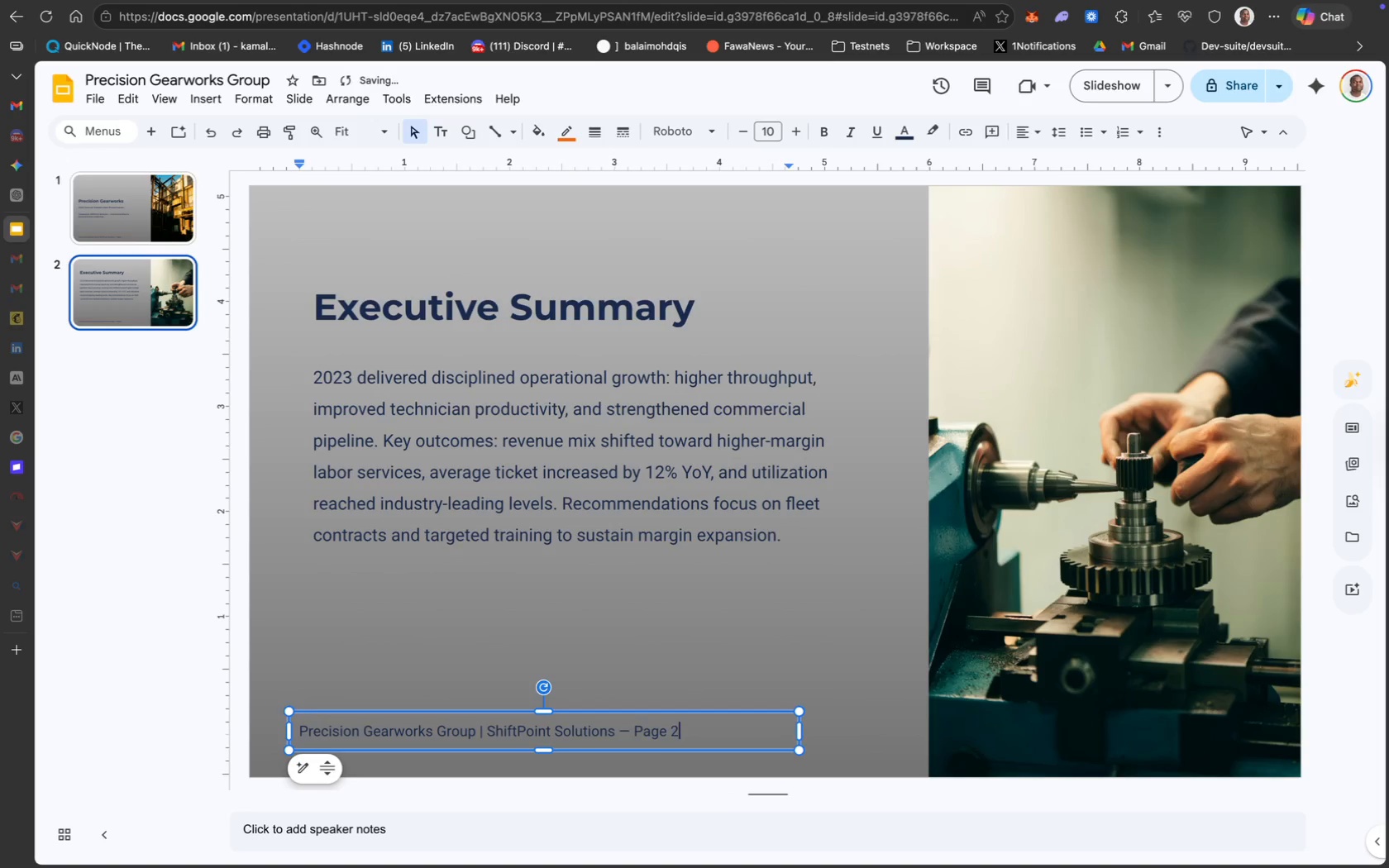 
key(2)
 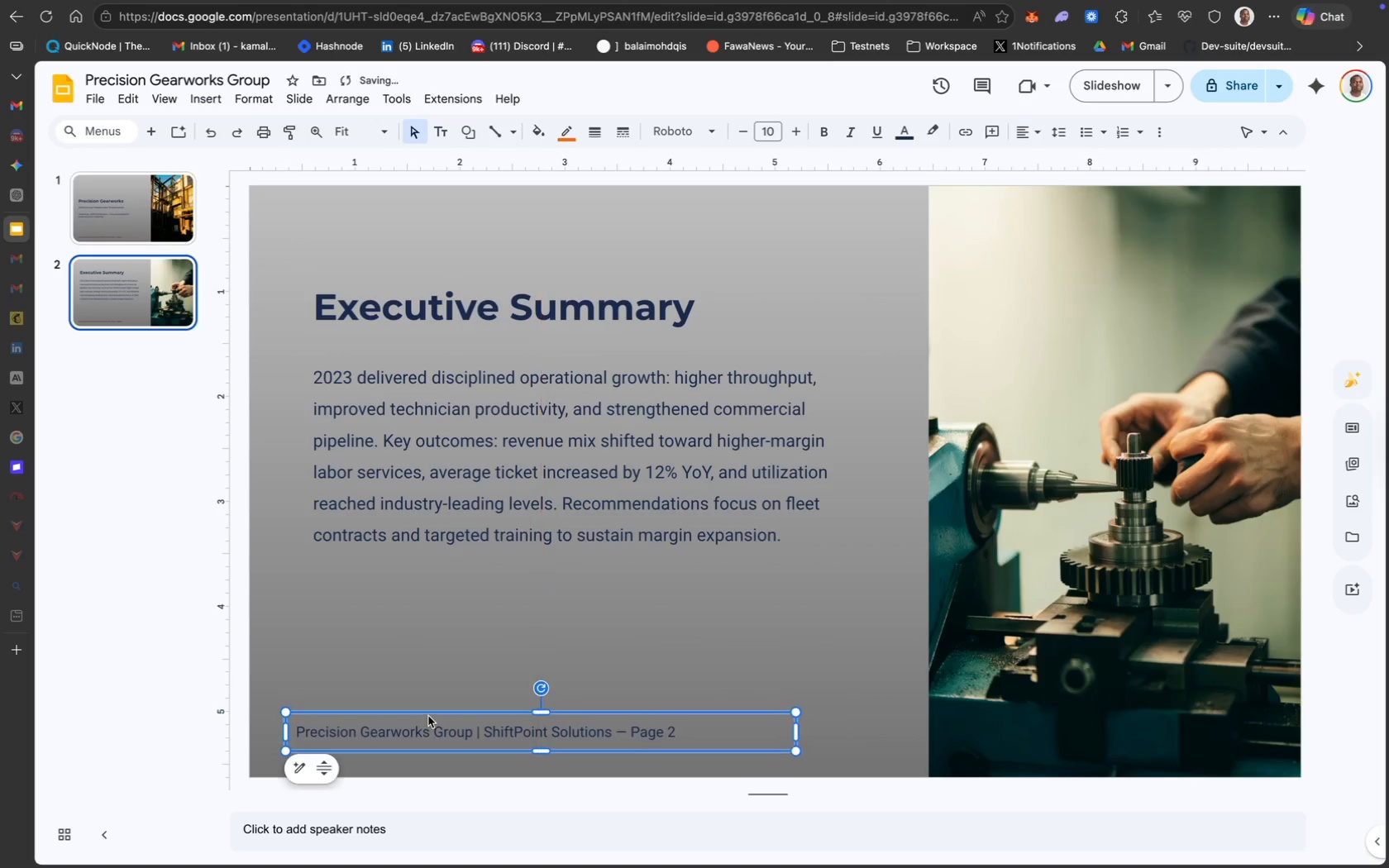 
wait(9.94)
 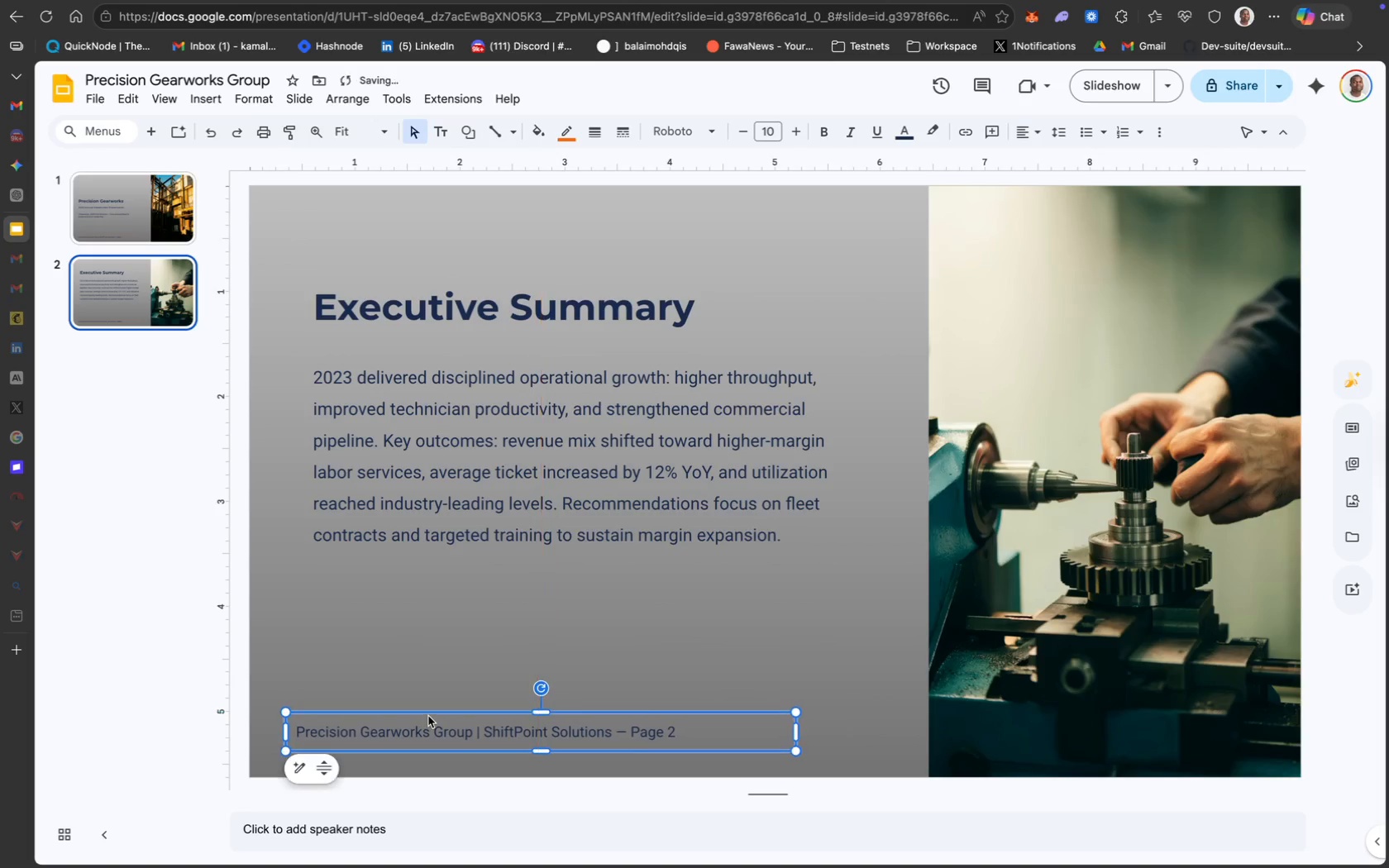 
key(Shift+ShiftLeft)
 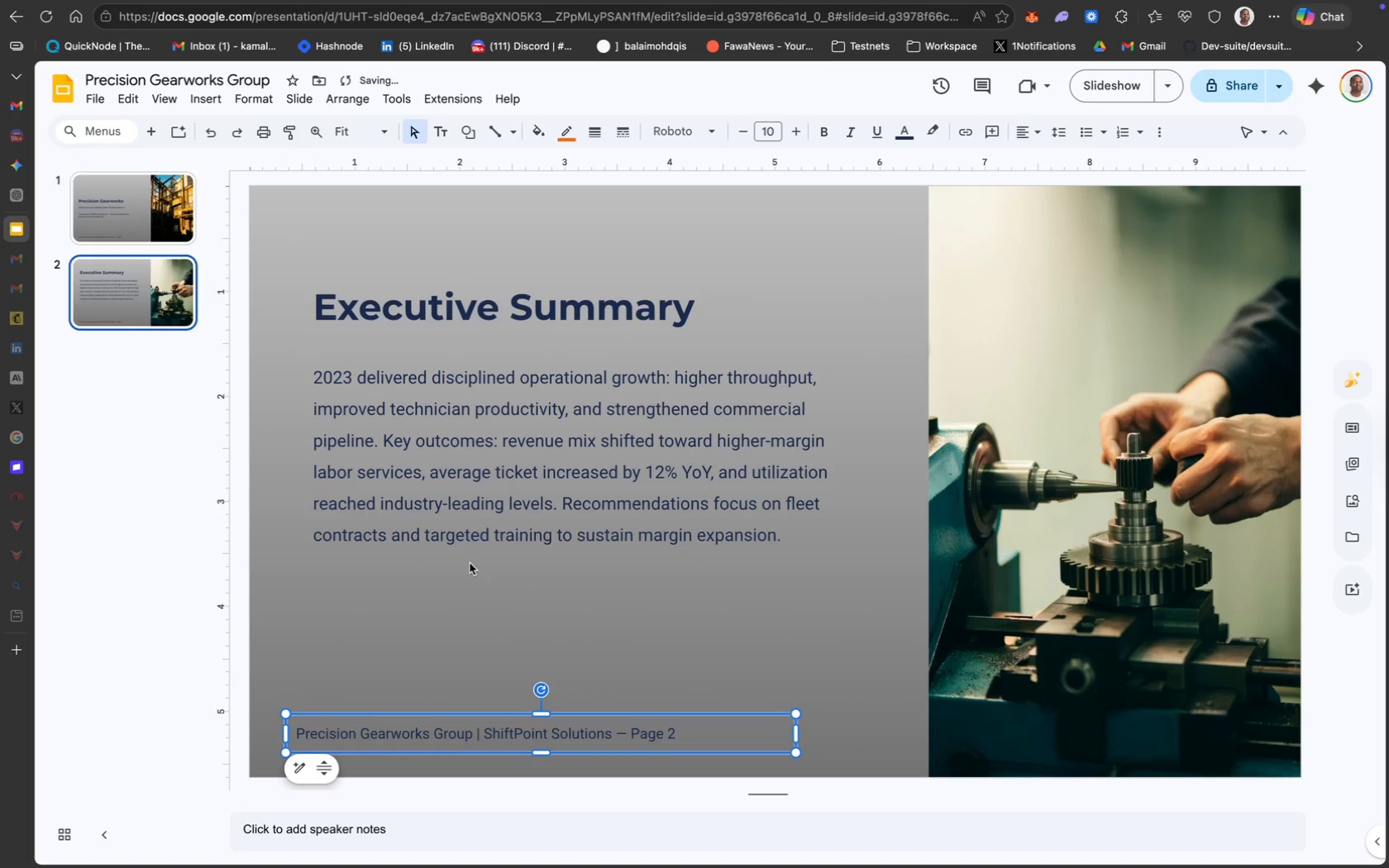 
hold_key(key=ShiftLeft, duration=2.84)
left_click([432, 472])
 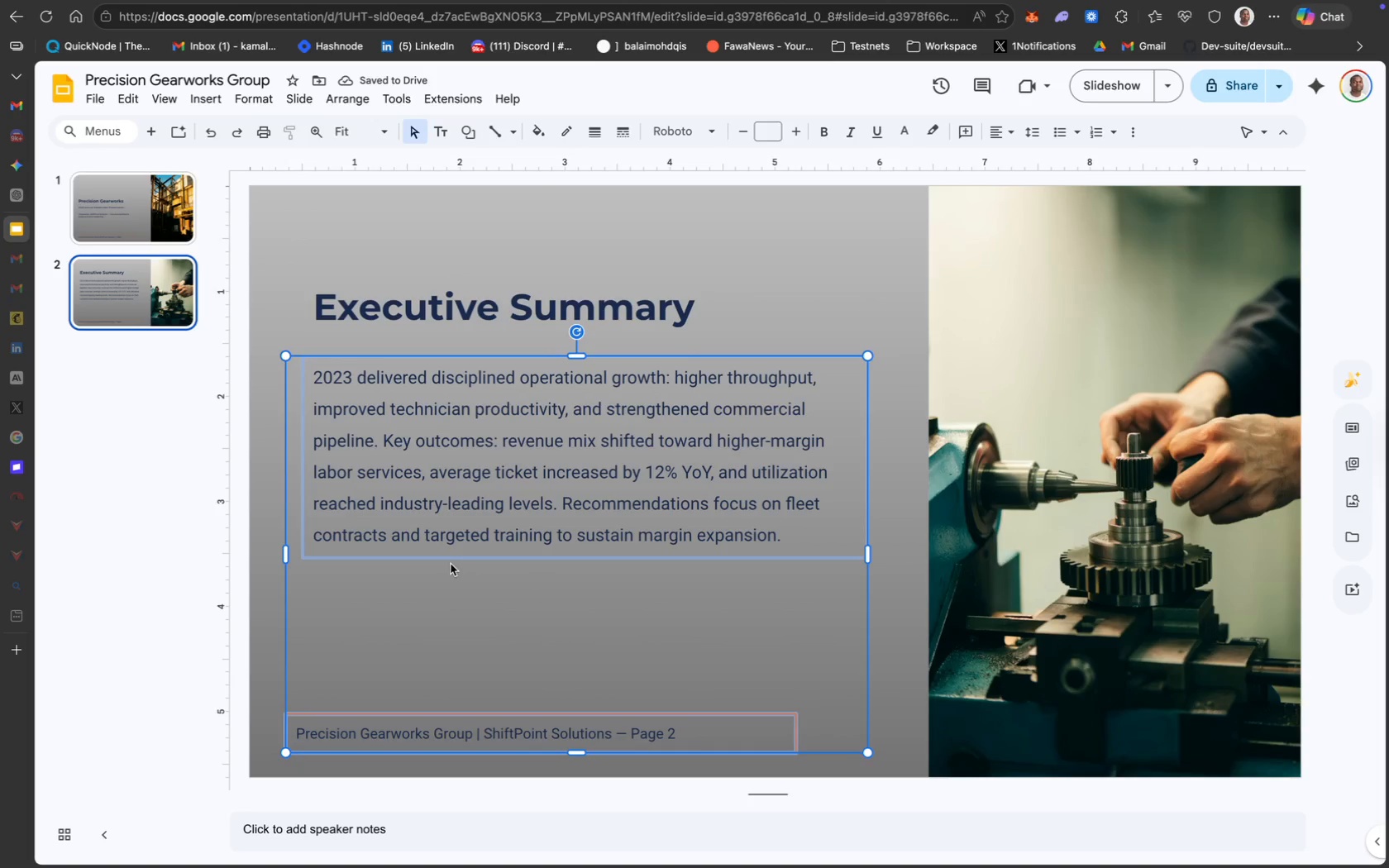 
left_click([357, 308])
 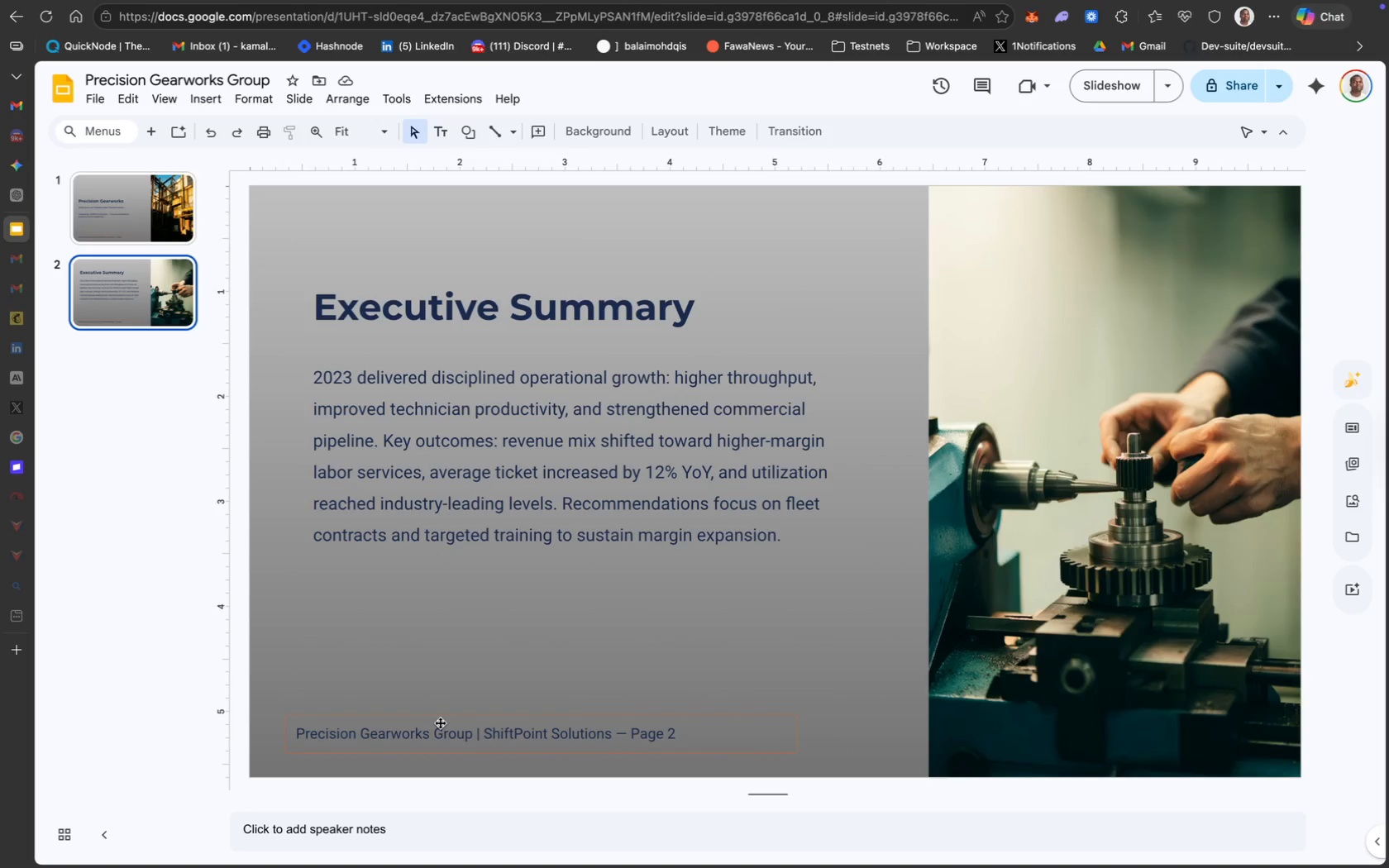 
left_click_drag(start_coordinate=[807, 579], to_coordinate=[307, 277])
 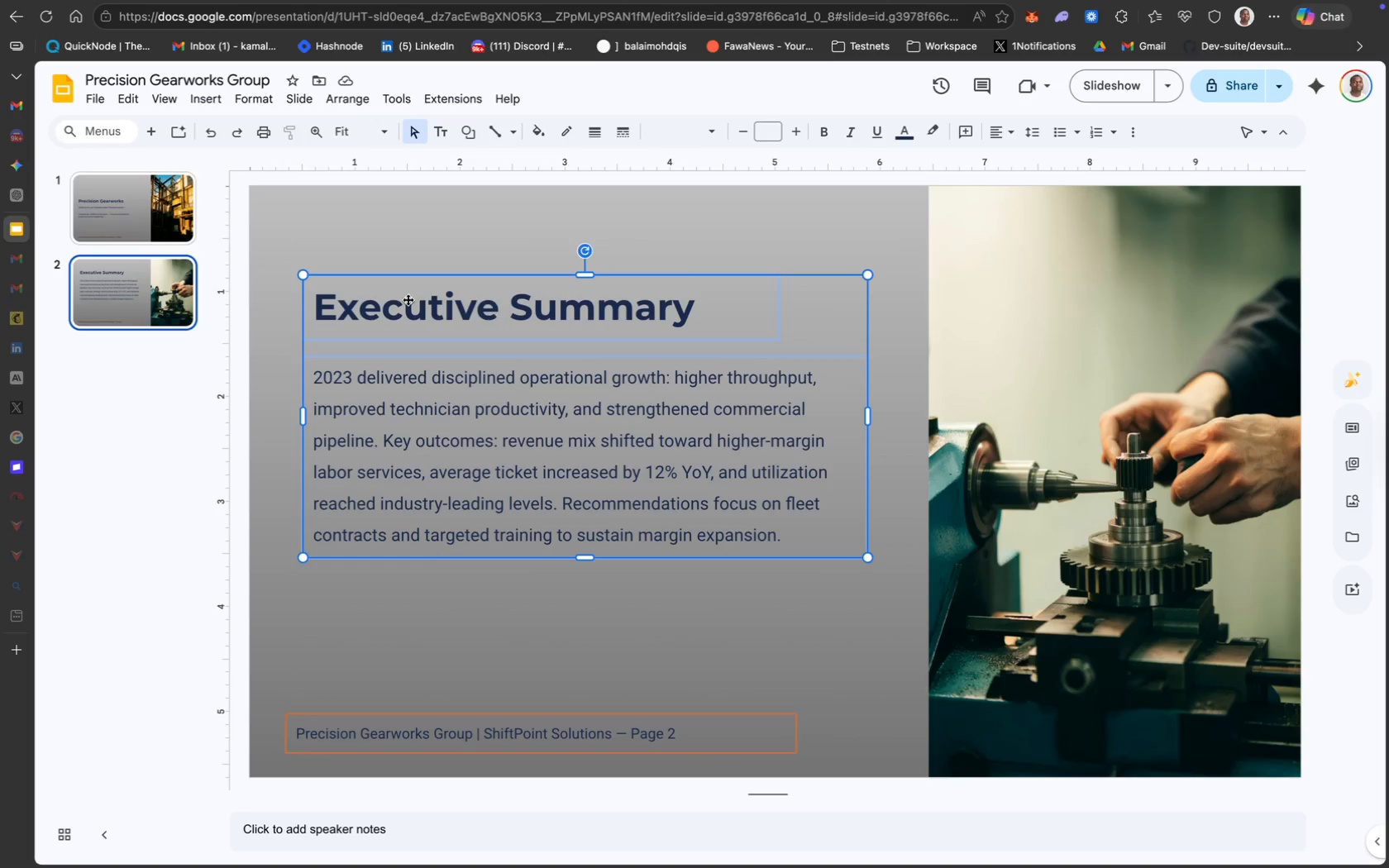 
left_click_drag(start_coordinate=[414, 308], to_coordinate=[400, 308])
 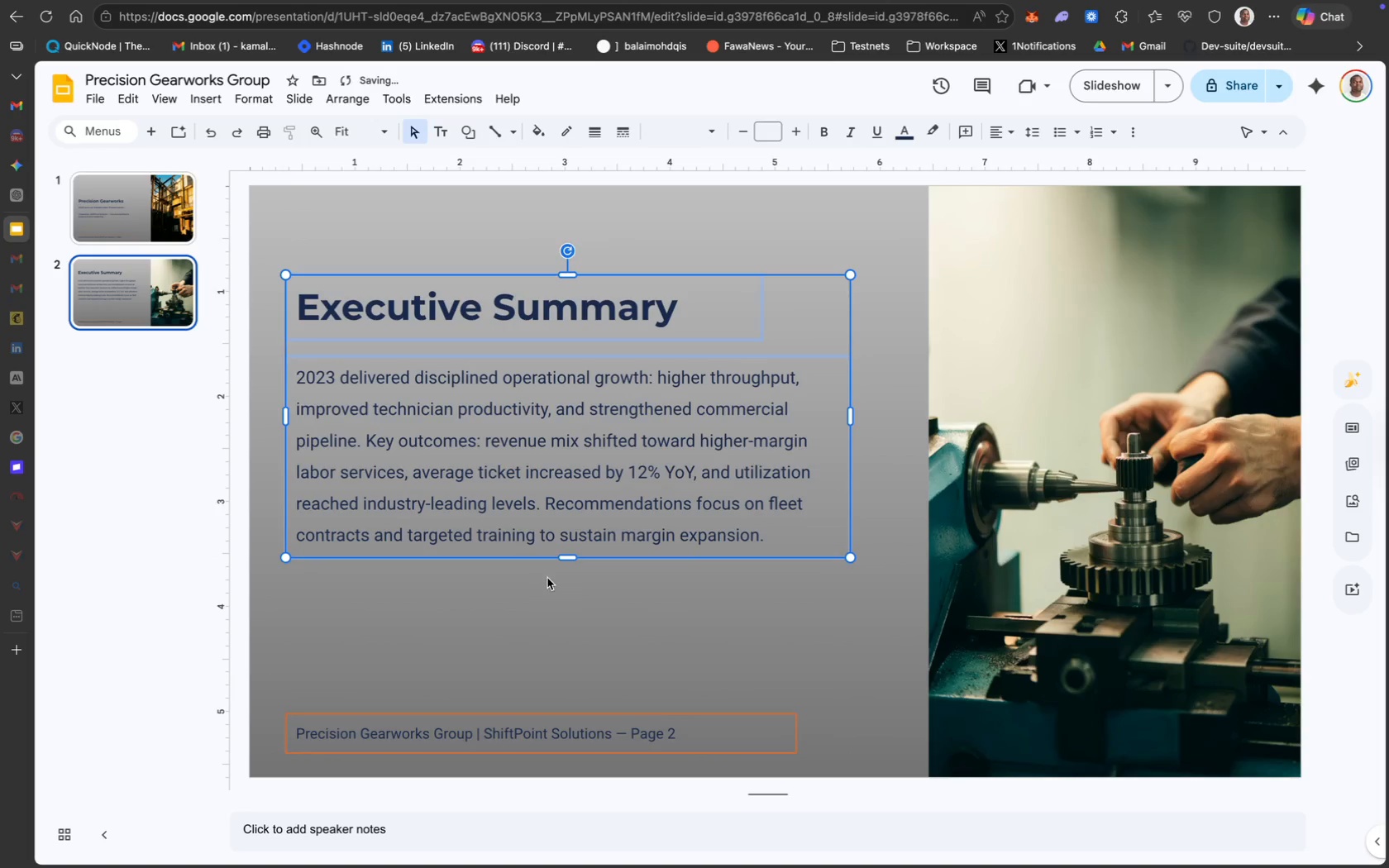 
left_click([580, 617])
 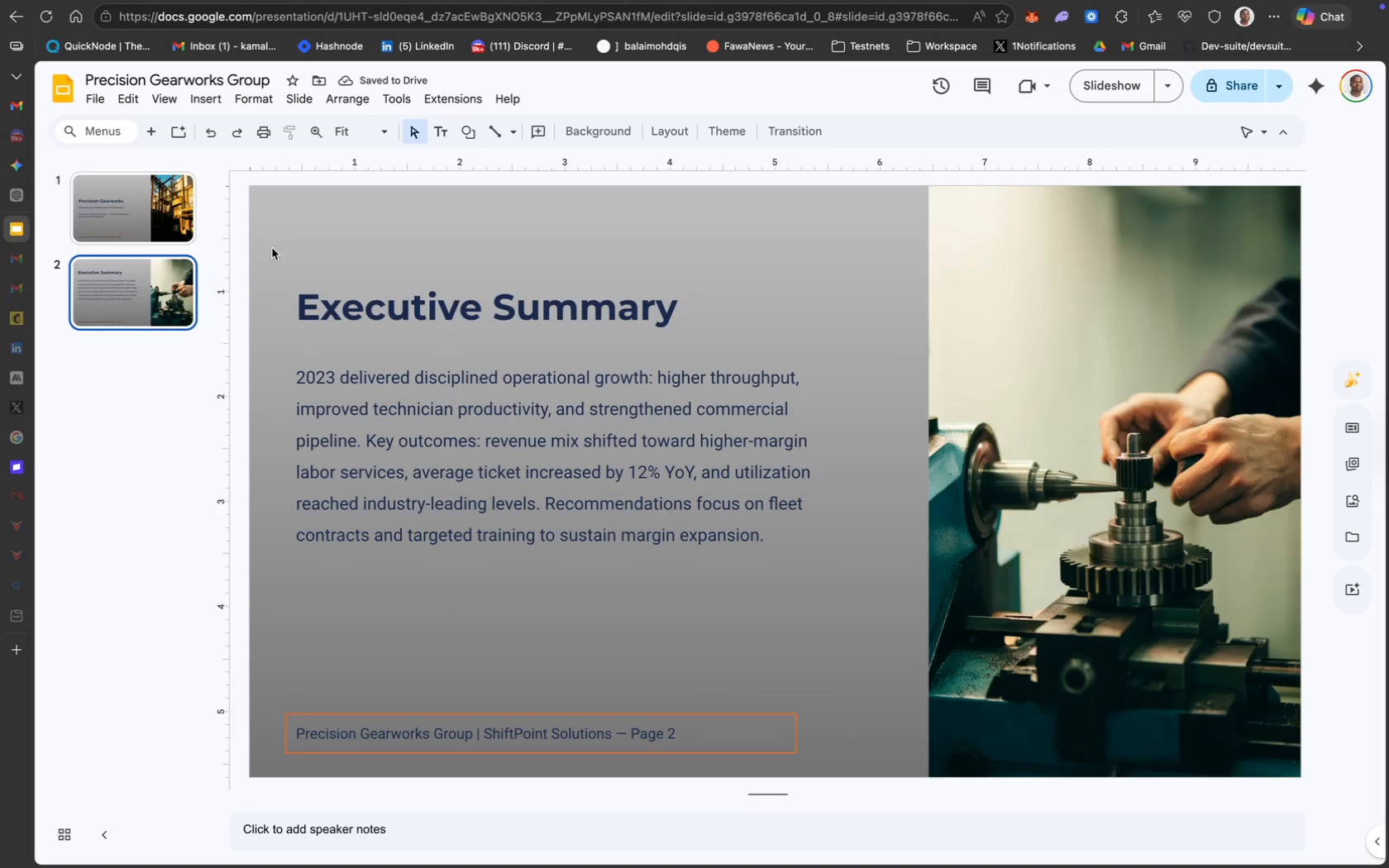 
left_click([260, 256])
 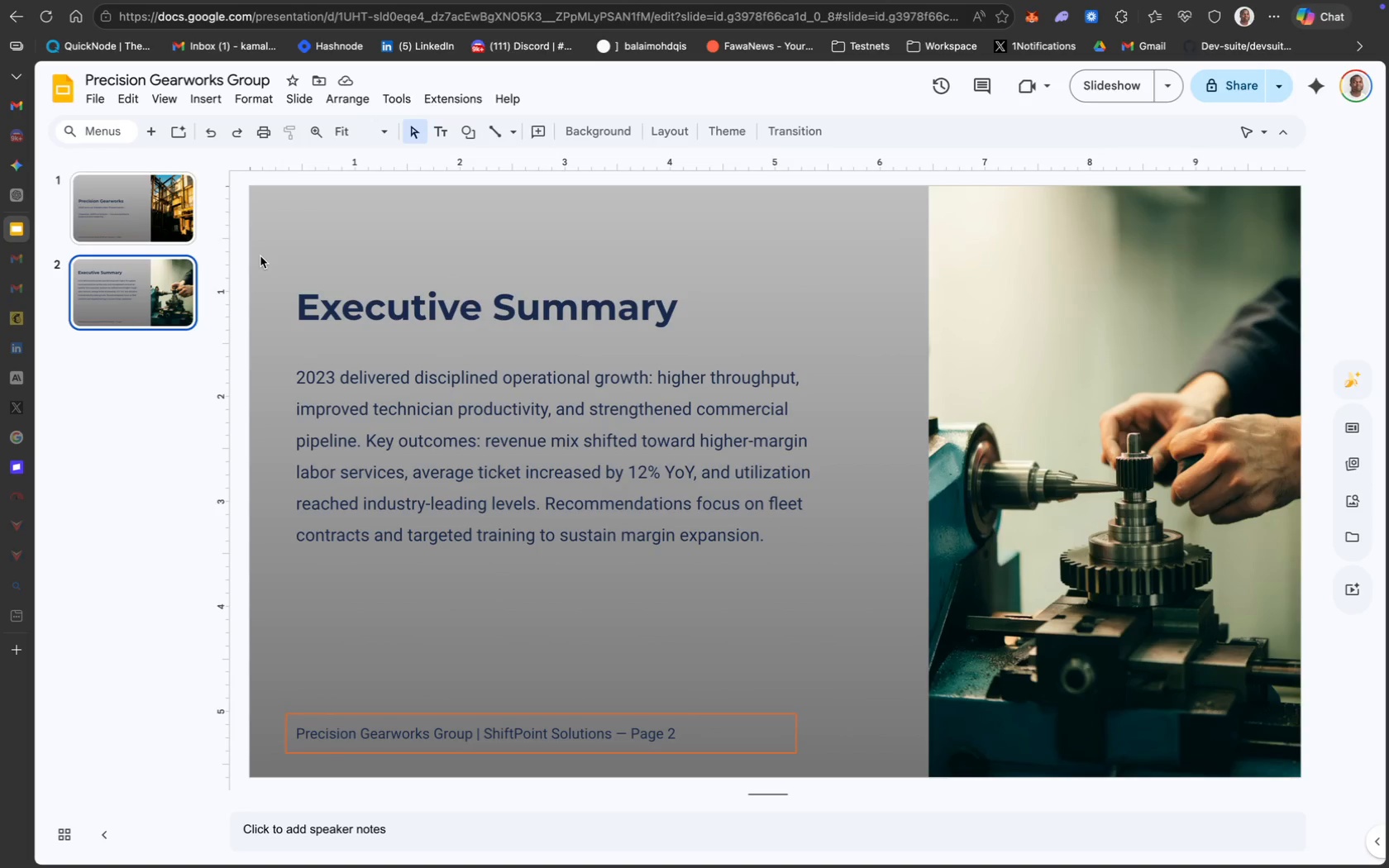 
wait(5.28)
 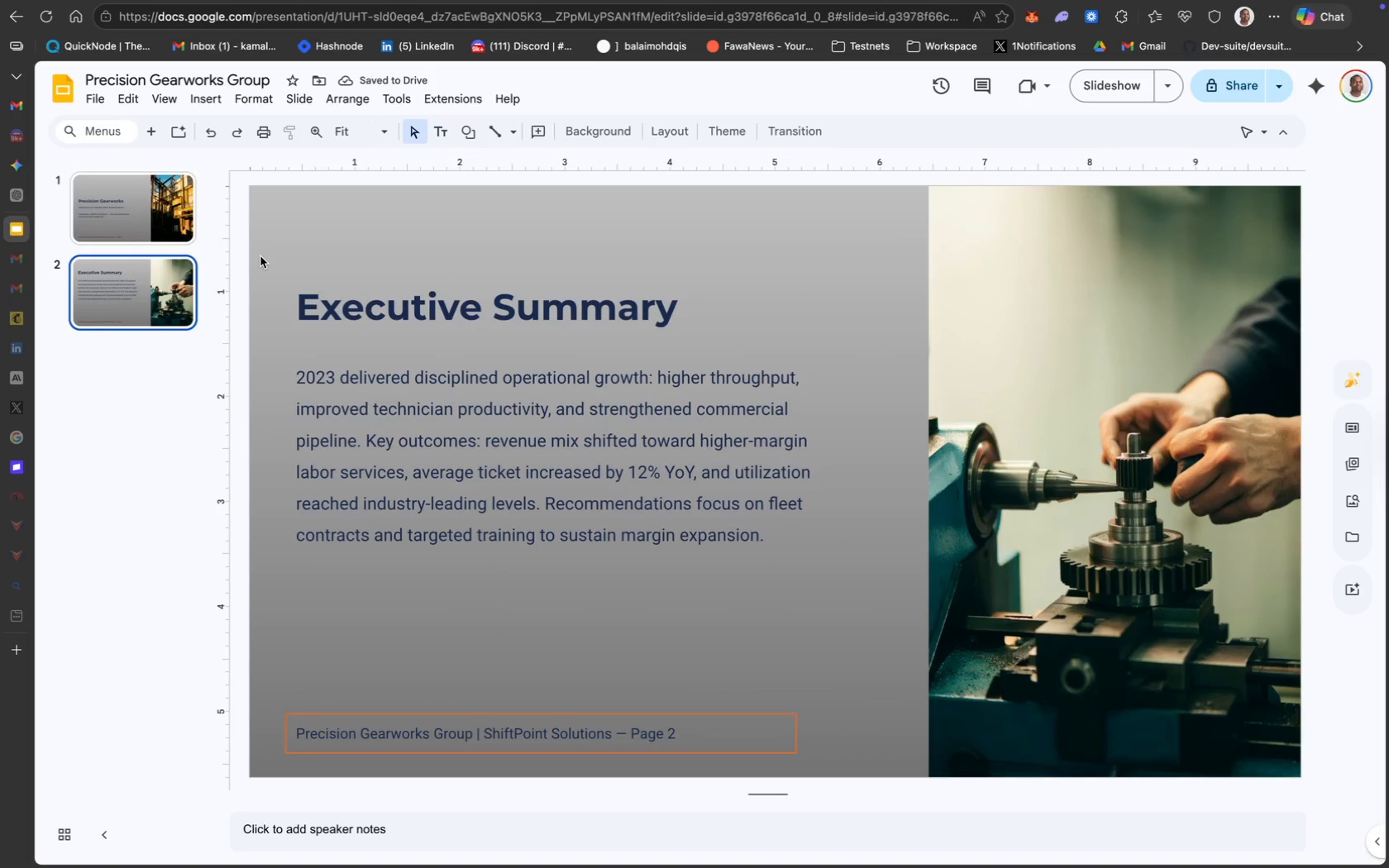 
left_click_drag(start_coordinate=[266, 255], to_coordinate=[710, 733])
 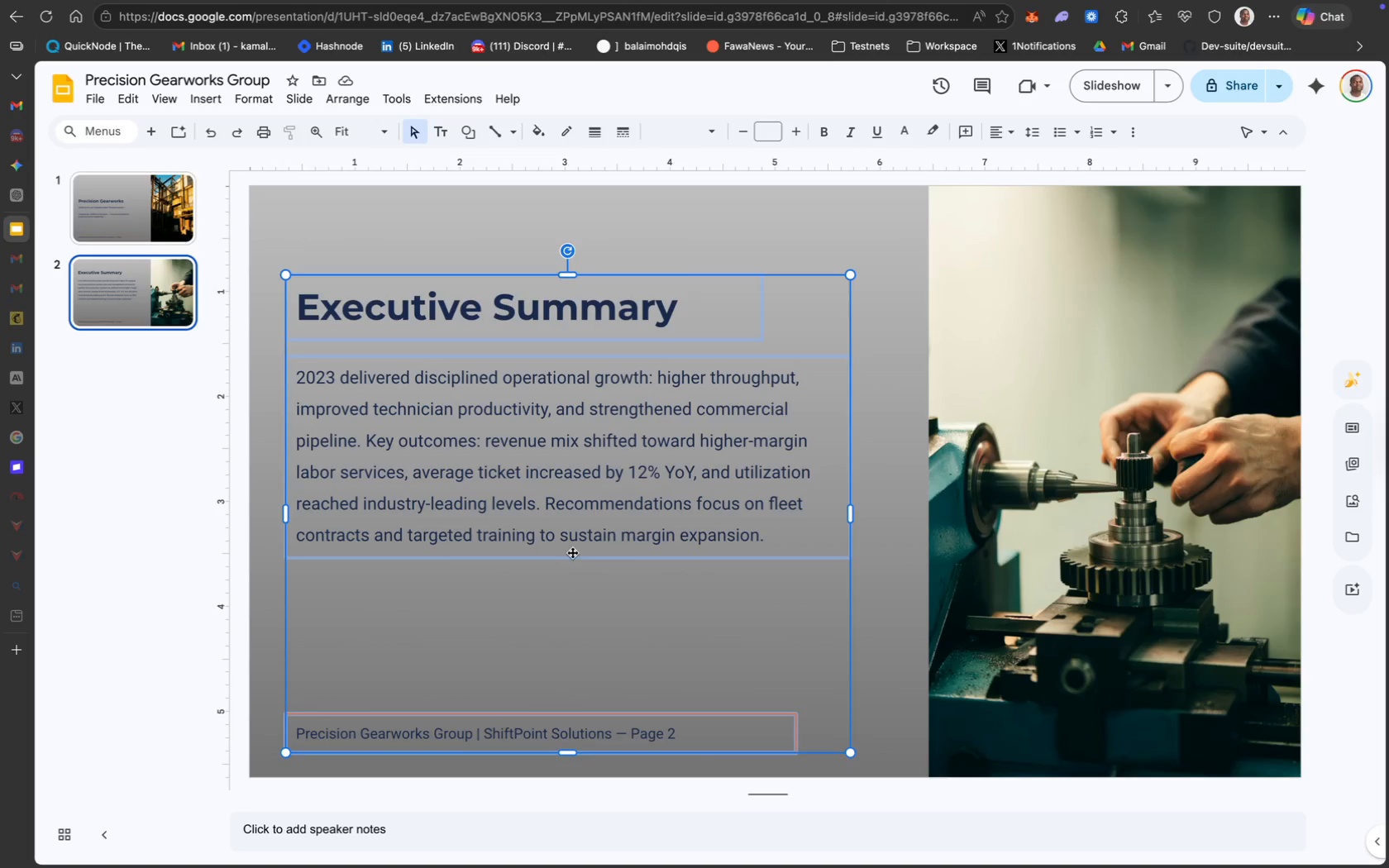 
left_click_drag(start_coordinate=[558, 556], to_coordinate=[561, 523])
 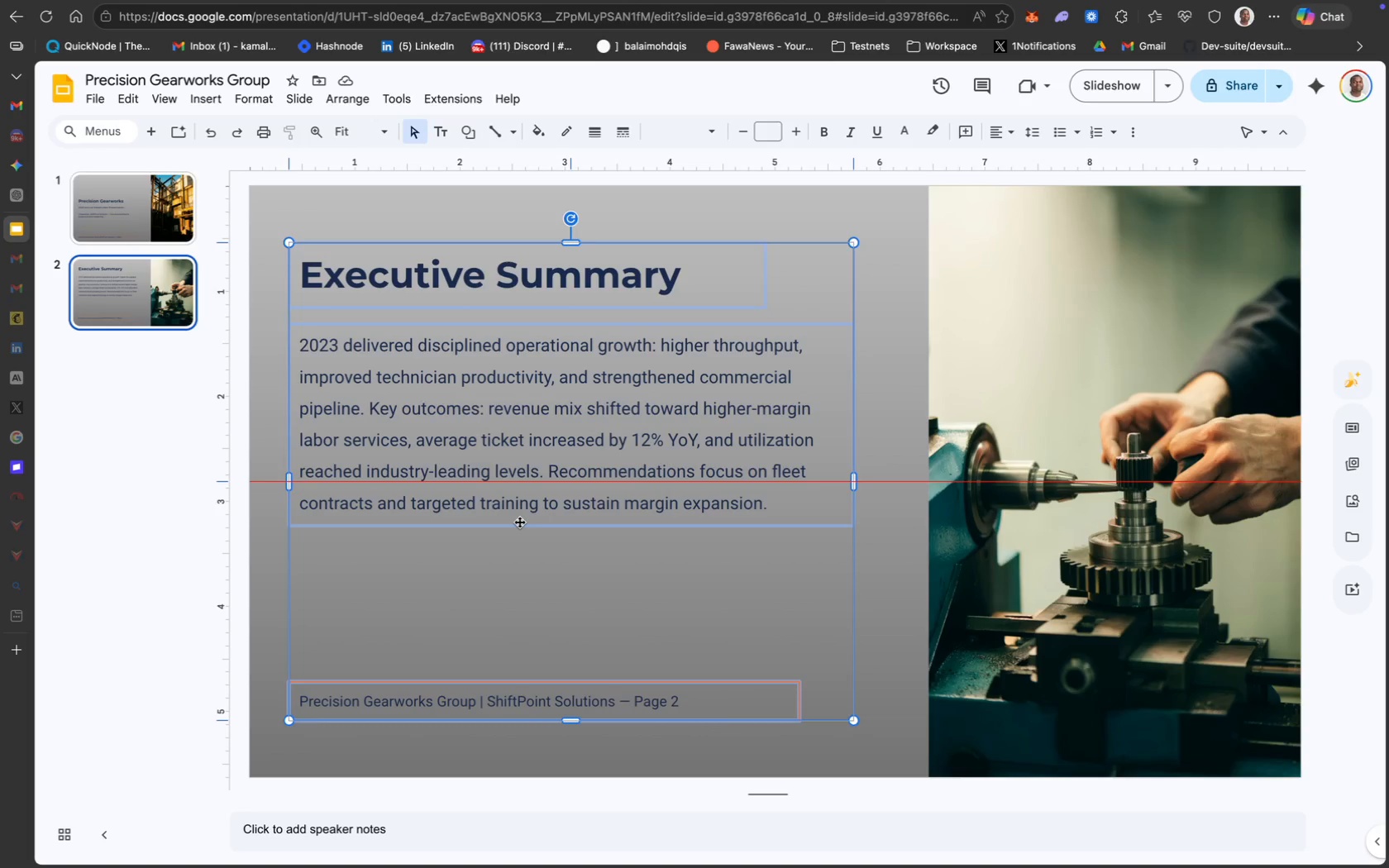 
wait(11.12)
 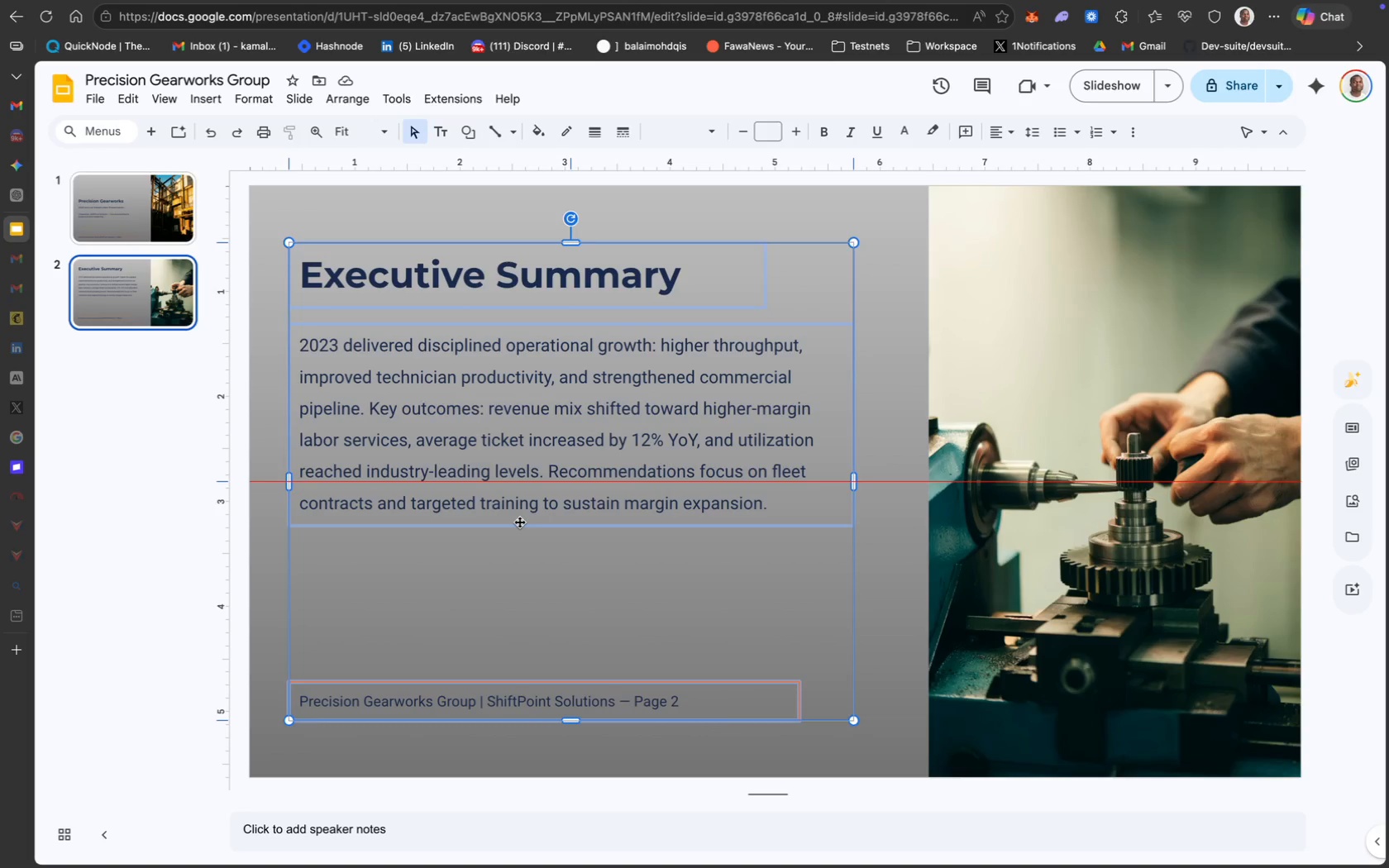 
left_click([877, 583])
 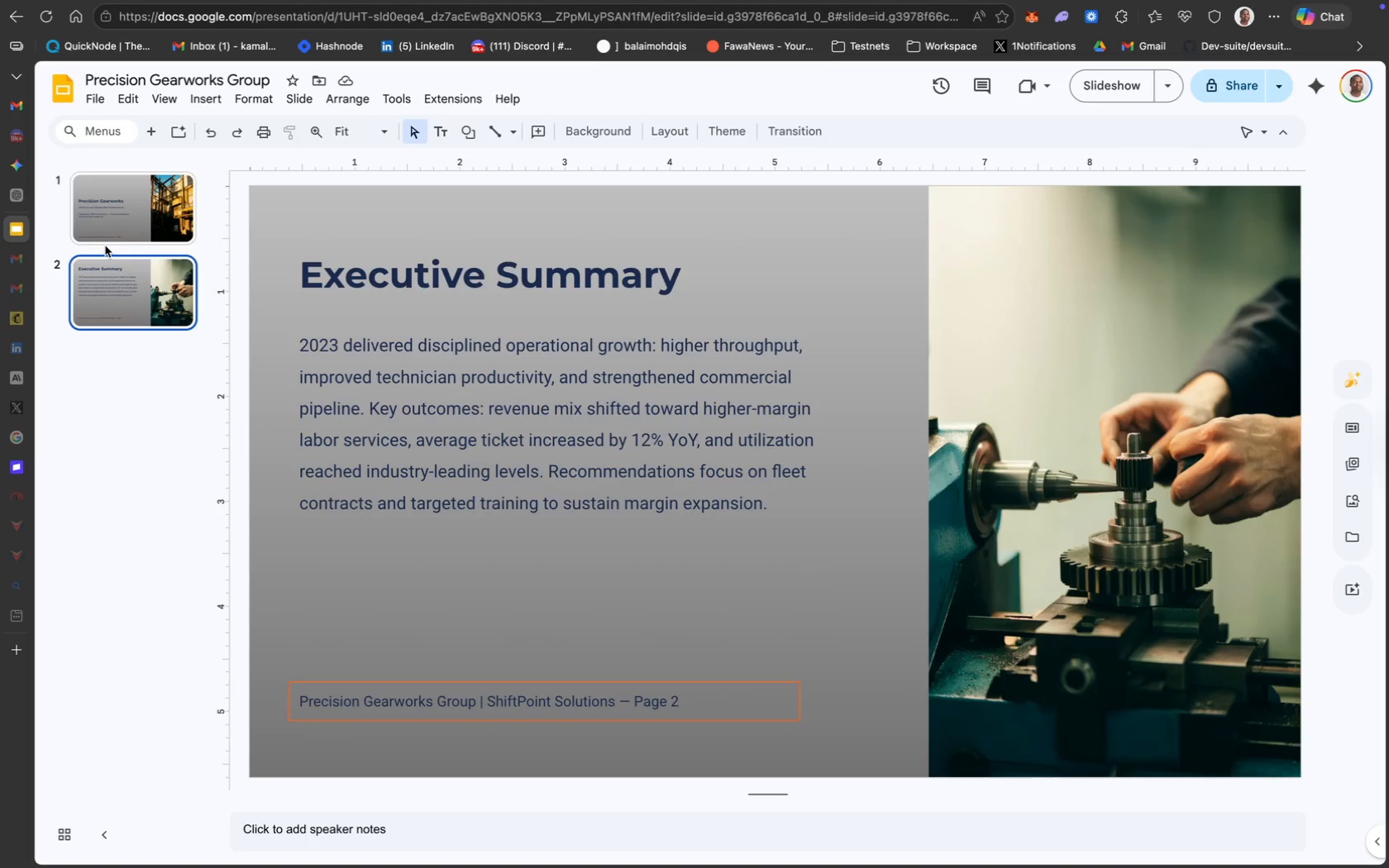 
mouse_move([172, 145])
 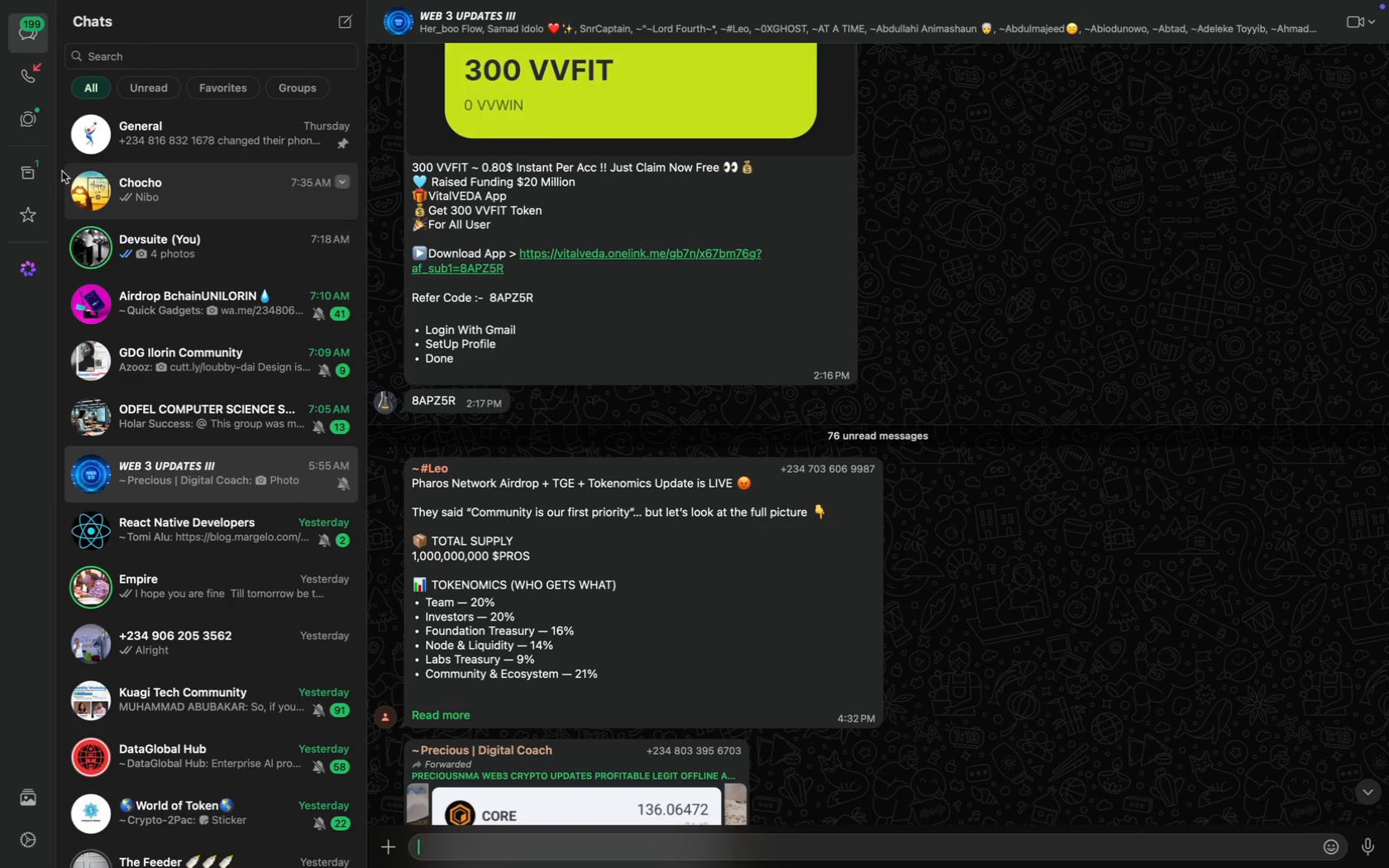 
type(Sh )
key(Backspace)
type(e dey go this morning)
 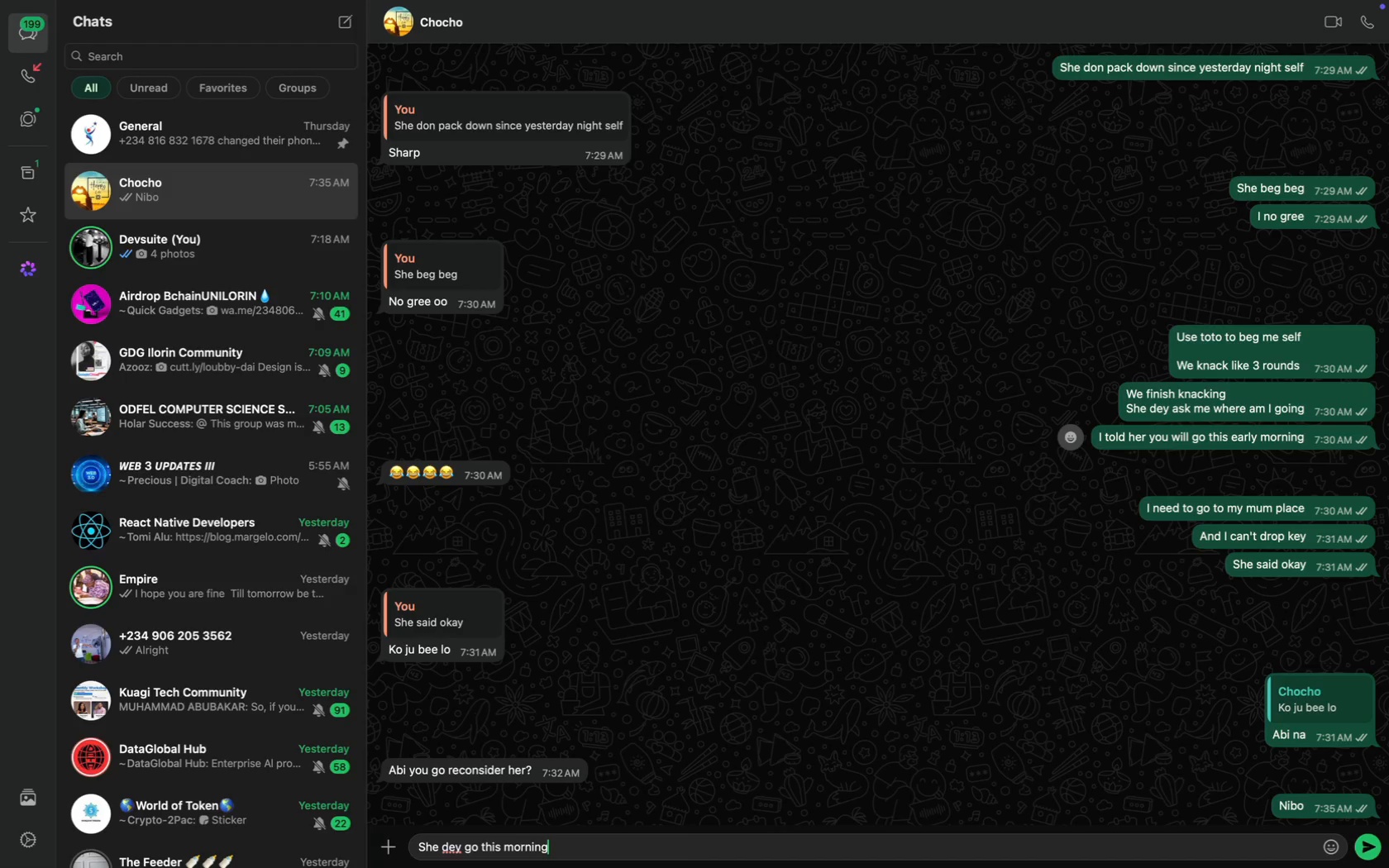 
key(Enter)
 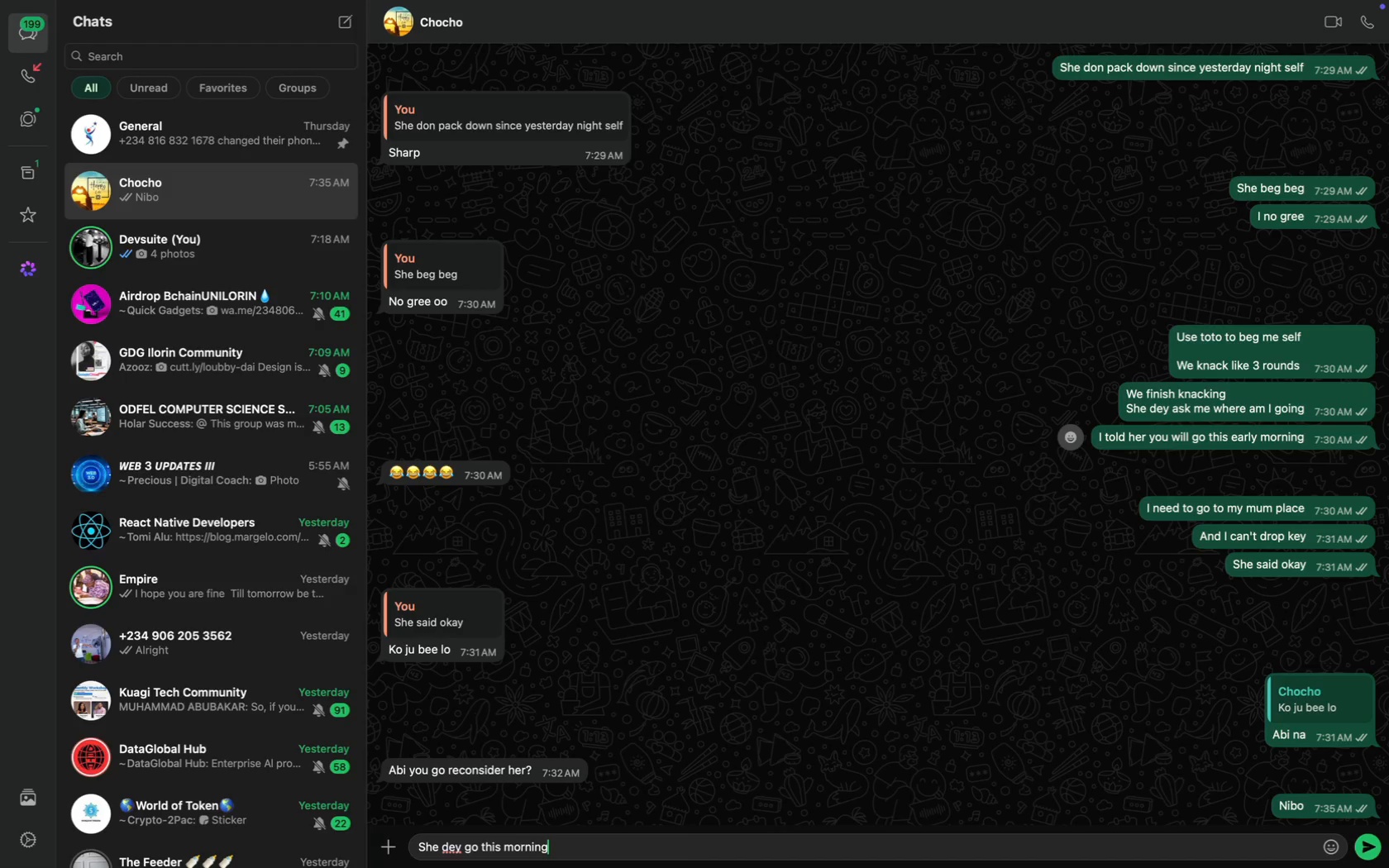 
type(I am wir)
key(Backspace)
key(Backspace)
type(orking rn )
 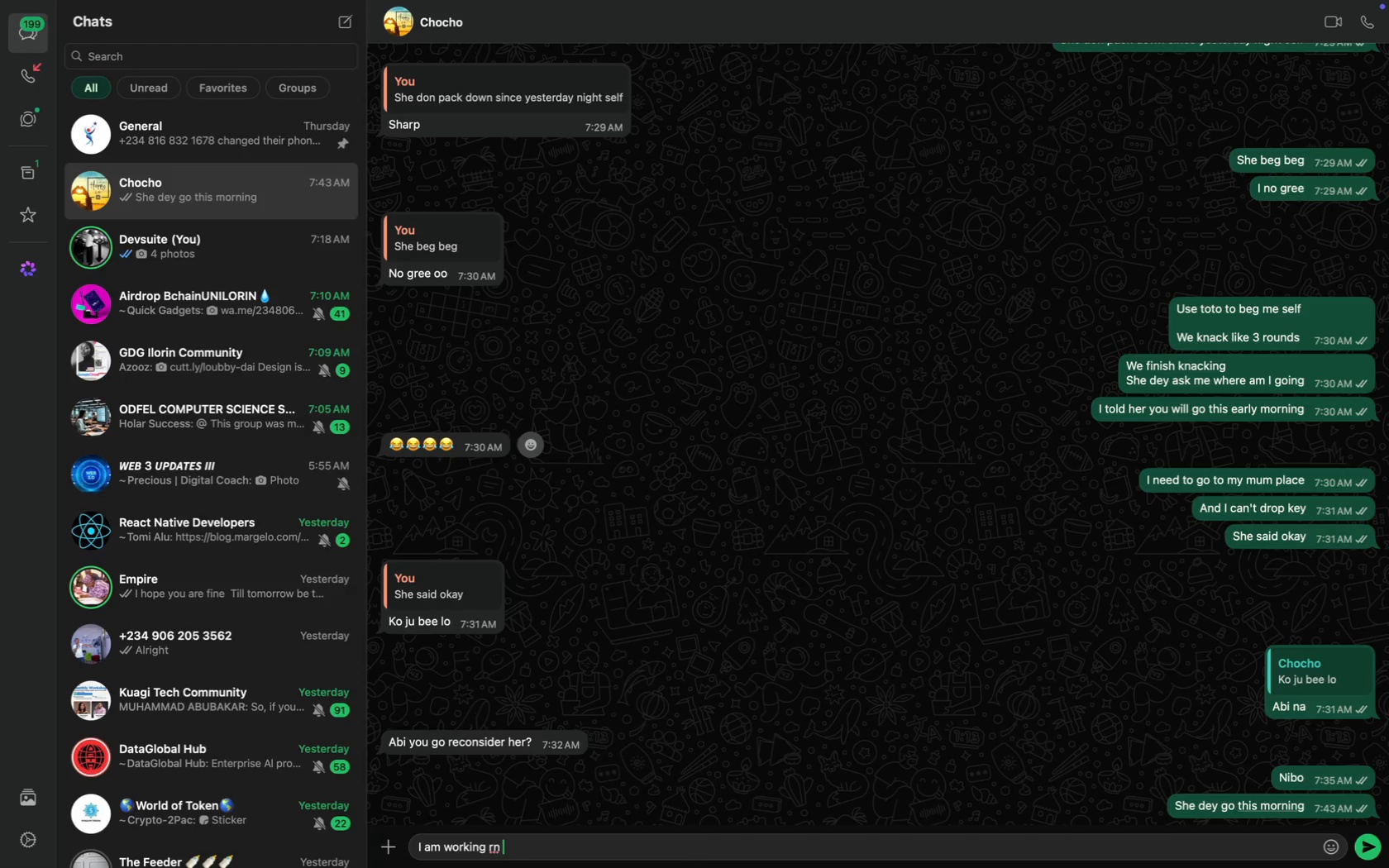 
key(Enter)
 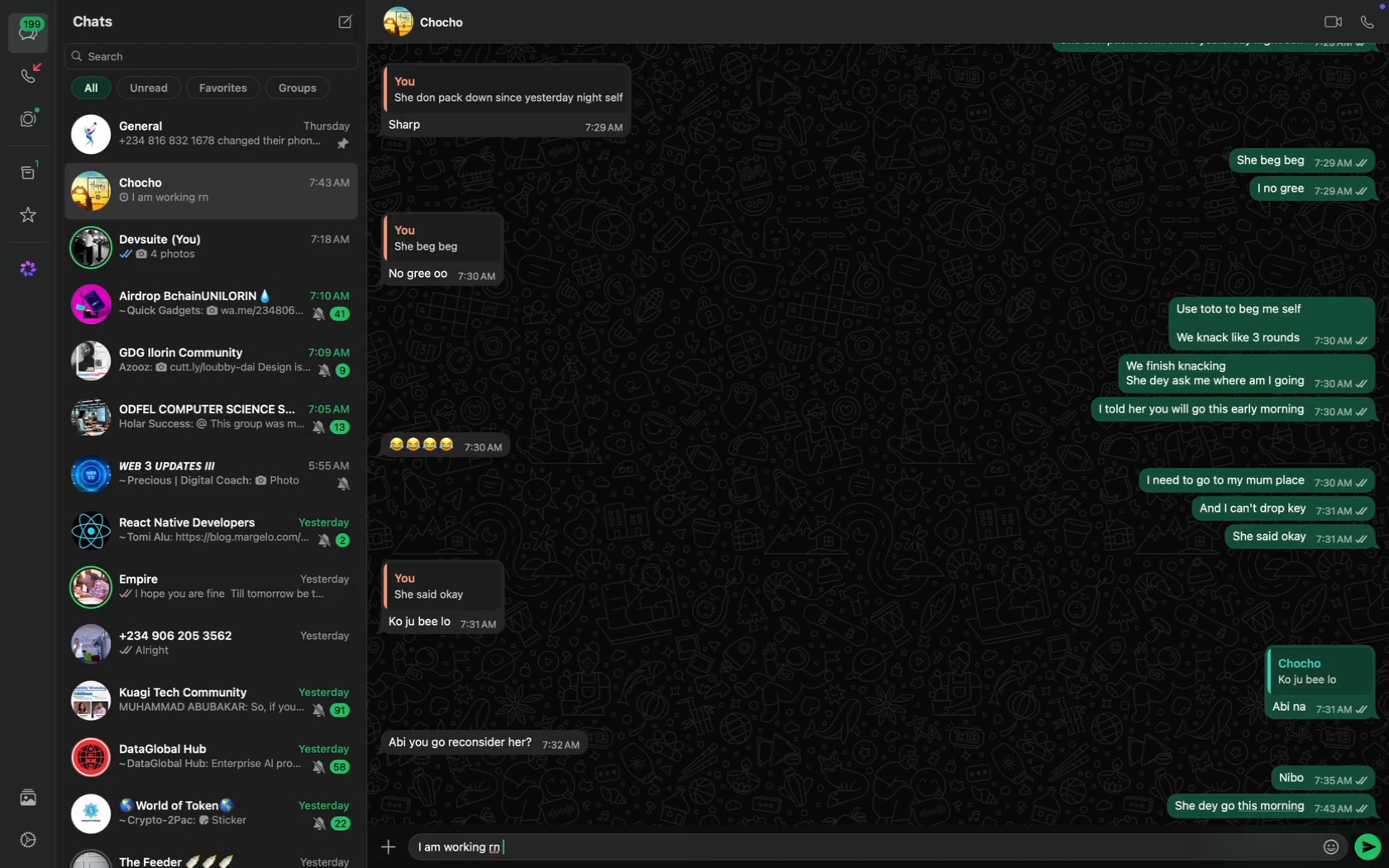 
type(She is still on bed)
 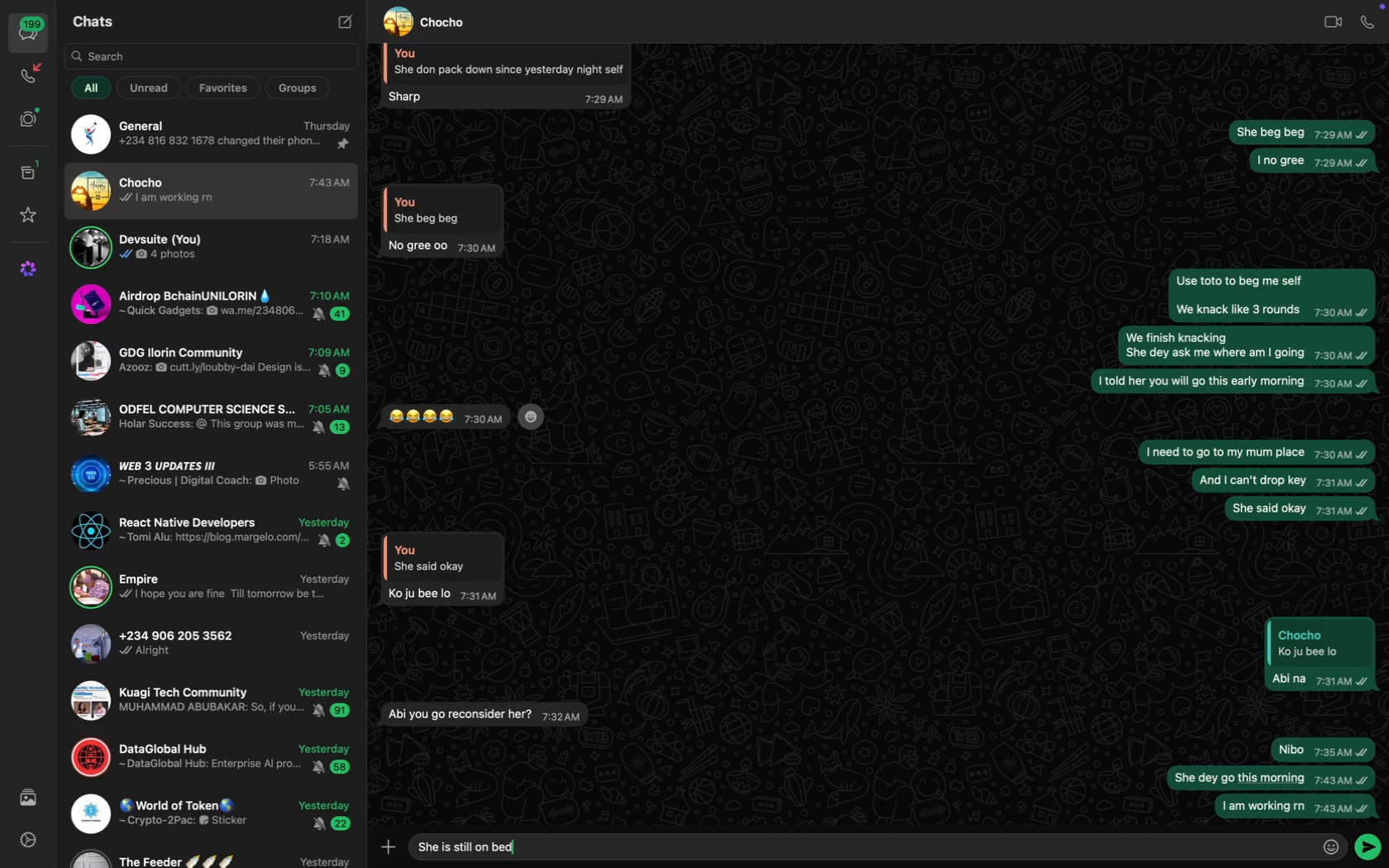 
key(Enter)
 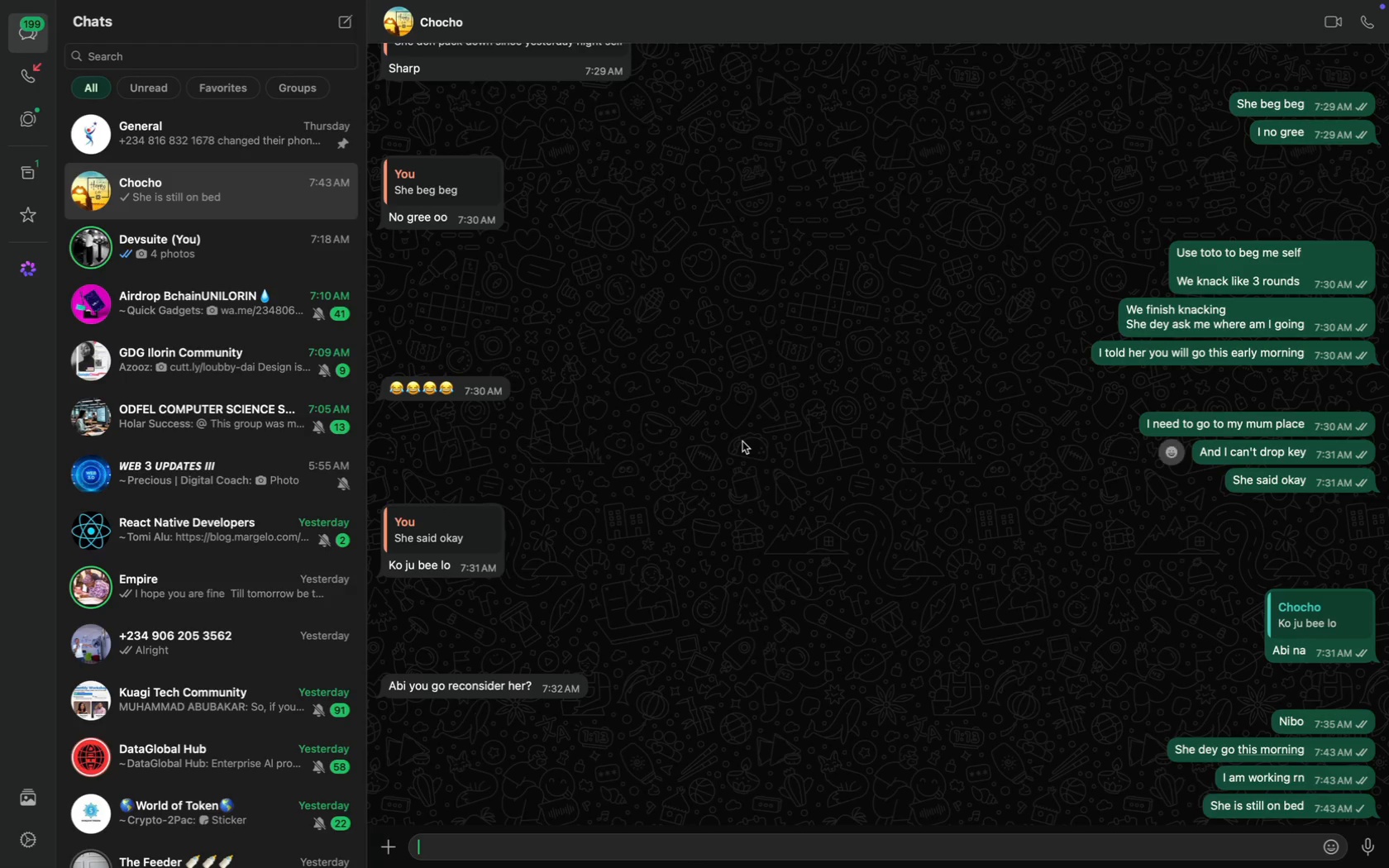 
type(Chp)
key(Backspace)
type(o Cho)
 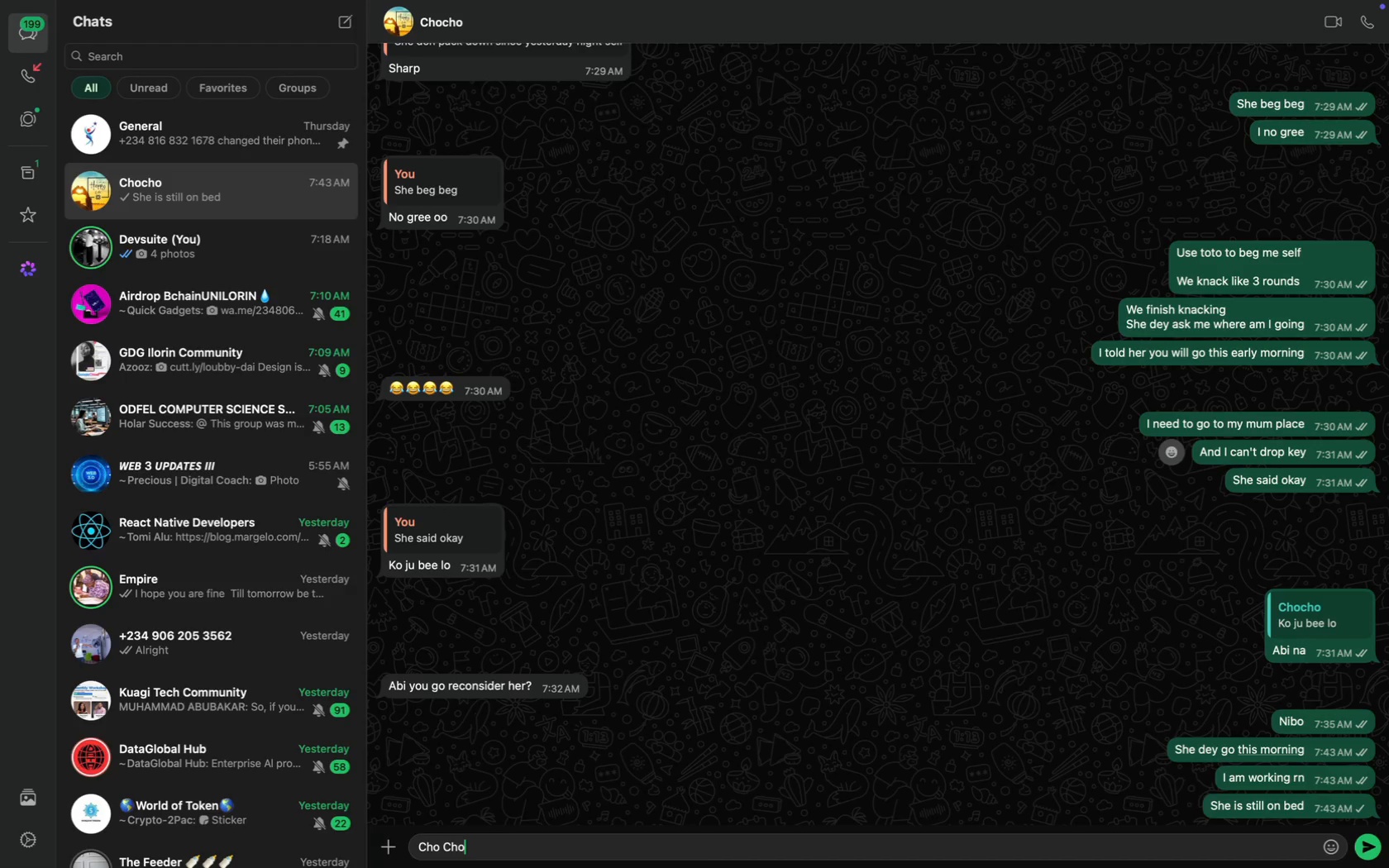 
key(Enter)
 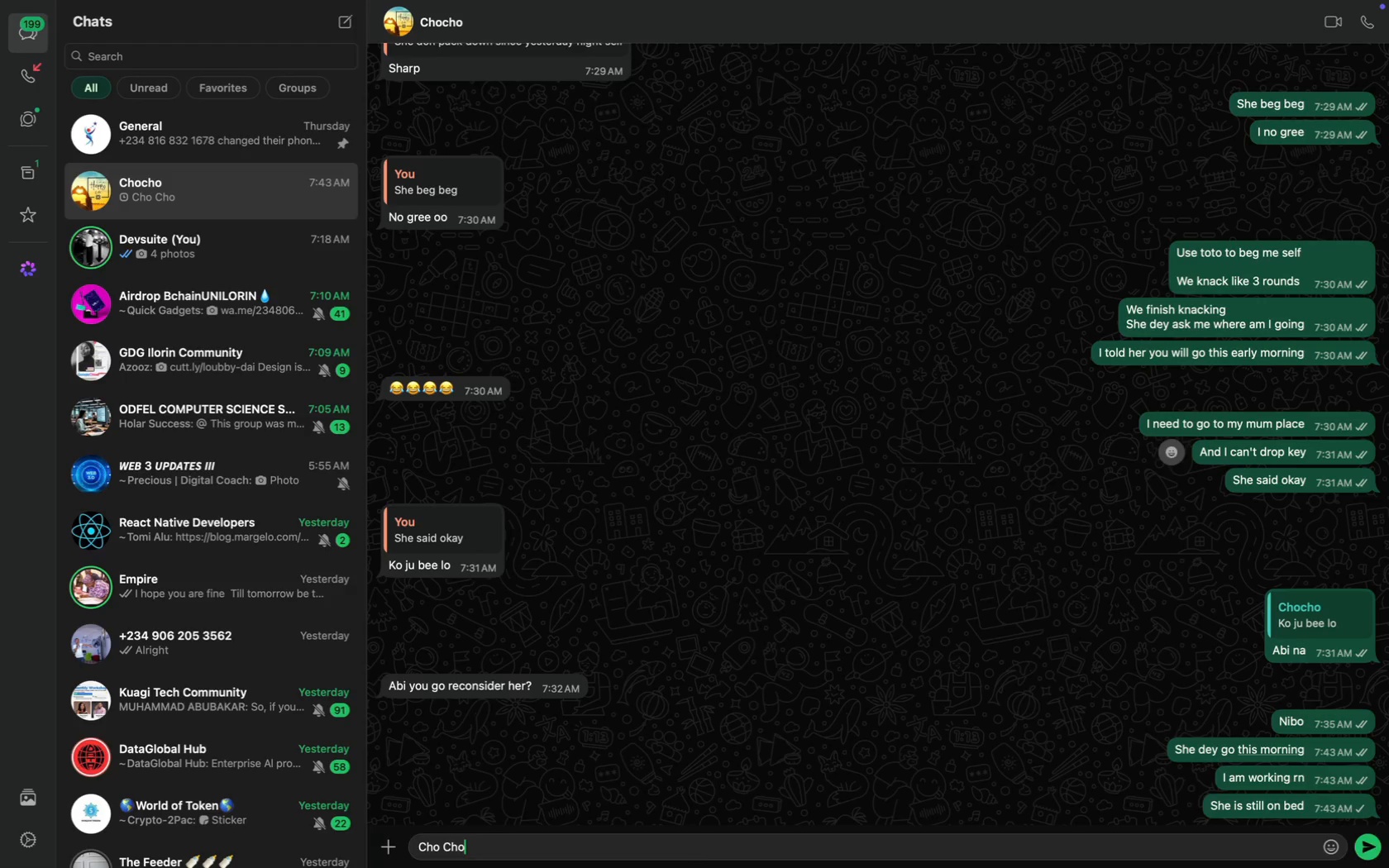 
type(Ths\is)
key(Backspace)
key(Backspace)
key(Backspace)
key(Backspace)
type(is girl sabi kc)
key(Backspace)
type(nacl)
key(Backspace)
type(k lilke )
key(Backspace)
type( werey )
 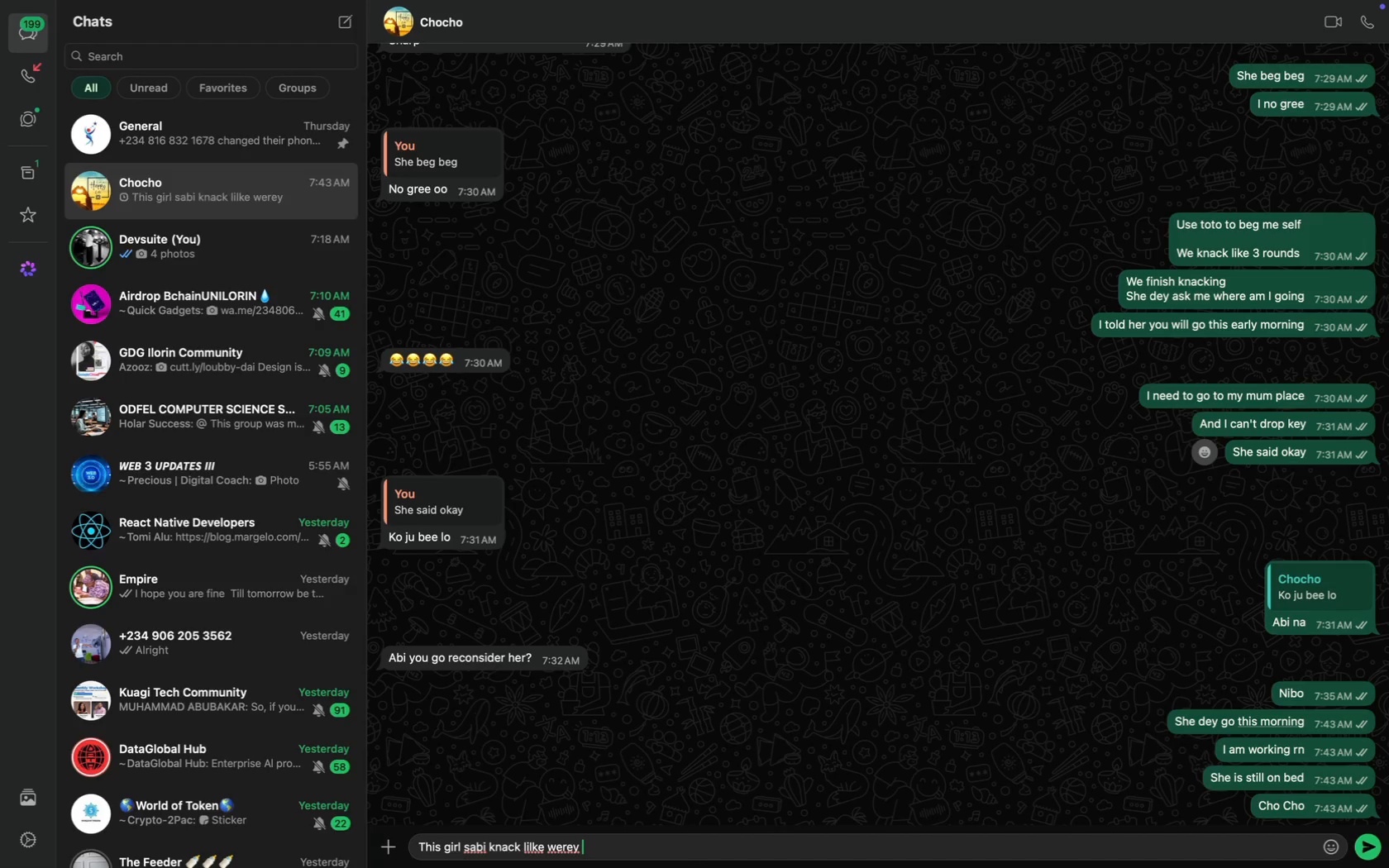 
key(Enter)
 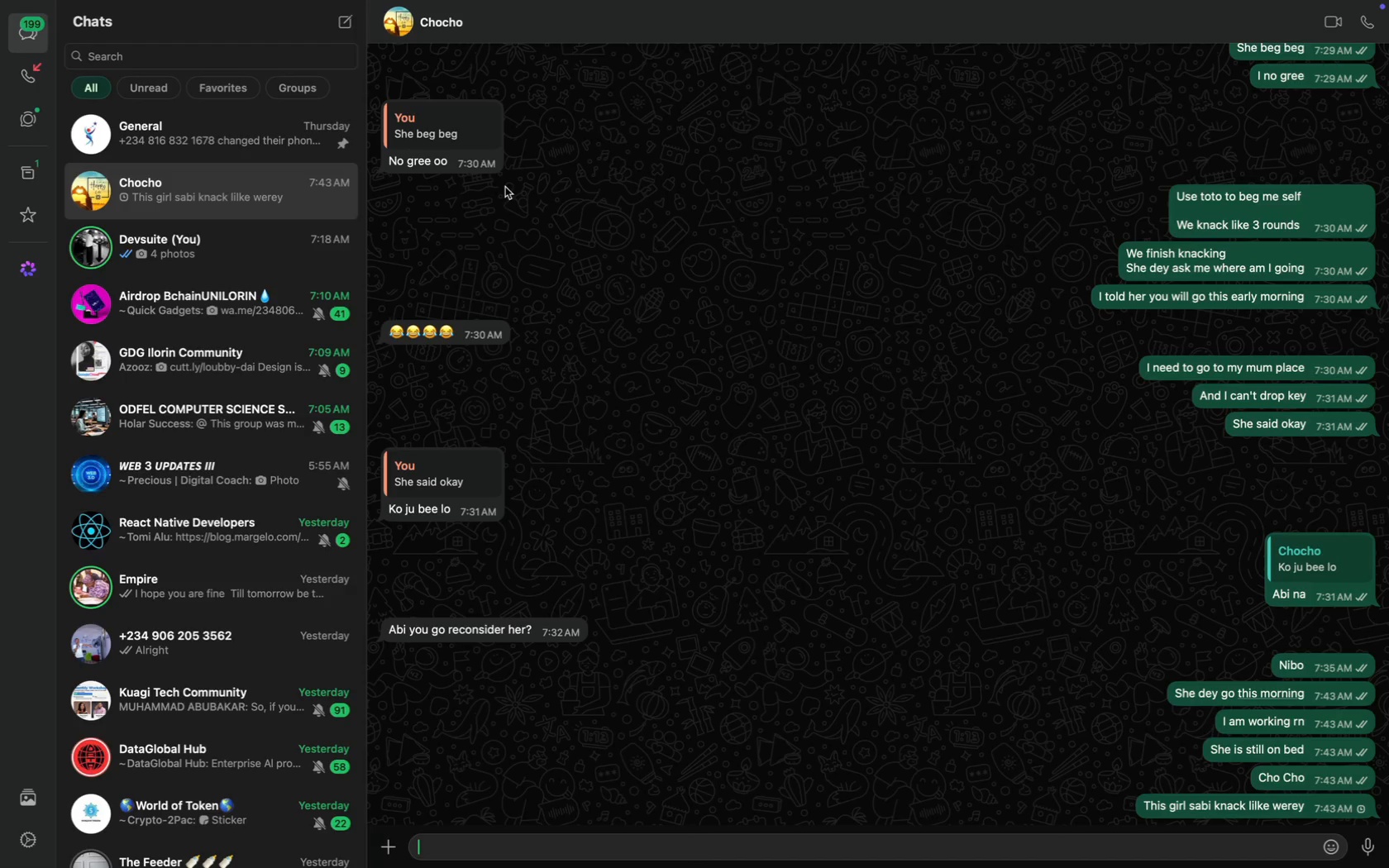 
key(CapsLock)
 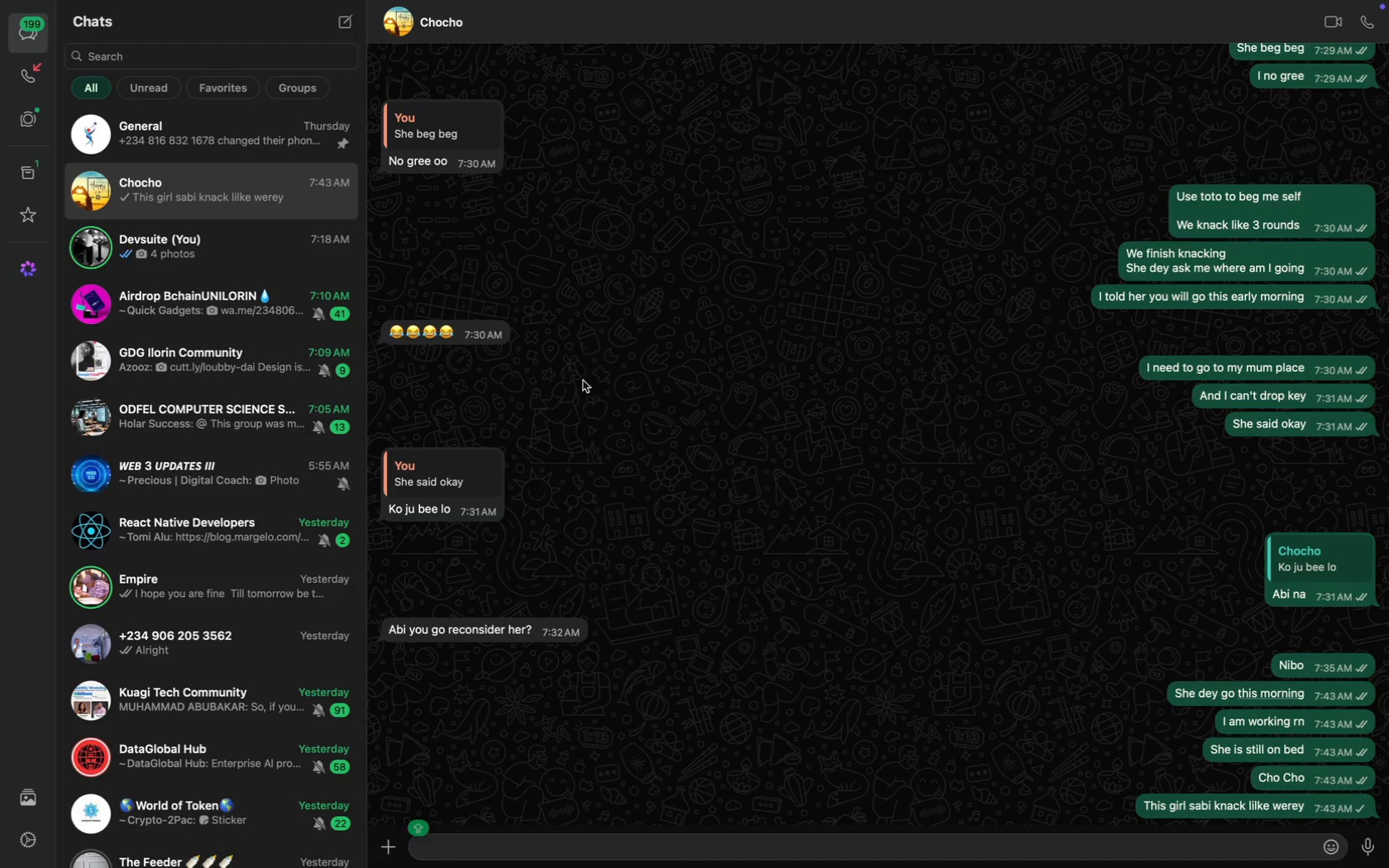 
key(A)
 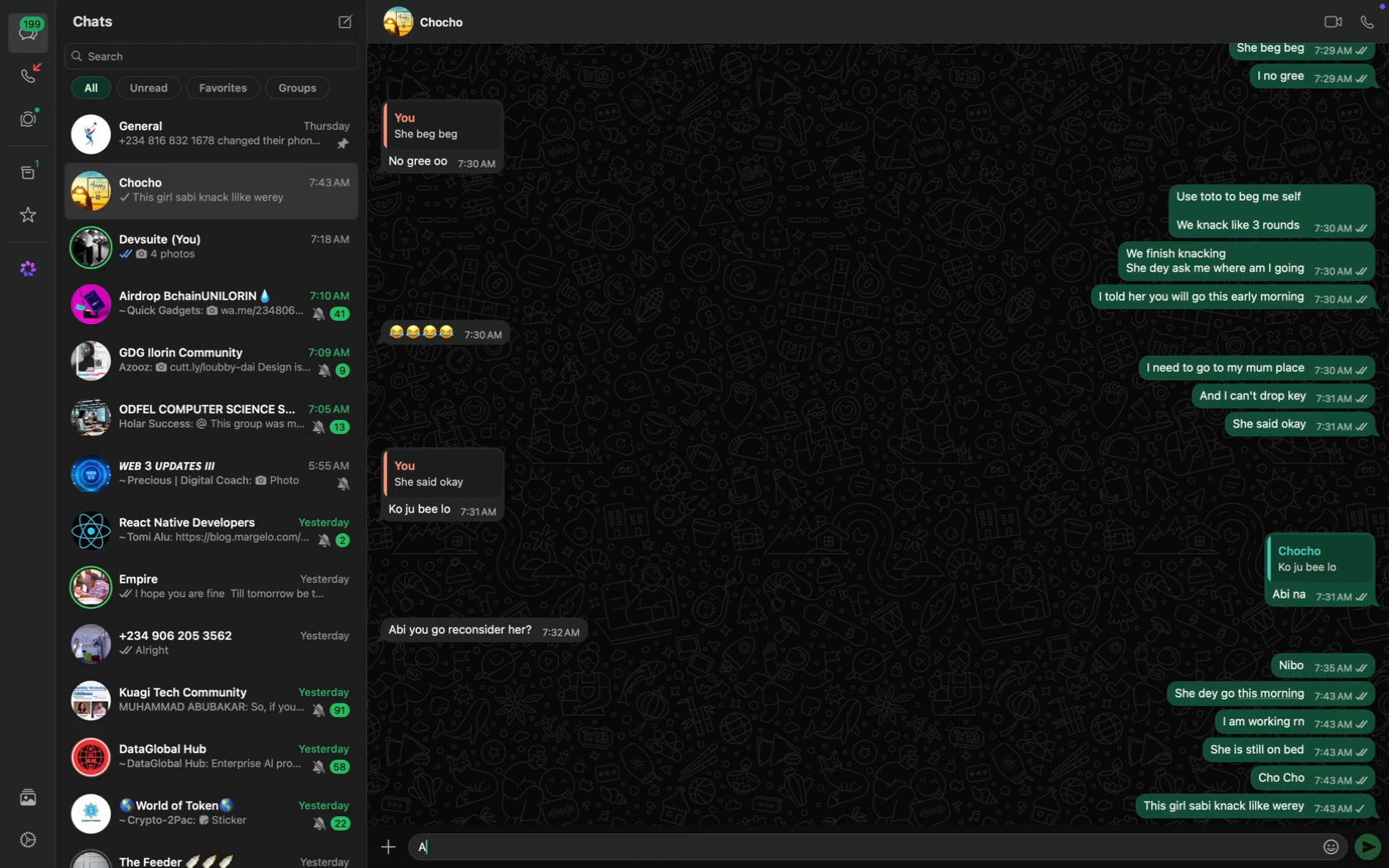 
key(CapsLock)
 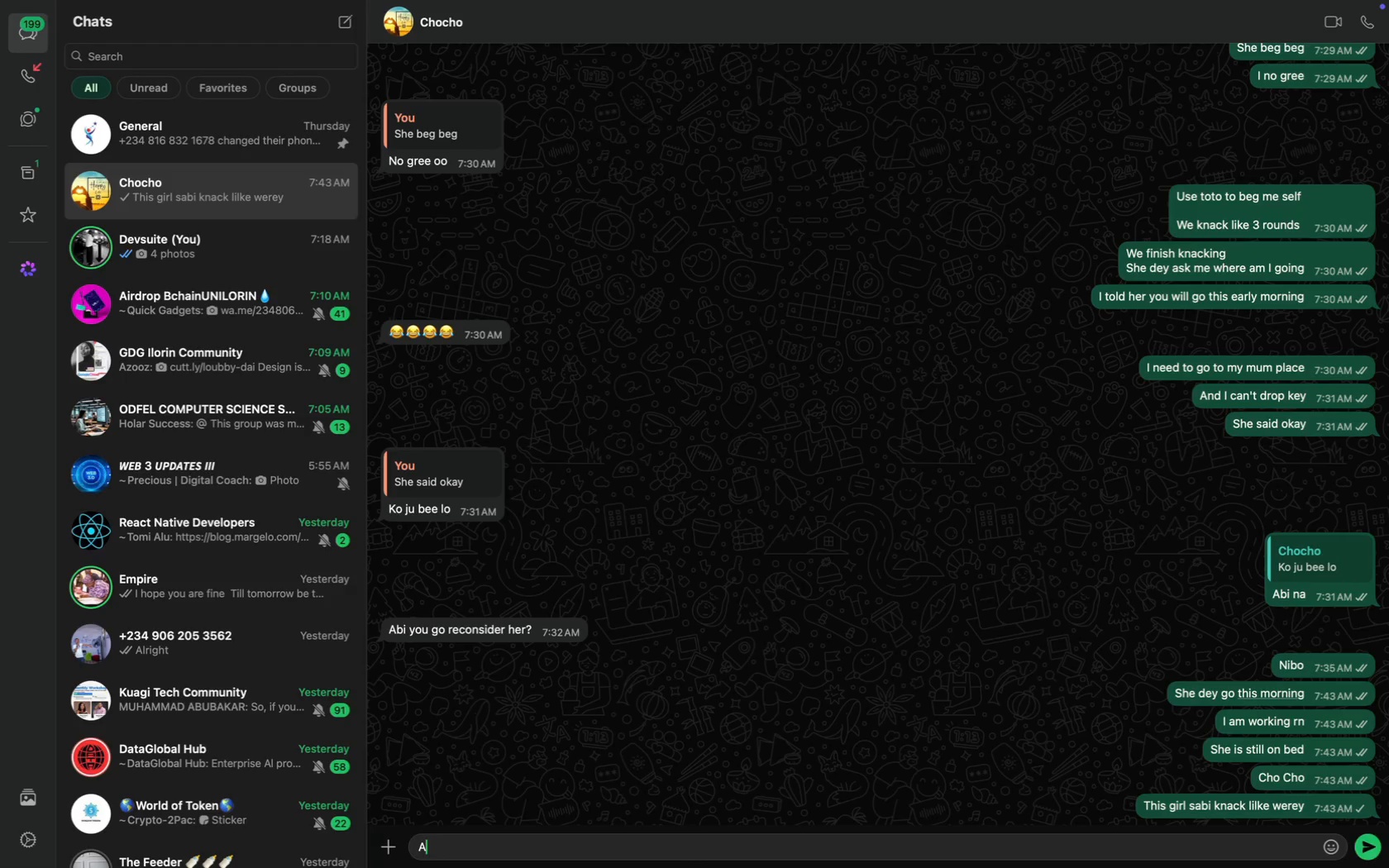 
key(Backspace)
 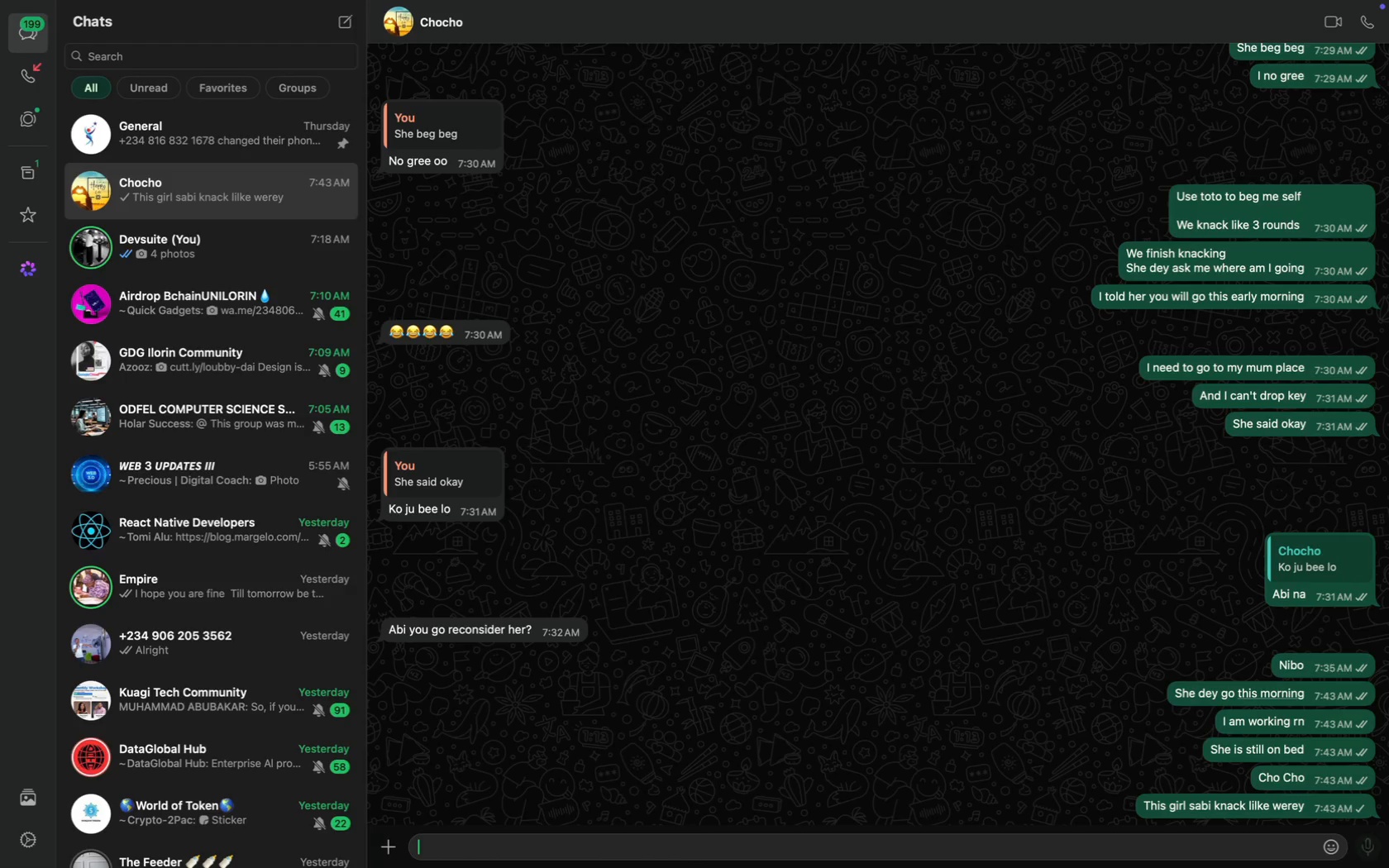 
key(Backspace)
 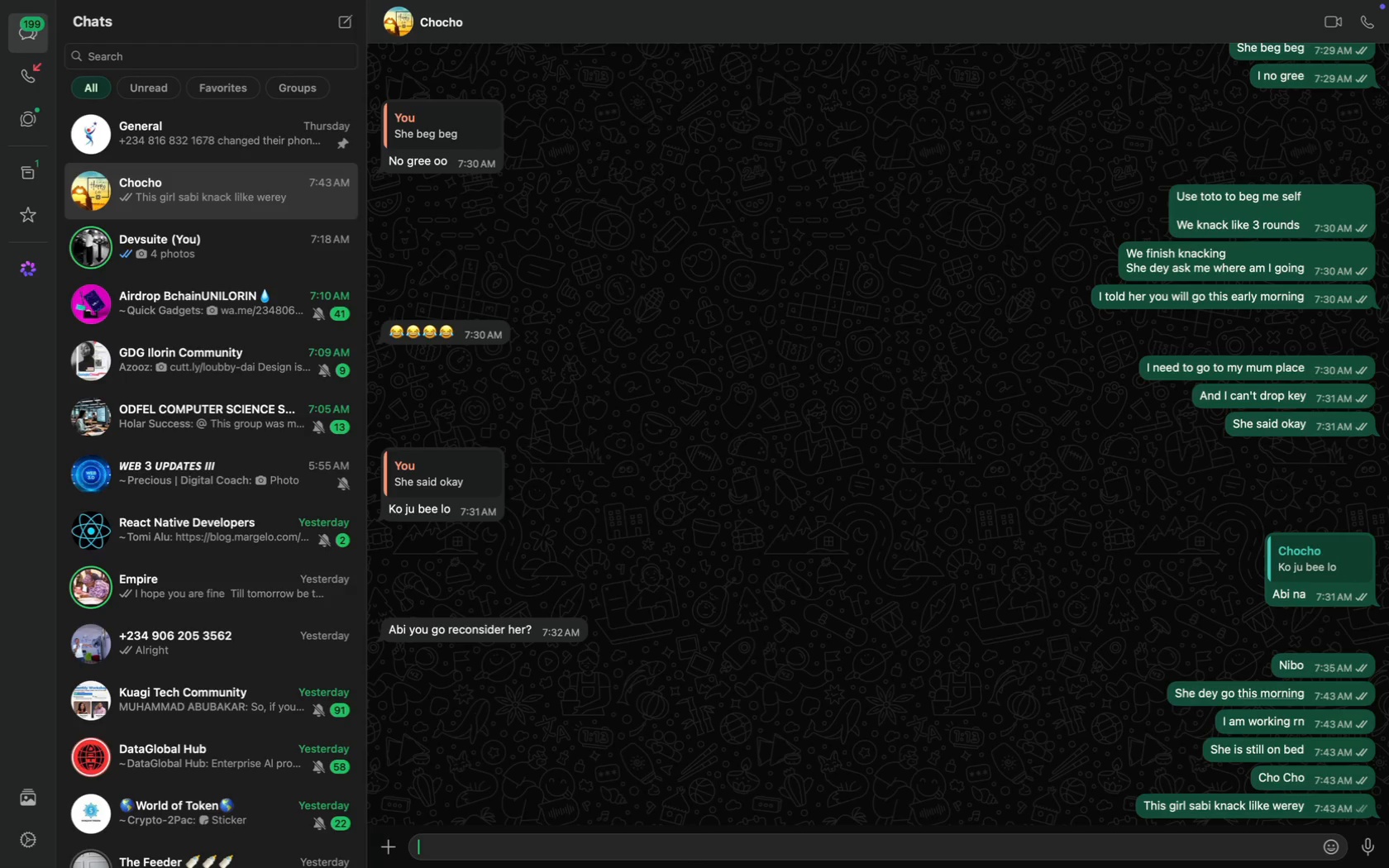 
key(CapsLock)
 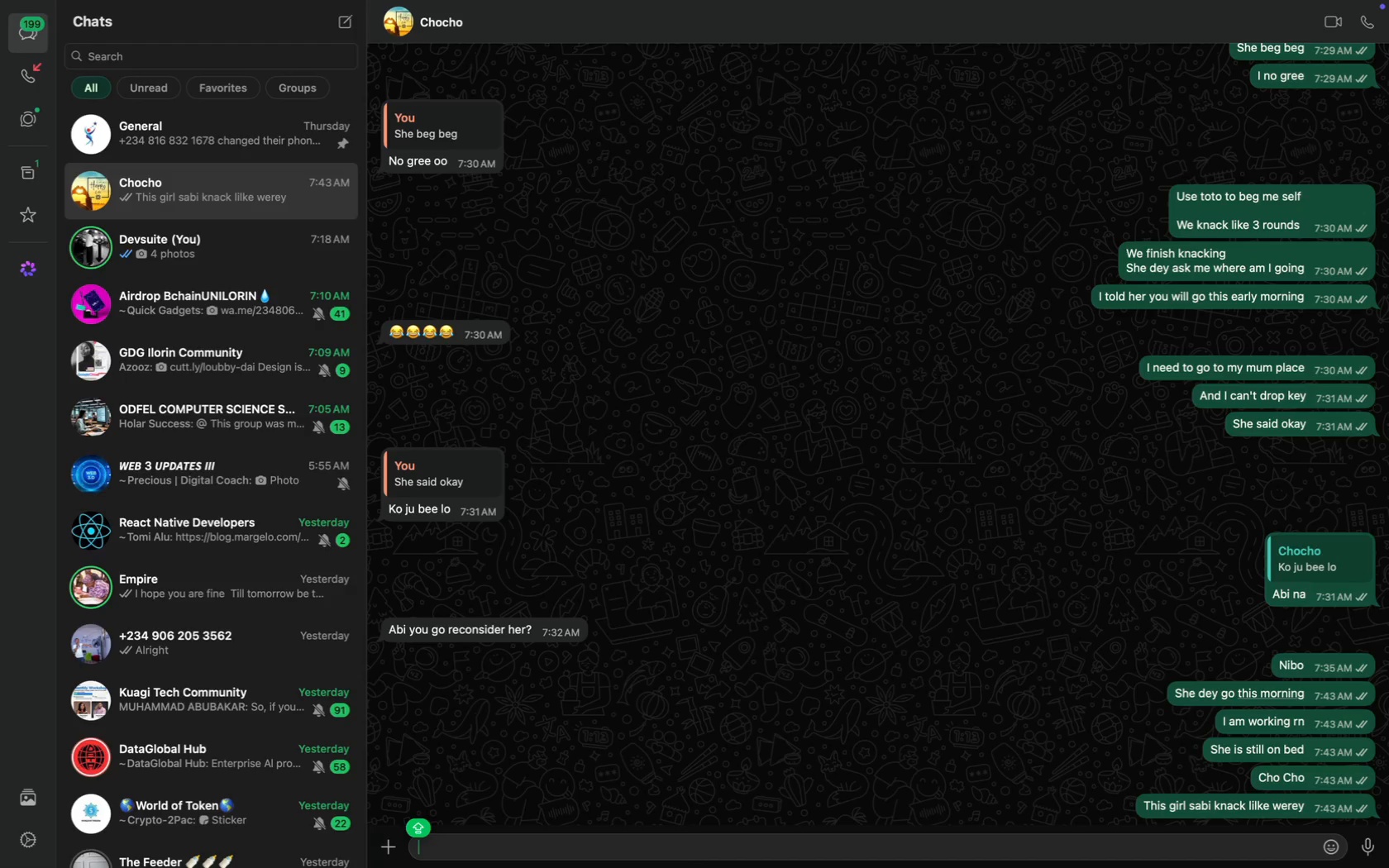 
key(CapsLock)
 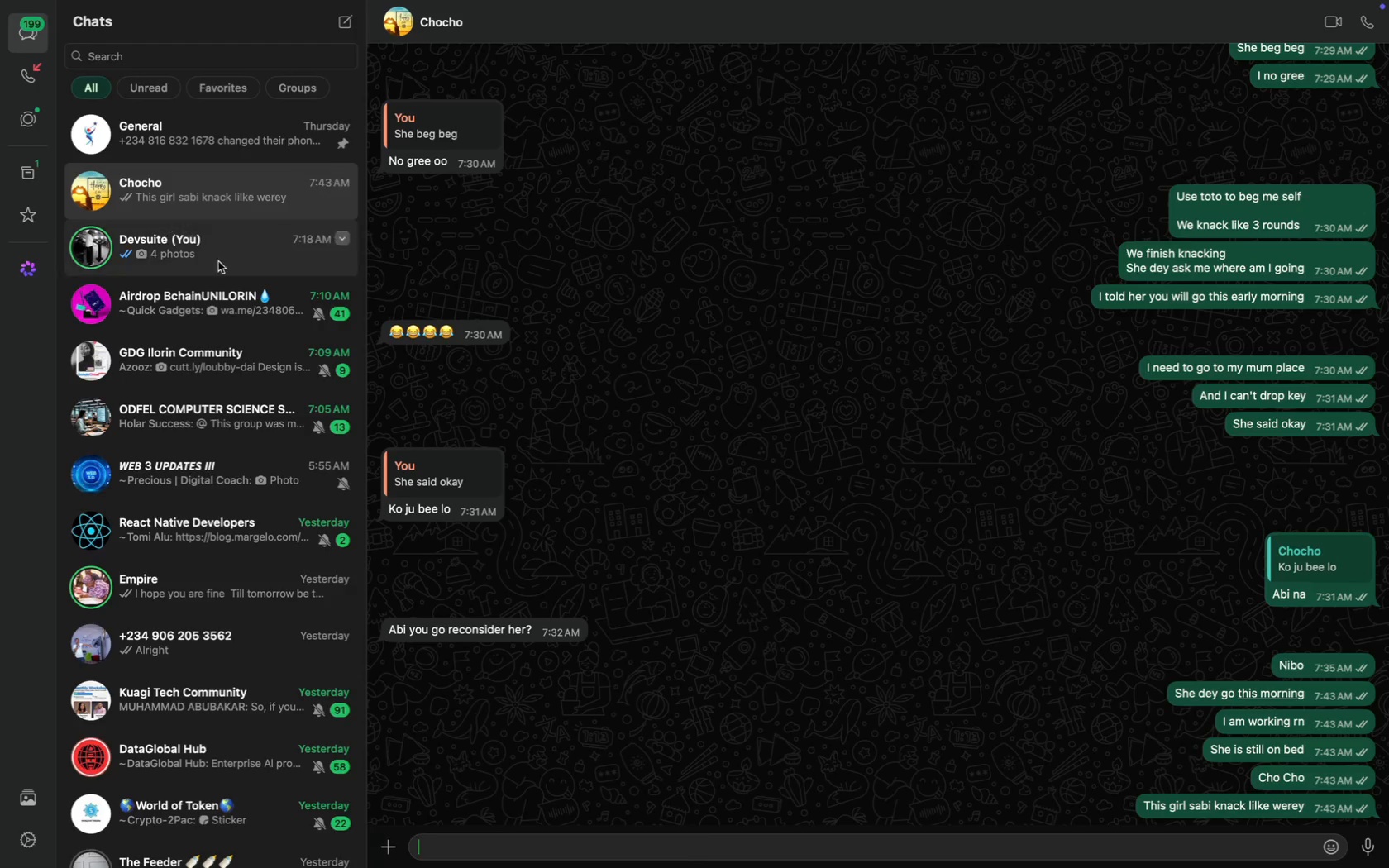 
left_click([232, 288])
 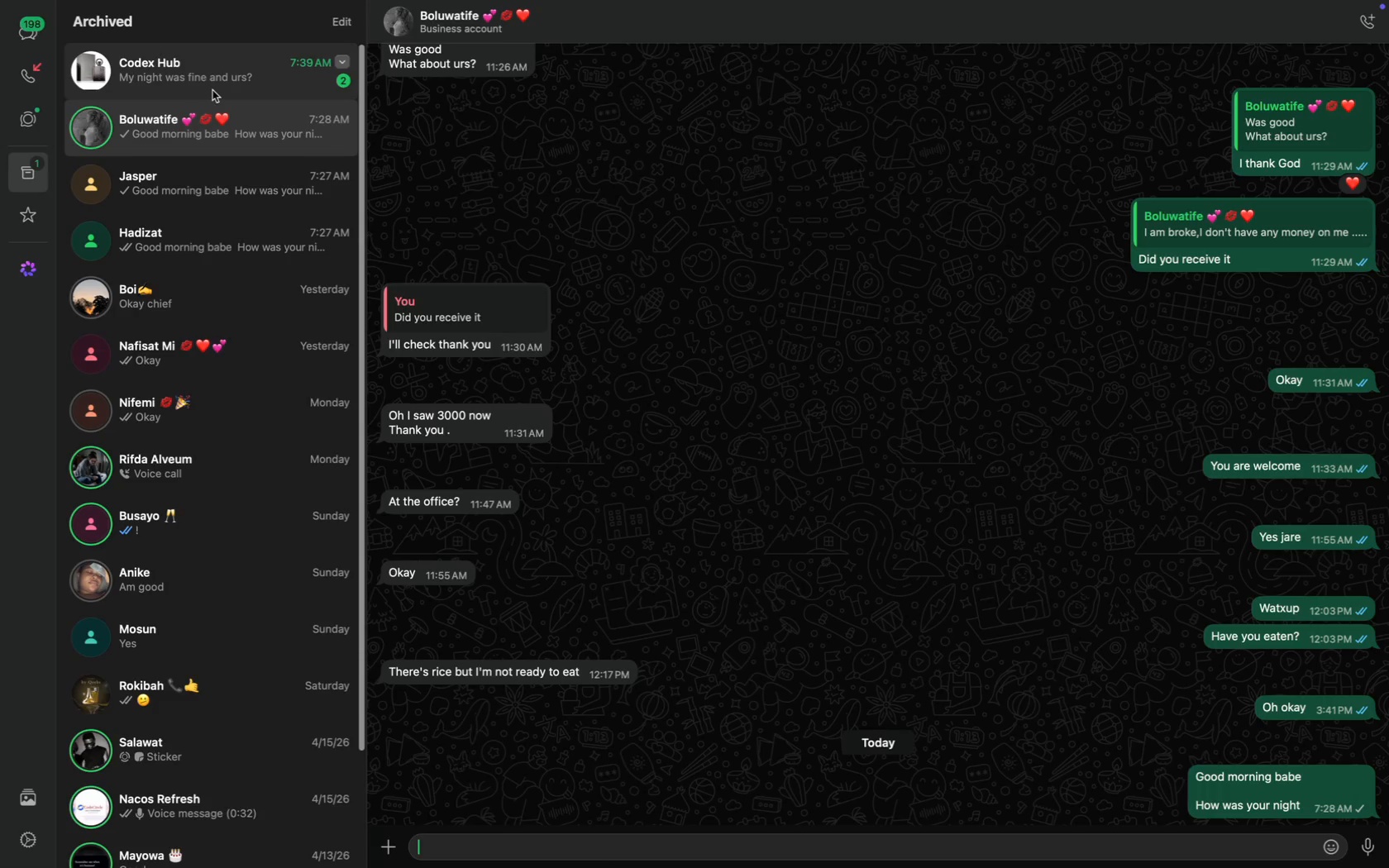 
left_click([223, 86])
 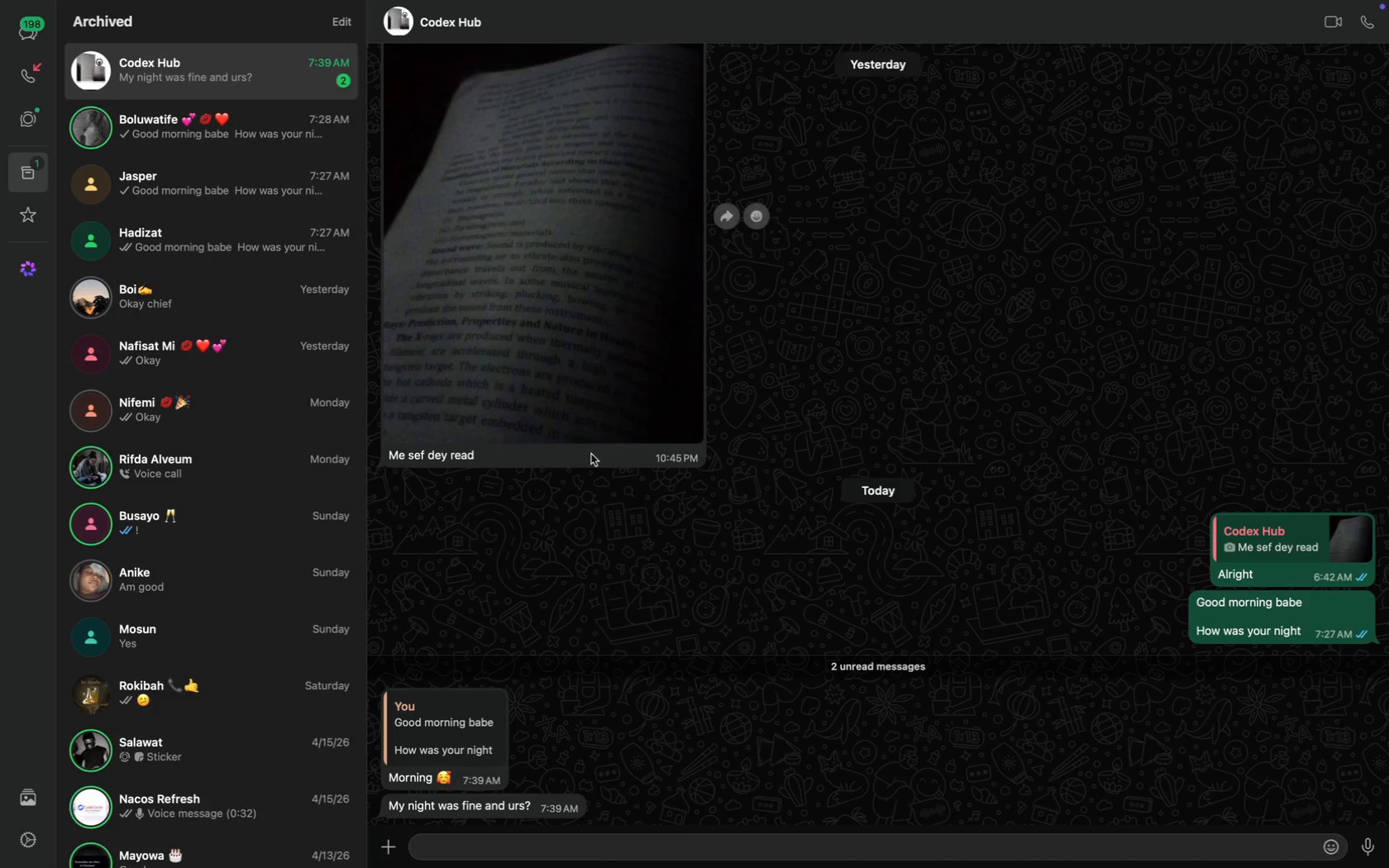 
scroll: coordinate [687, 639], scroll_direction: down, amount: 8.0
 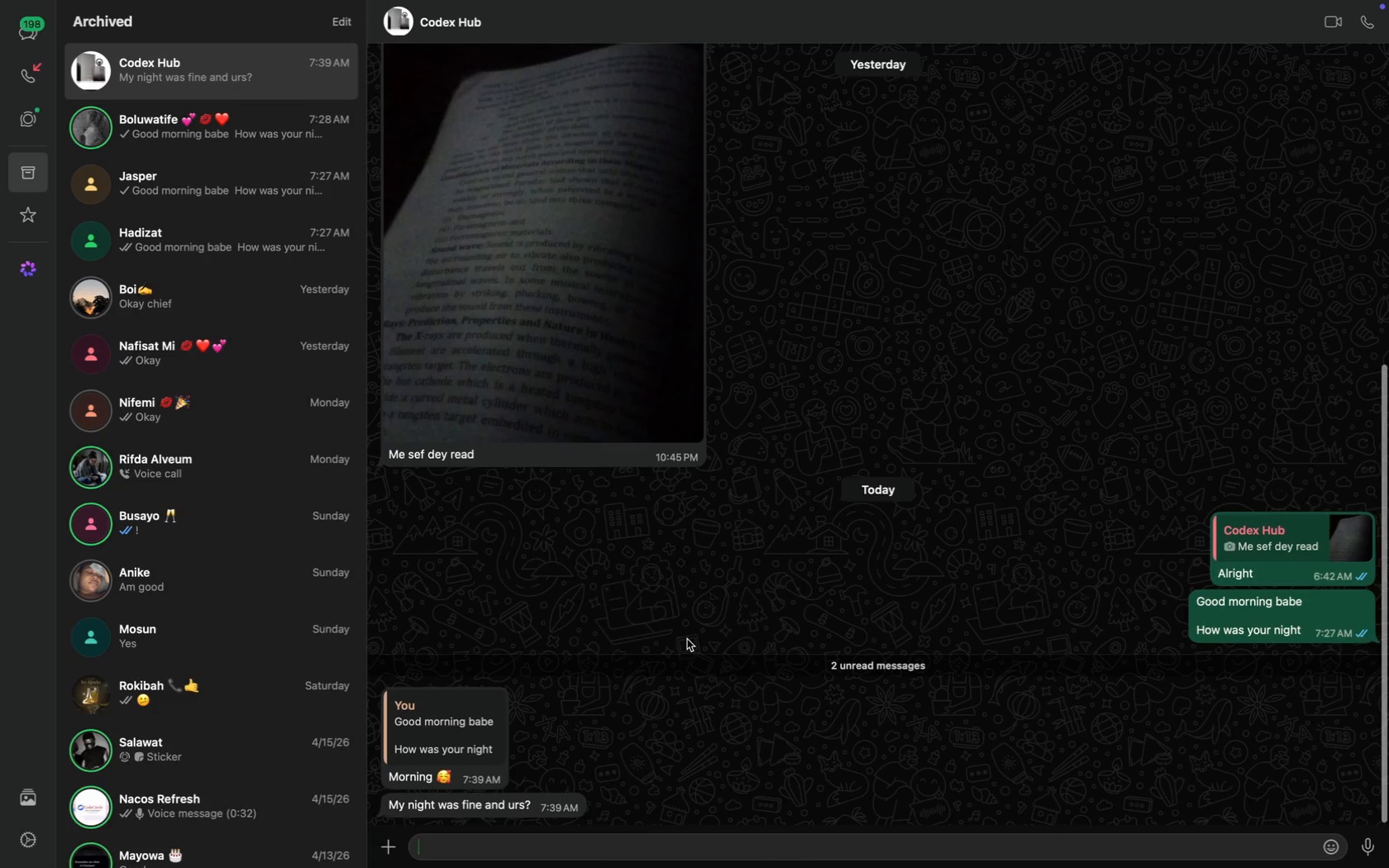 
type(Cold )
 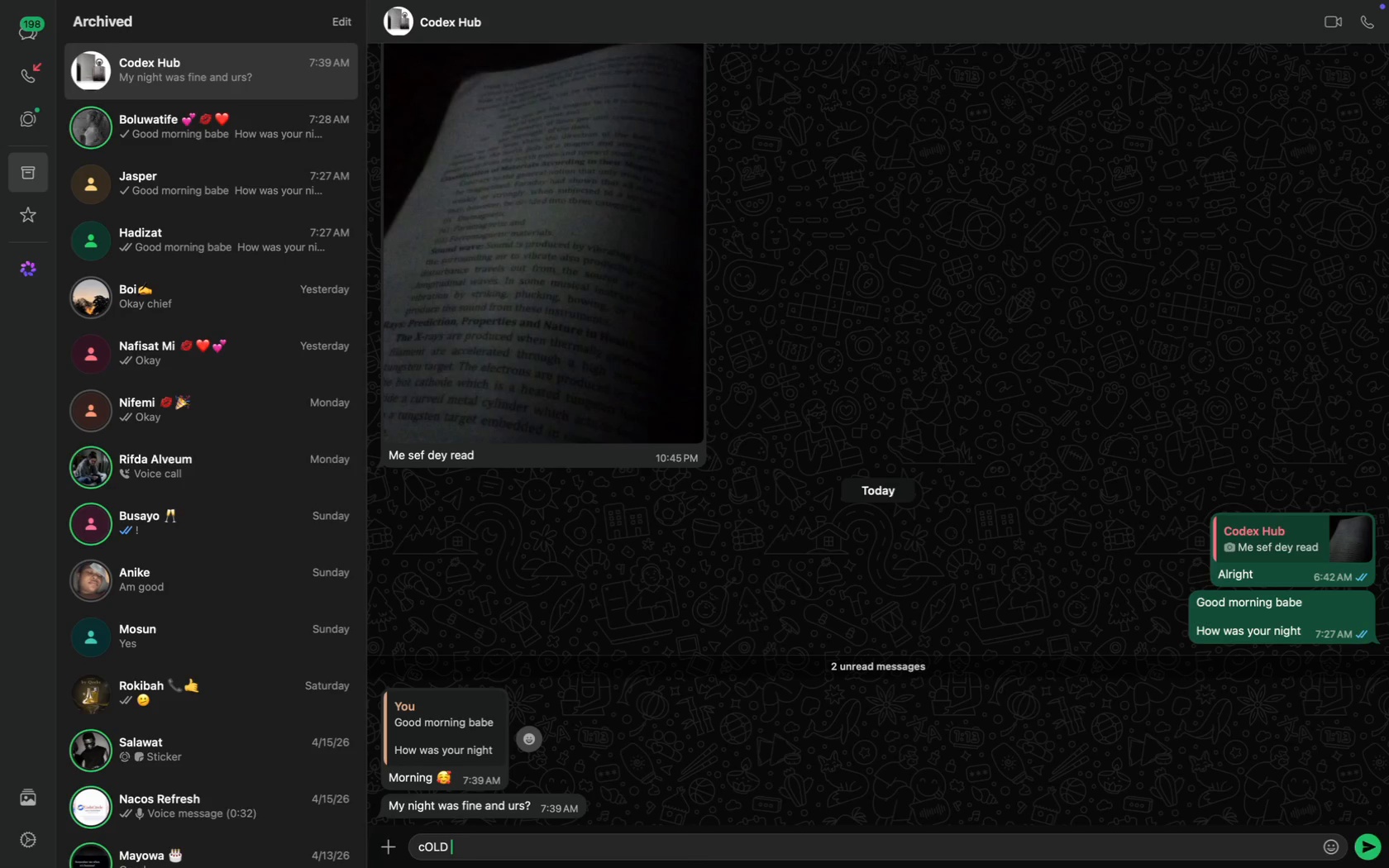 
key(Meta+CommandLeft)
 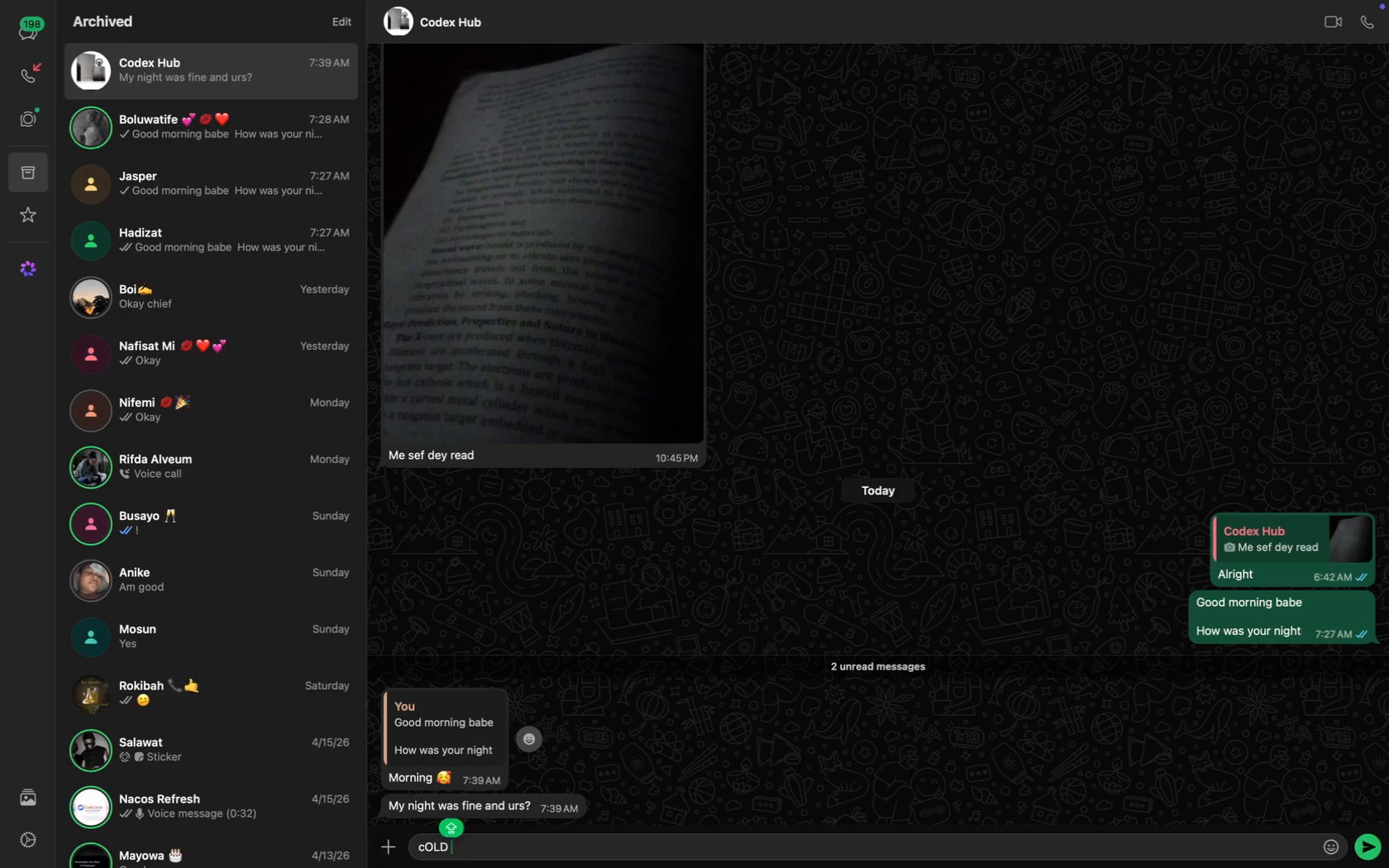 
key(Meta+A)
 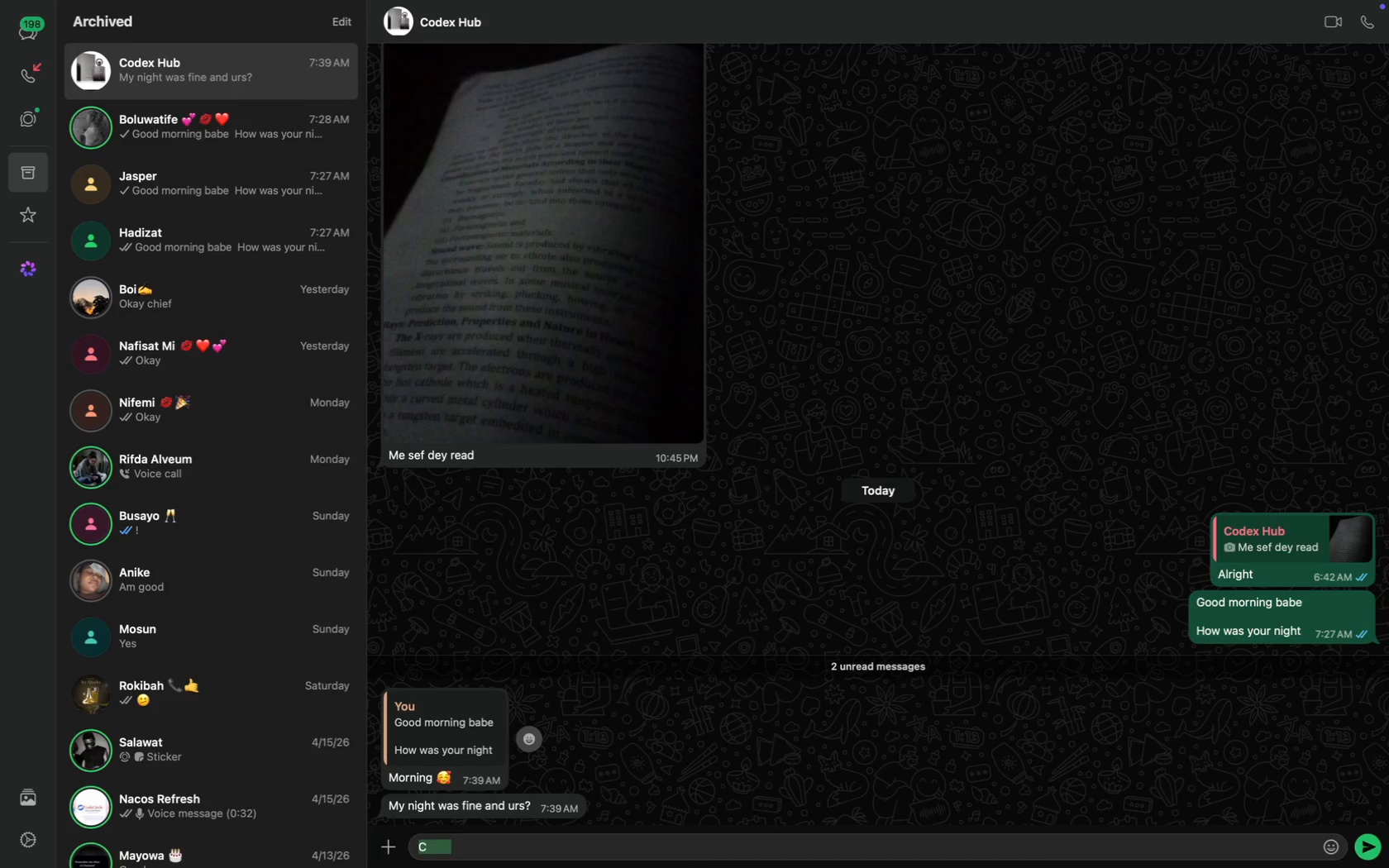 
type(Cold want to kill me)
 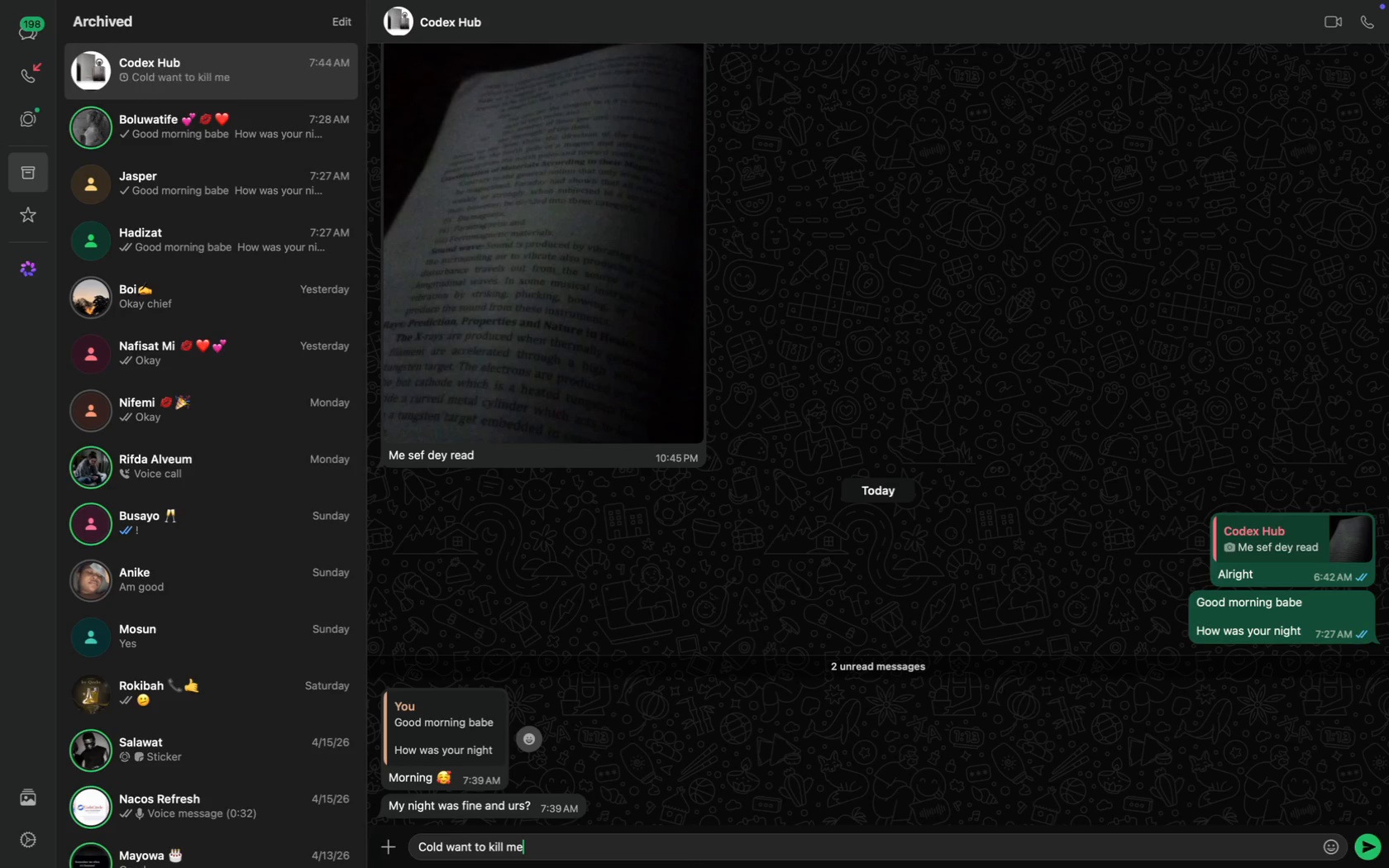 
key(Enter)
 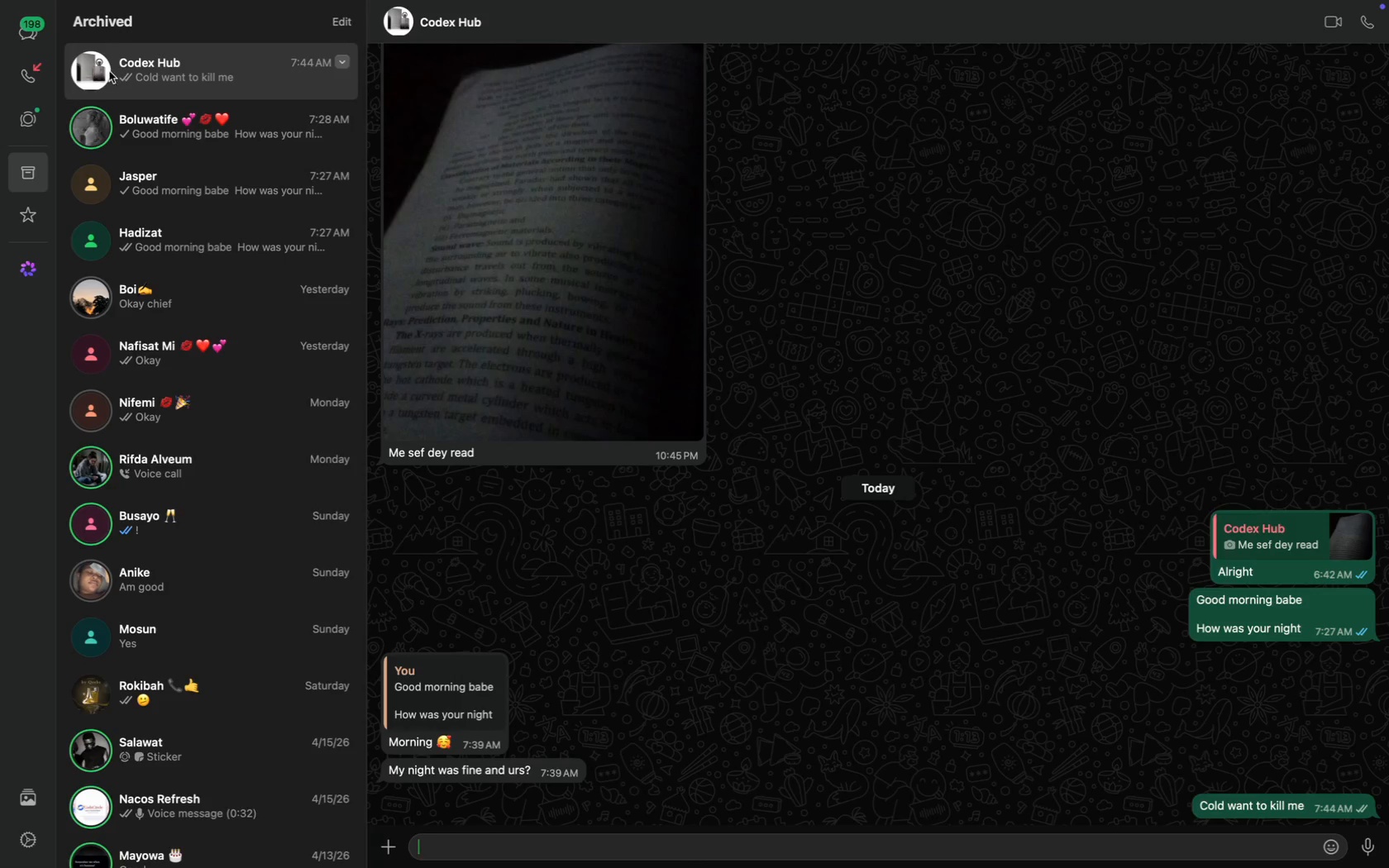 
left_click([35, 40])
 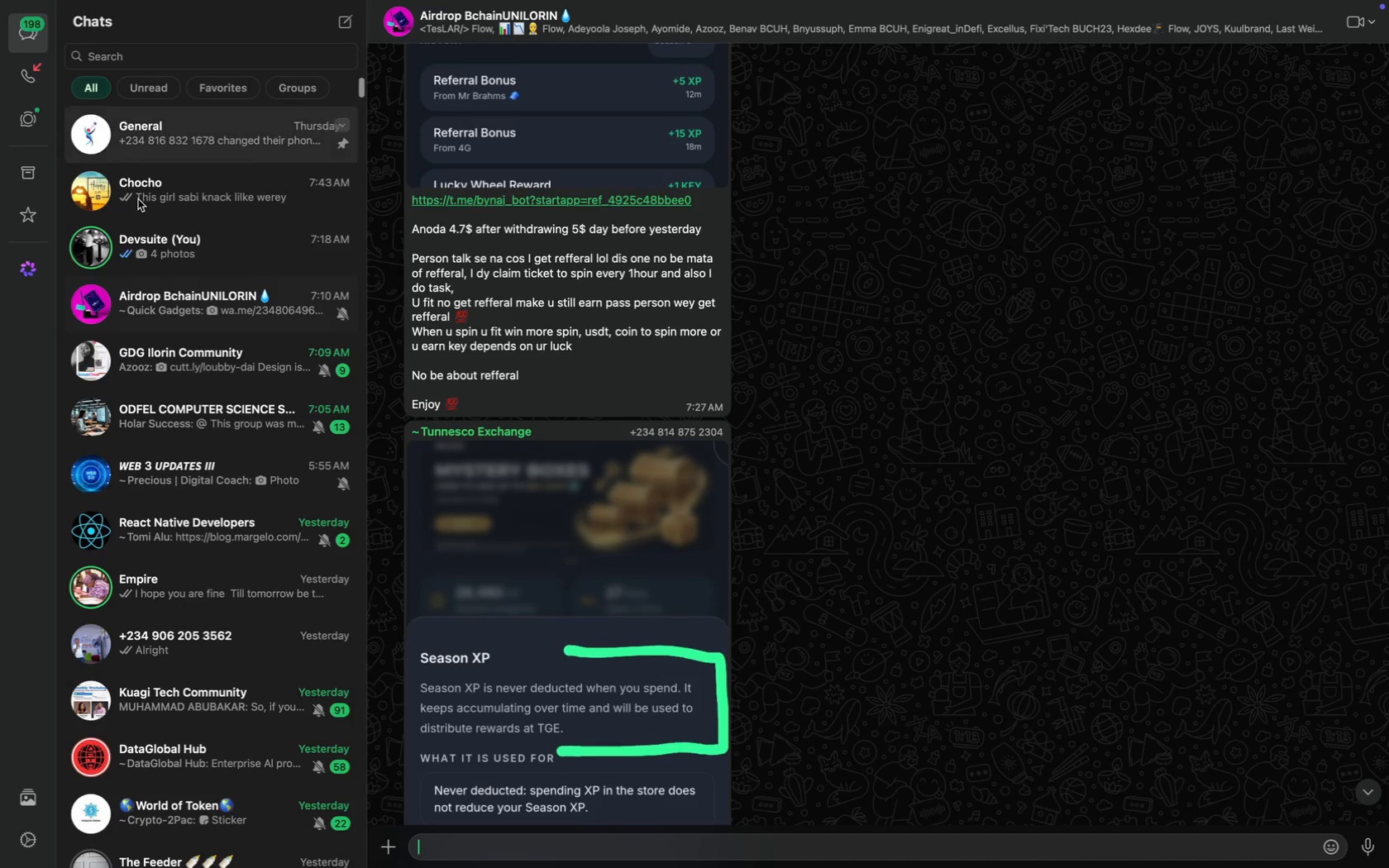 
scroll: coordinate [151, 215], scroll_direction: up, amount: 82.0
 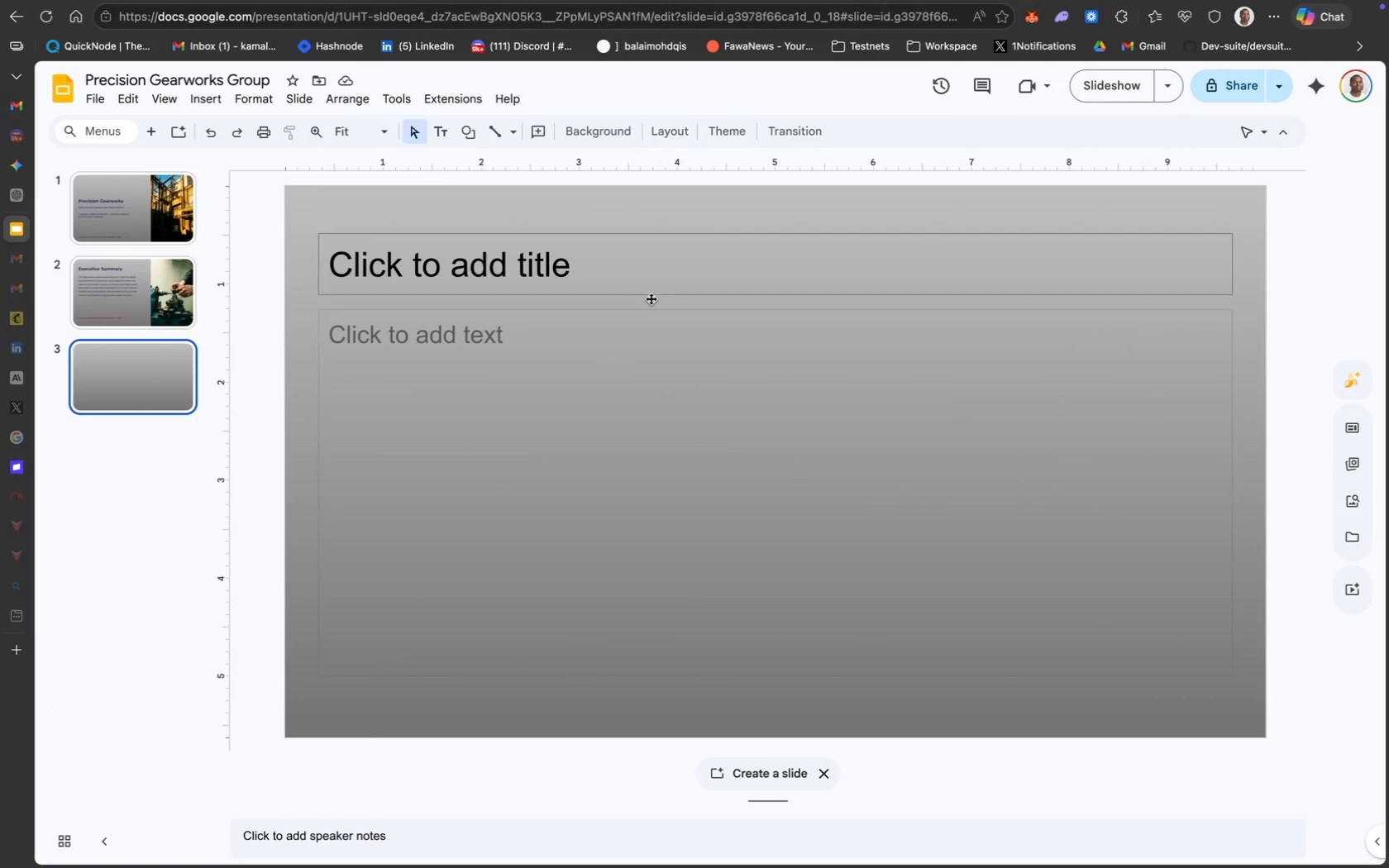 
left_click([574, 234])
 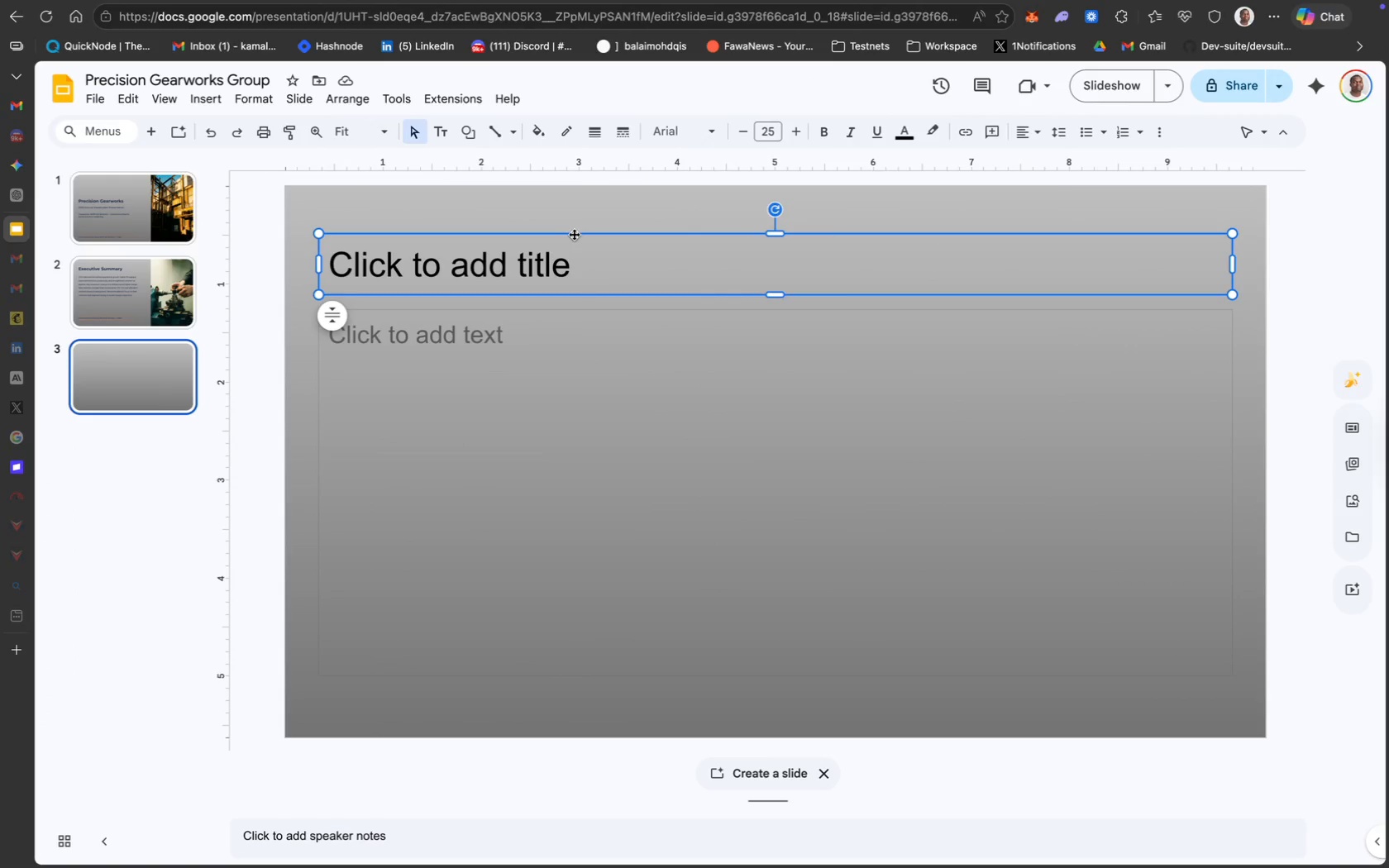 
right_click([574, 234])
 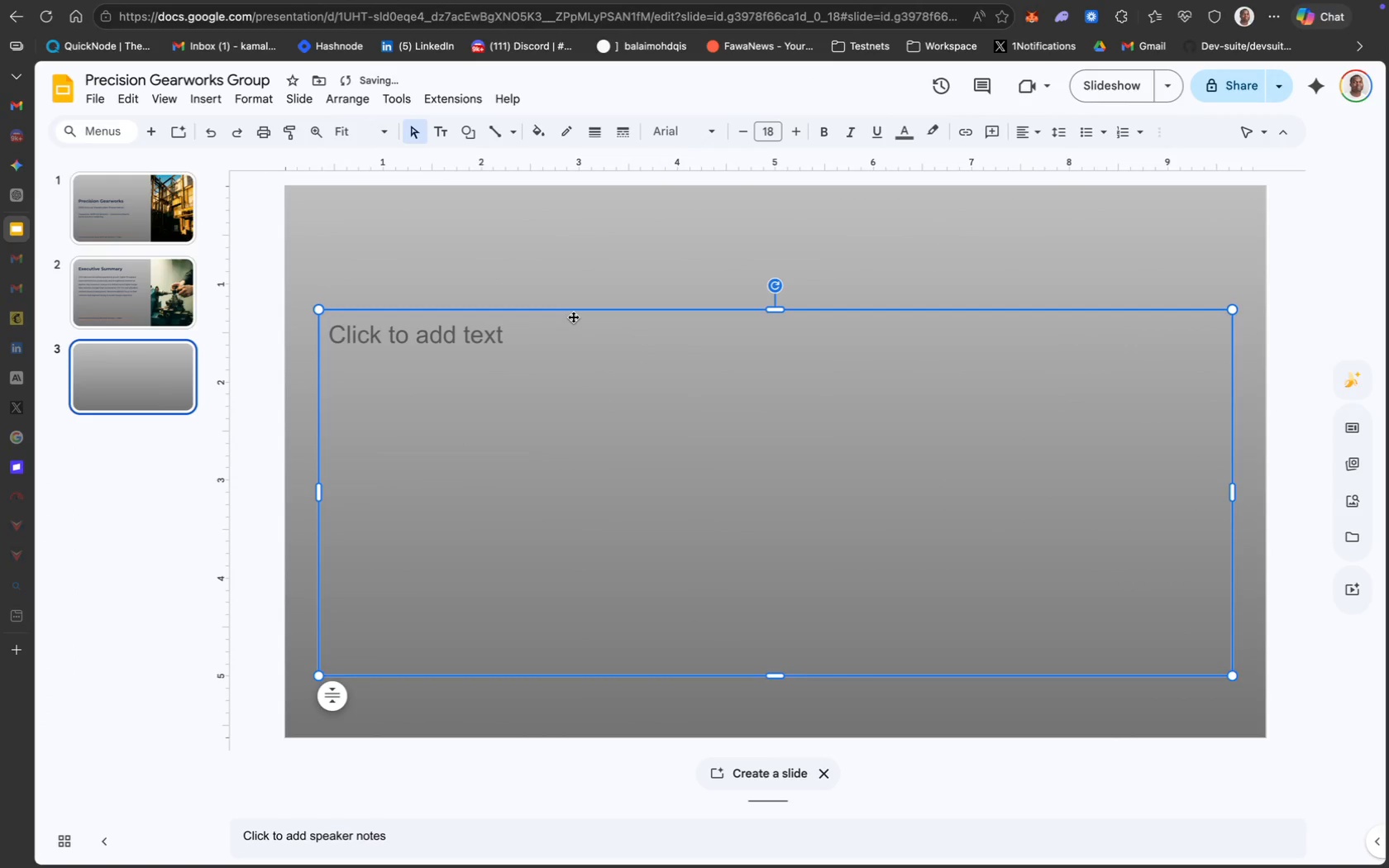 
right_click([562, 313])
 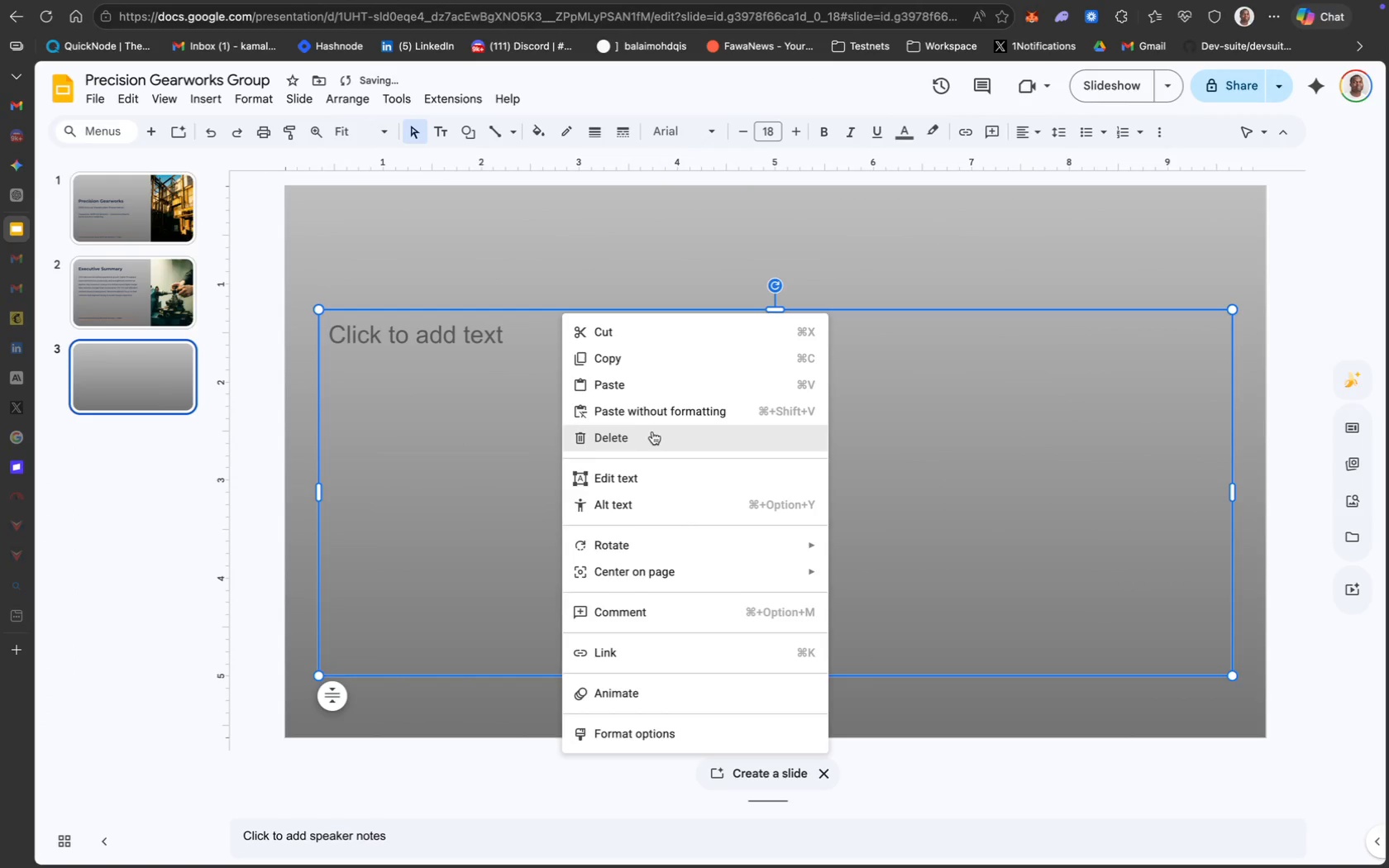 
left_click([655, 434])
 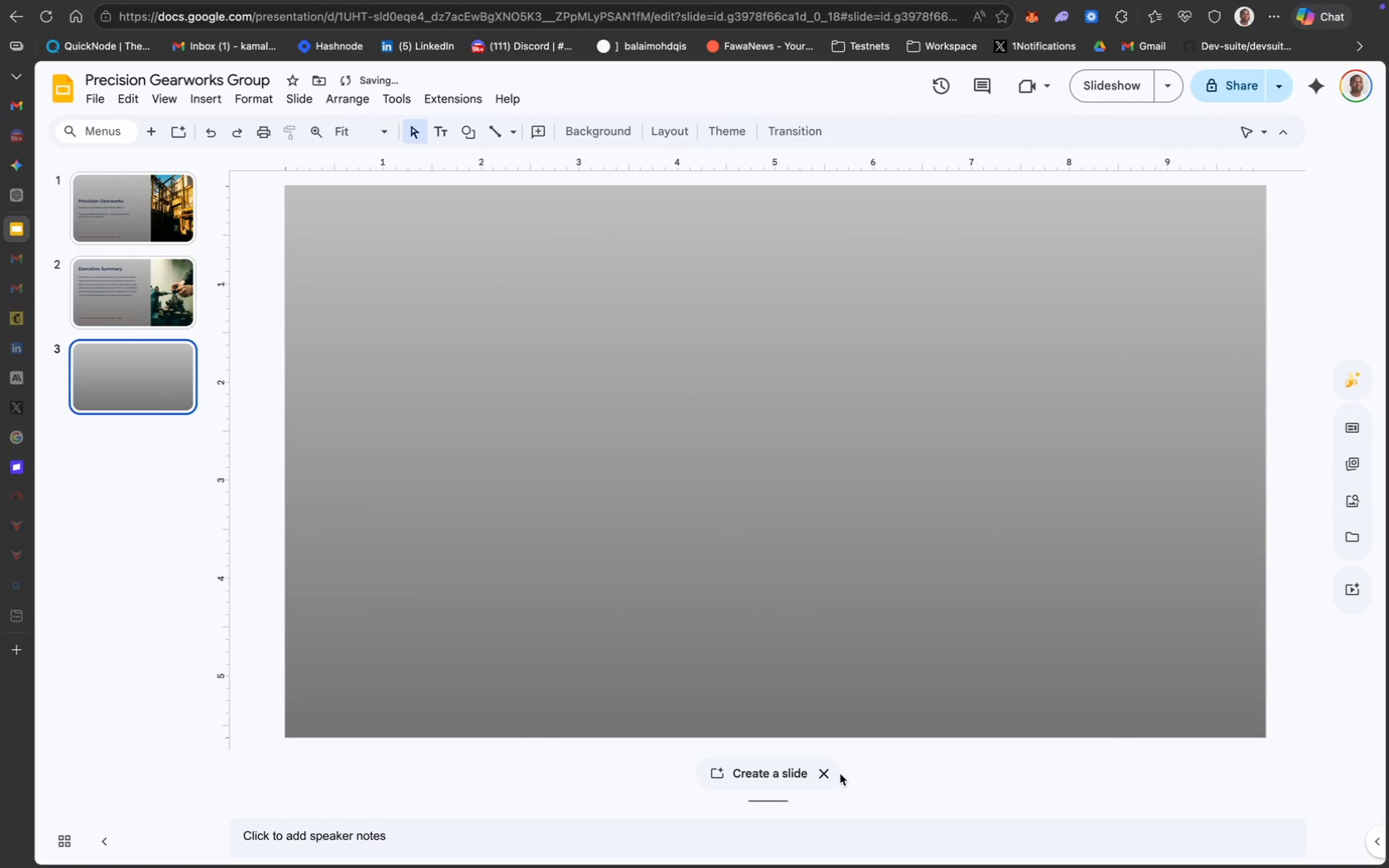 
left_click([824, 775])
 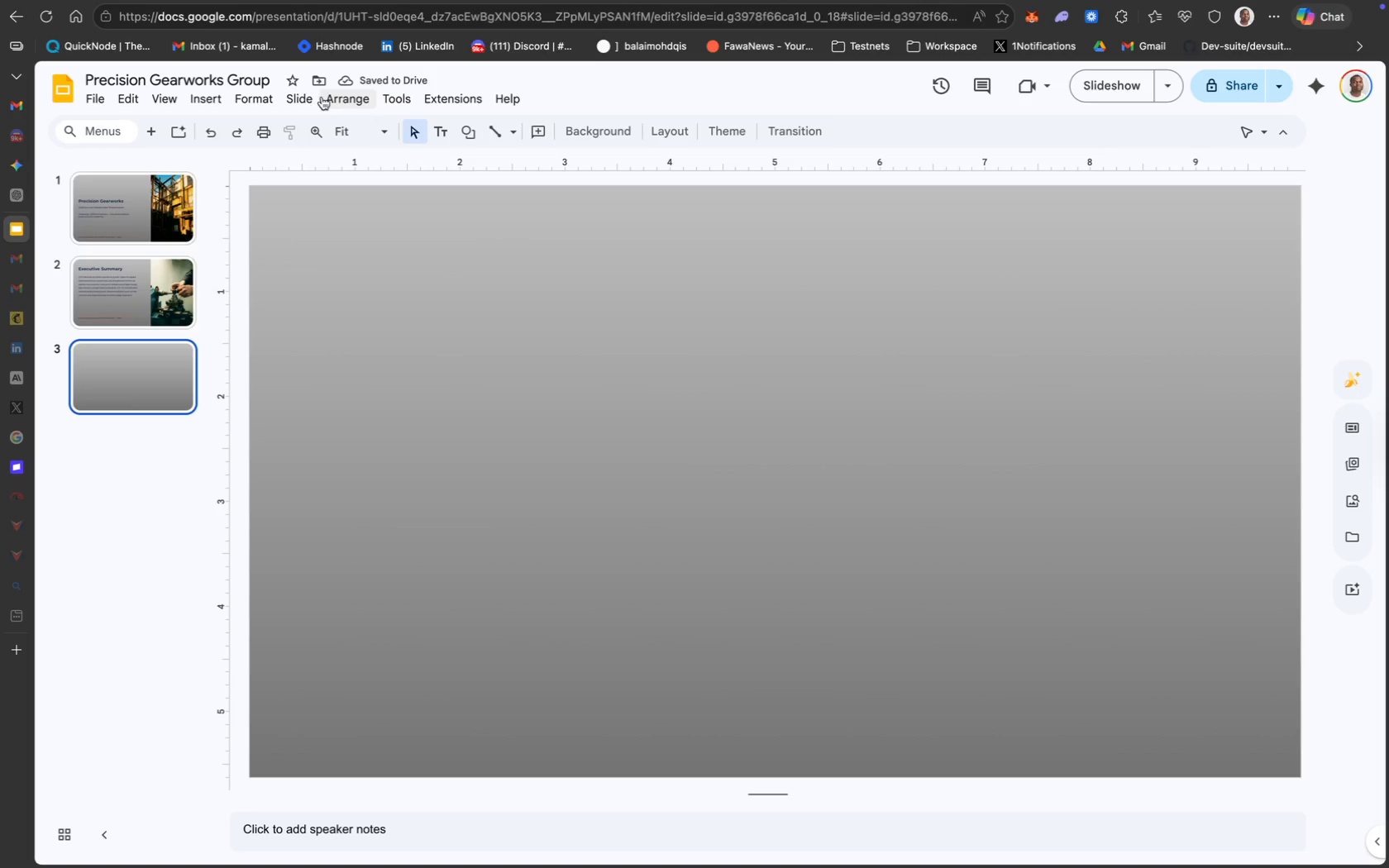 
left_click([222, 107])
 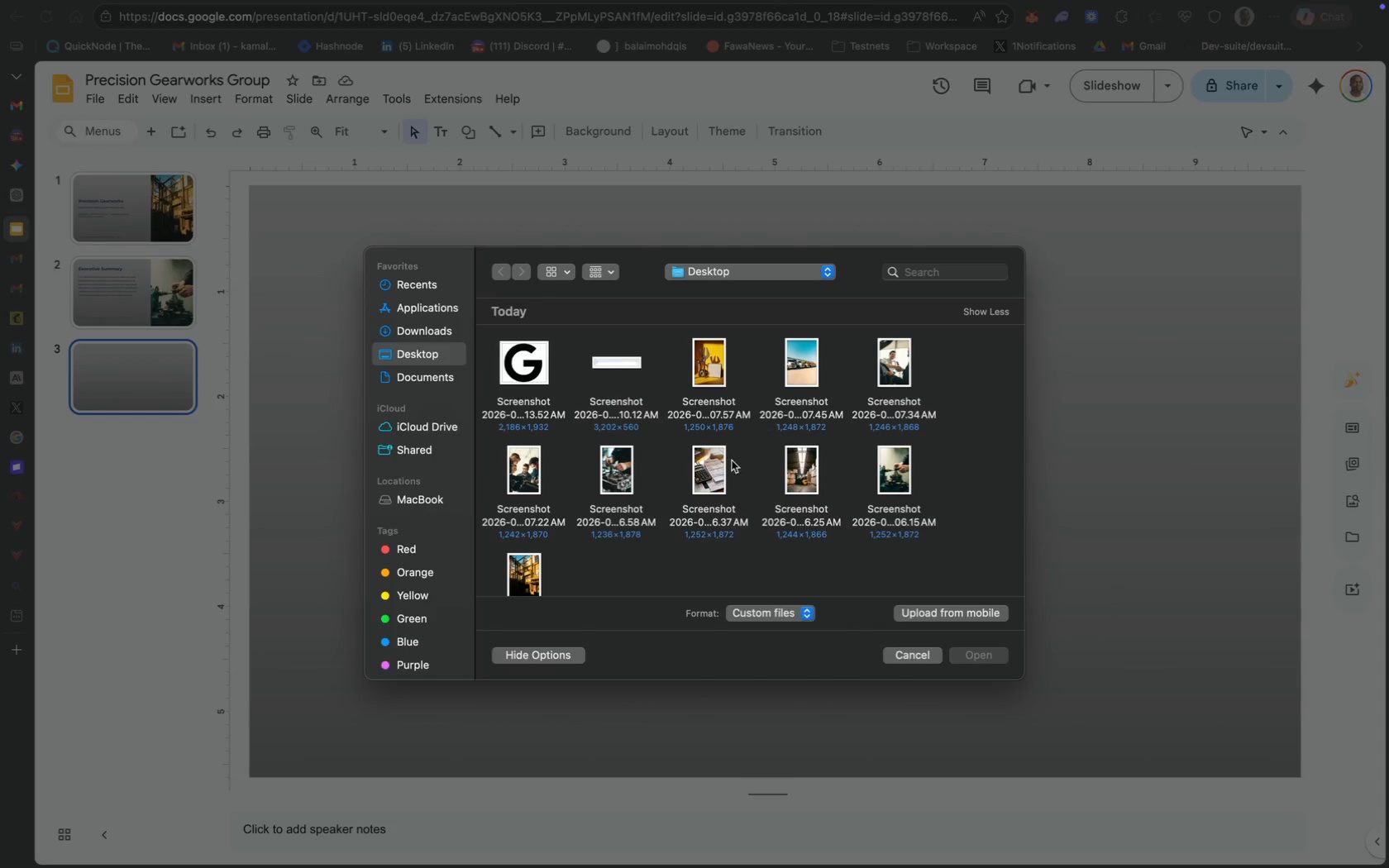 
wait(6.02)
 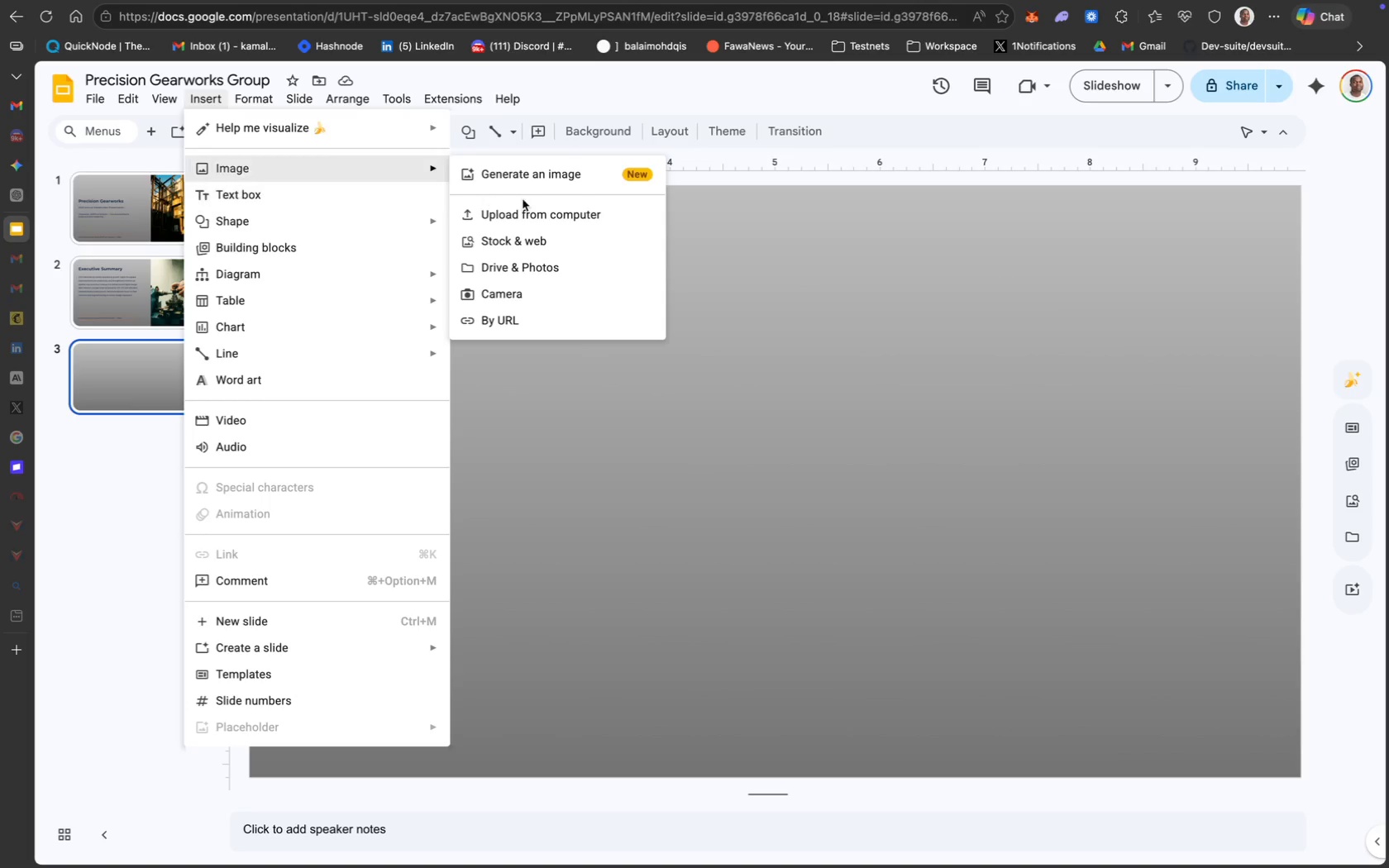 
left_click([899, 472])
 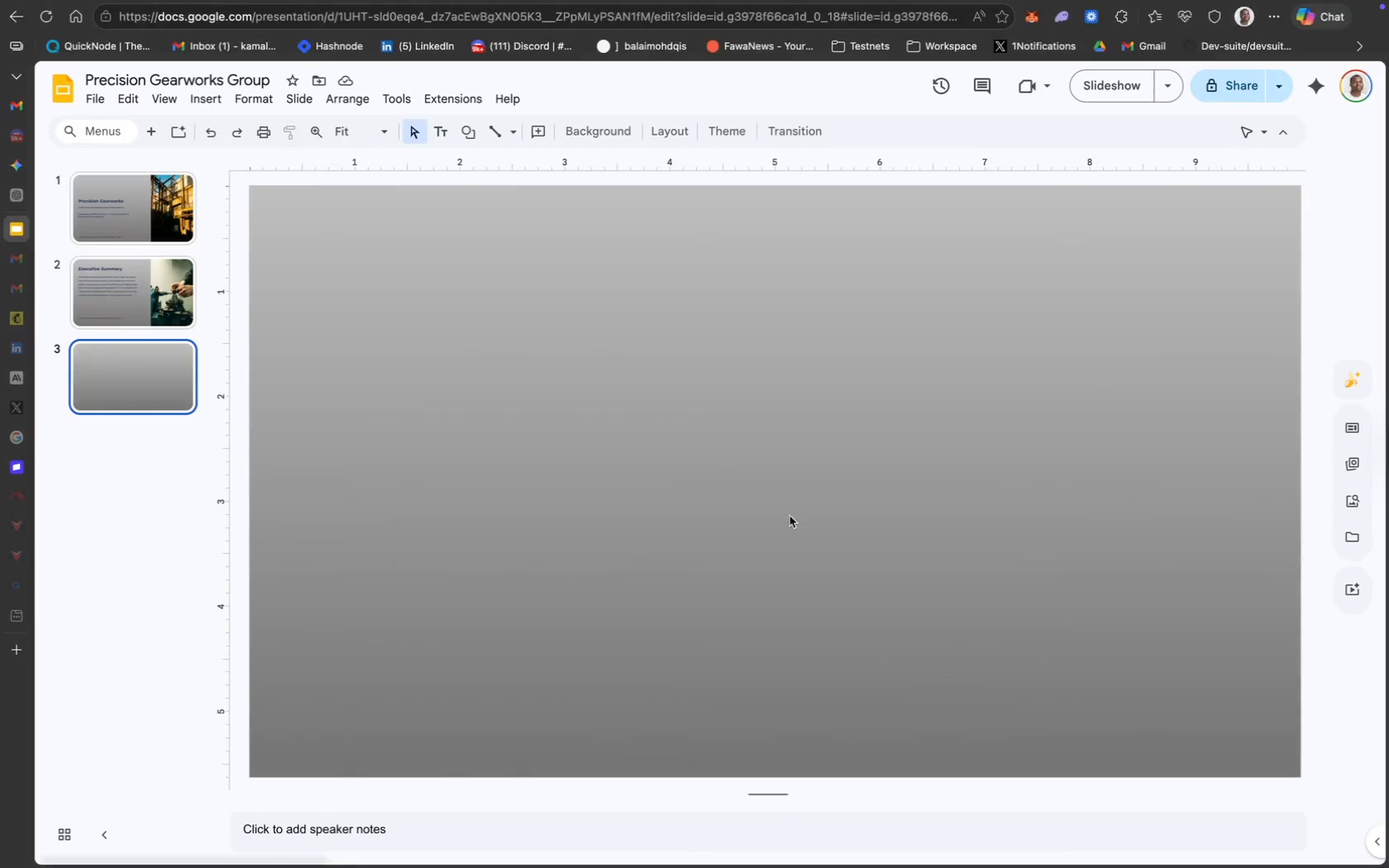 
left_click_drag(start_coordinate=[458, 465], to_coordinate=[1033, 461])
 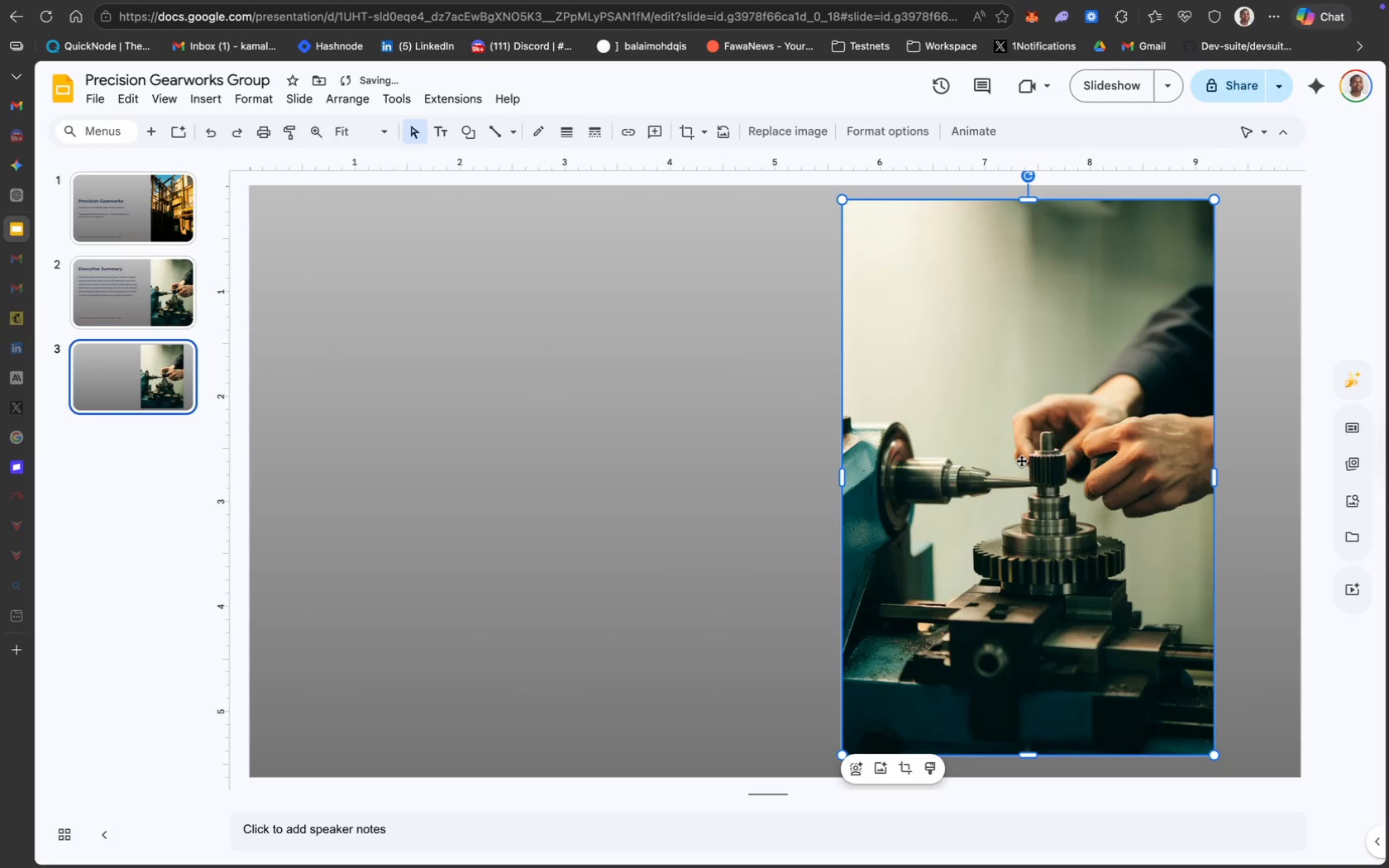 
left_click_drag(start_coordinate=[1009, 457], to_coordinate=[1094, 444])
 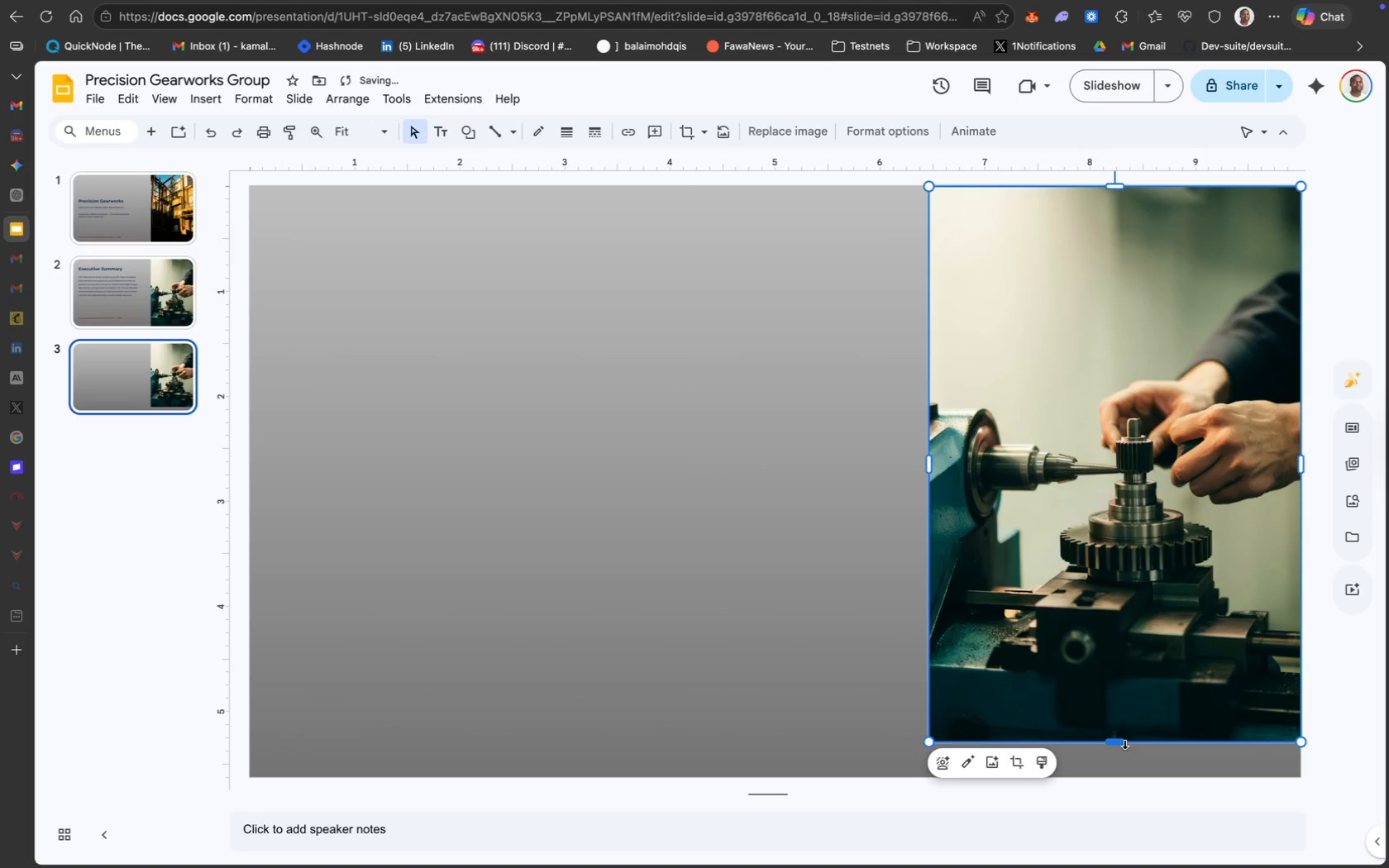 
left_click_drag(start_coordinate=[1119, 742], to_coordinate=[1119, 775])
 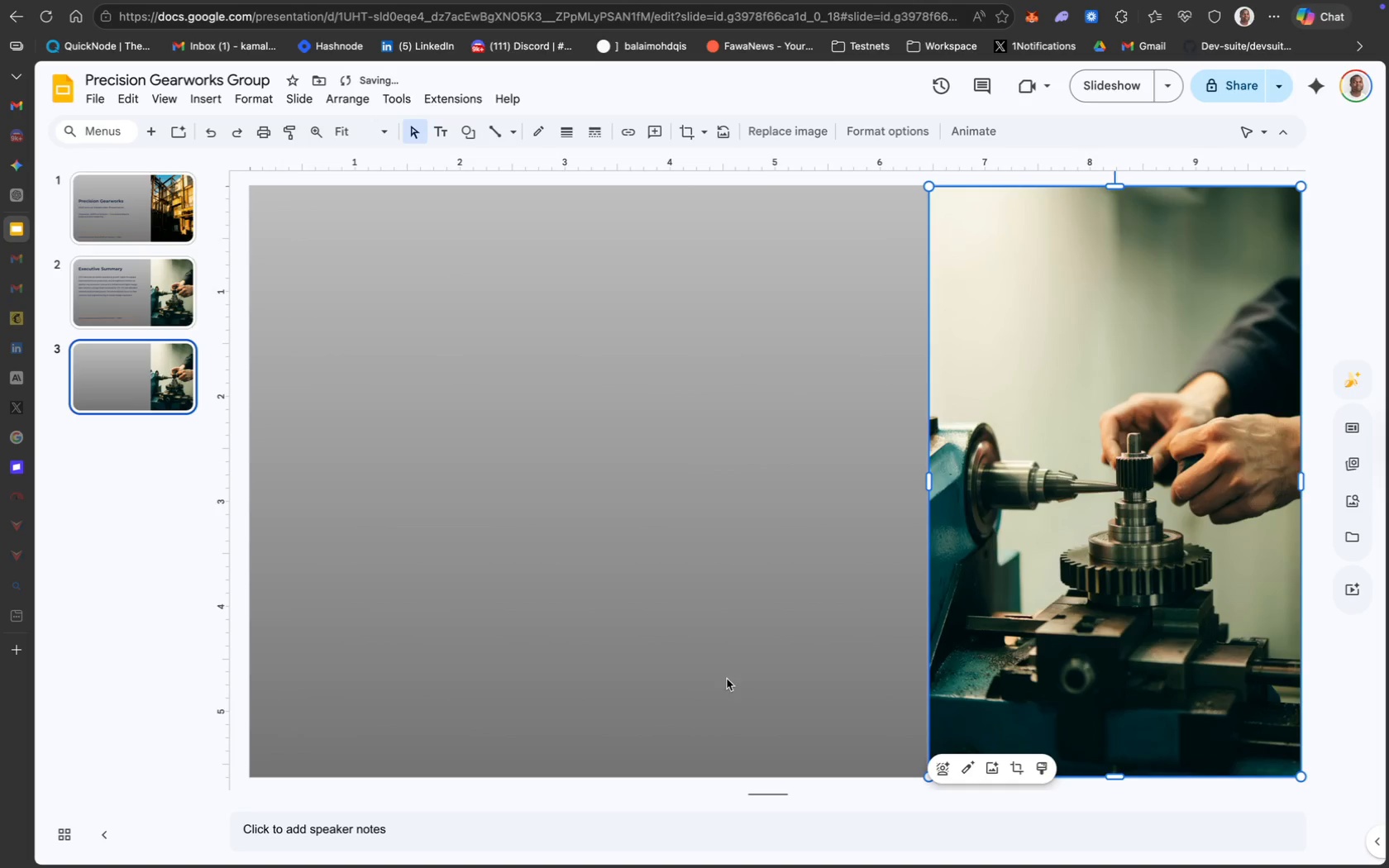 
left_click([618, 618])
 